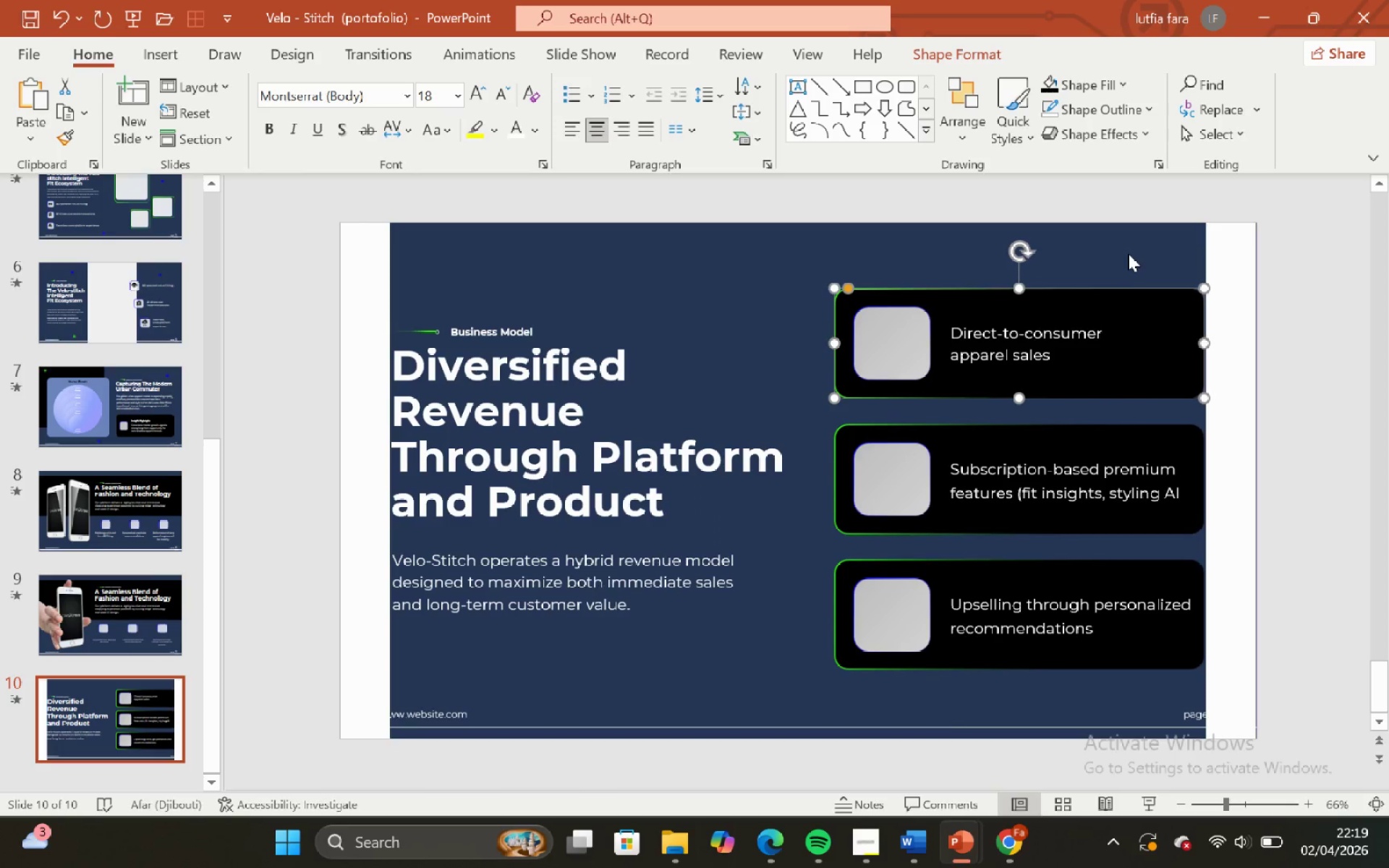 
left_click([1128, 252])
 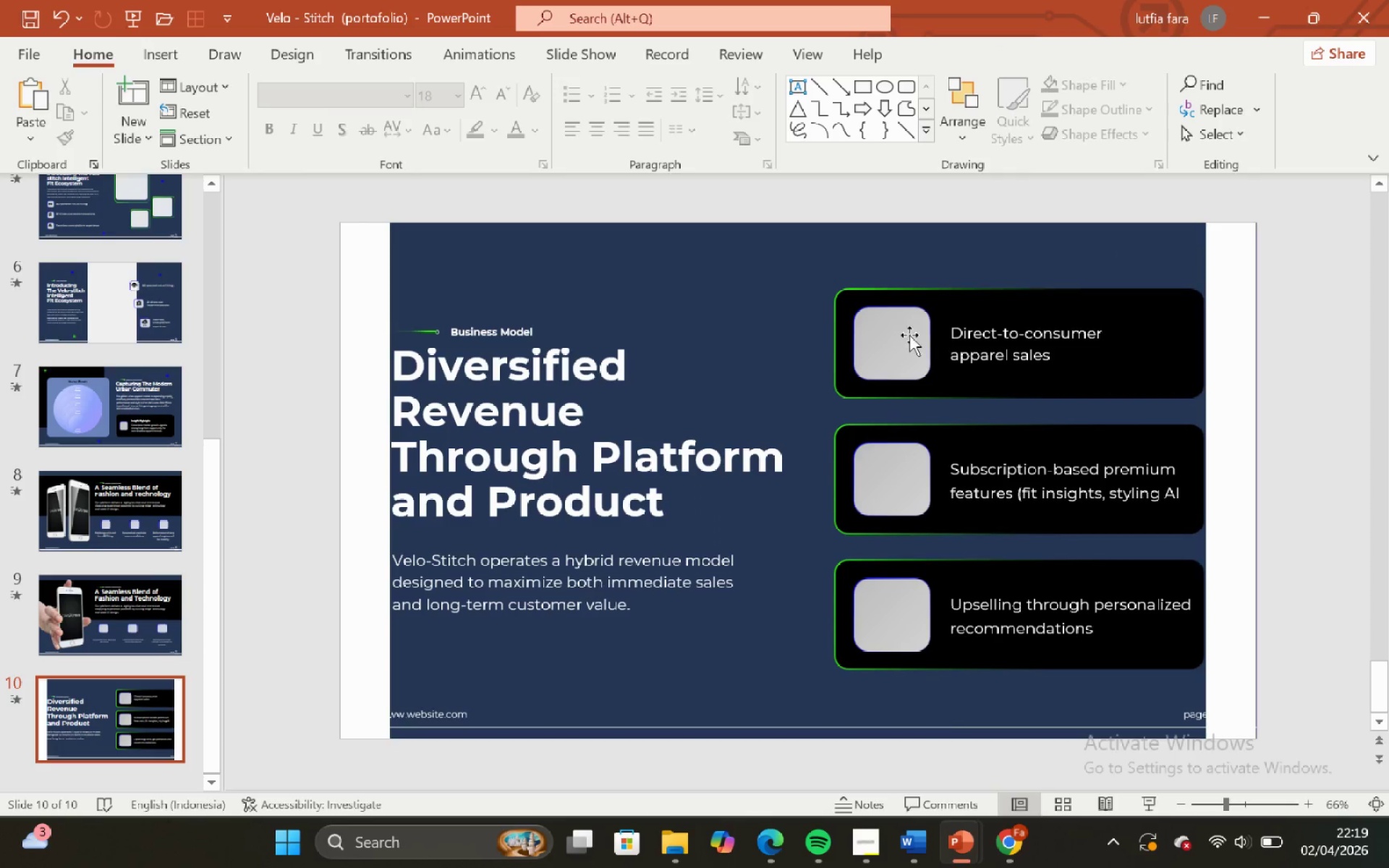 
left_click([899, 336])
 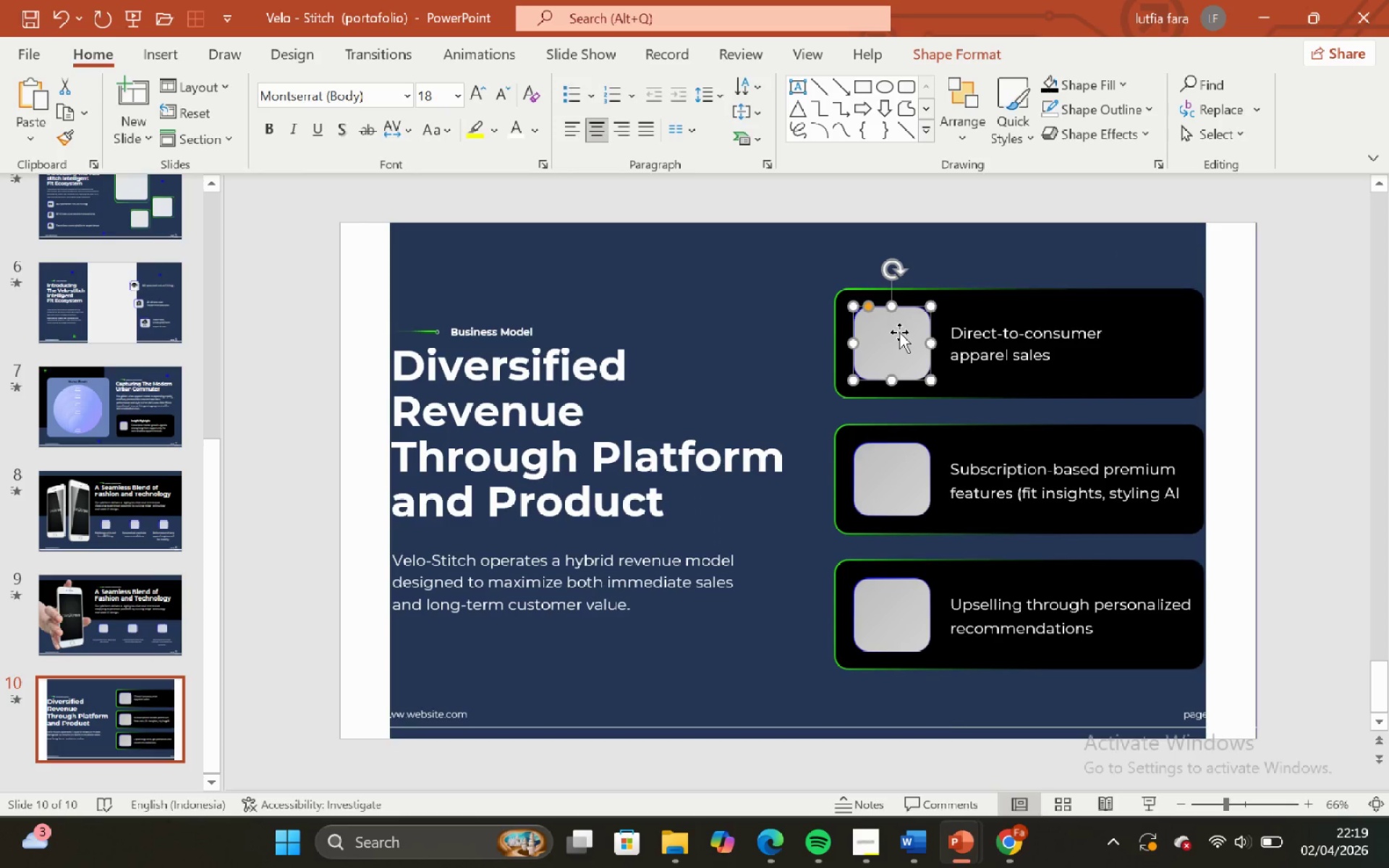 
hold_key(key=ShiftLeft, duration=0.64)
left_click([1087, 362])
 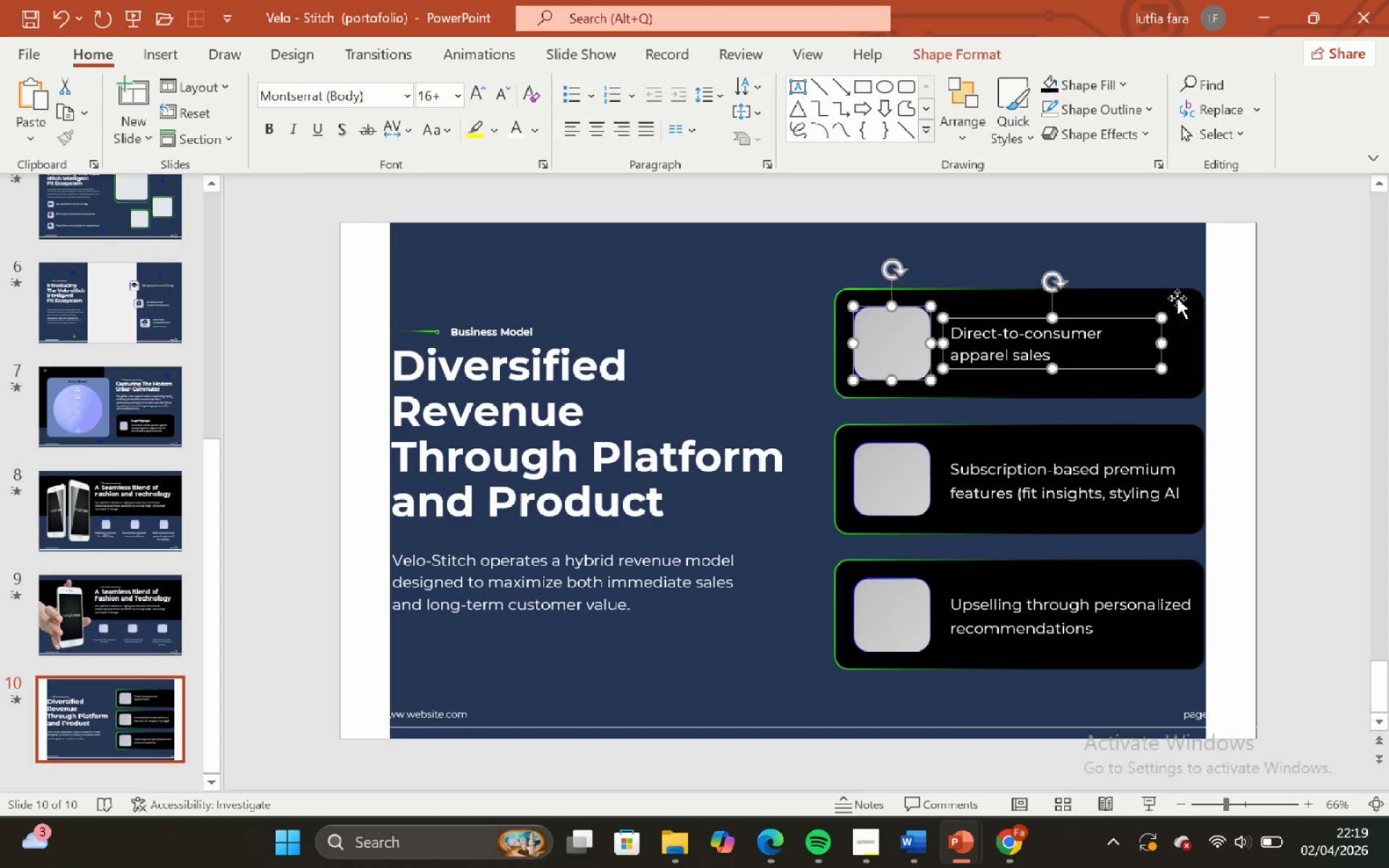 
hold_key(key=ShiftLeft, duration=0.64)
left_click([1176, 297])
 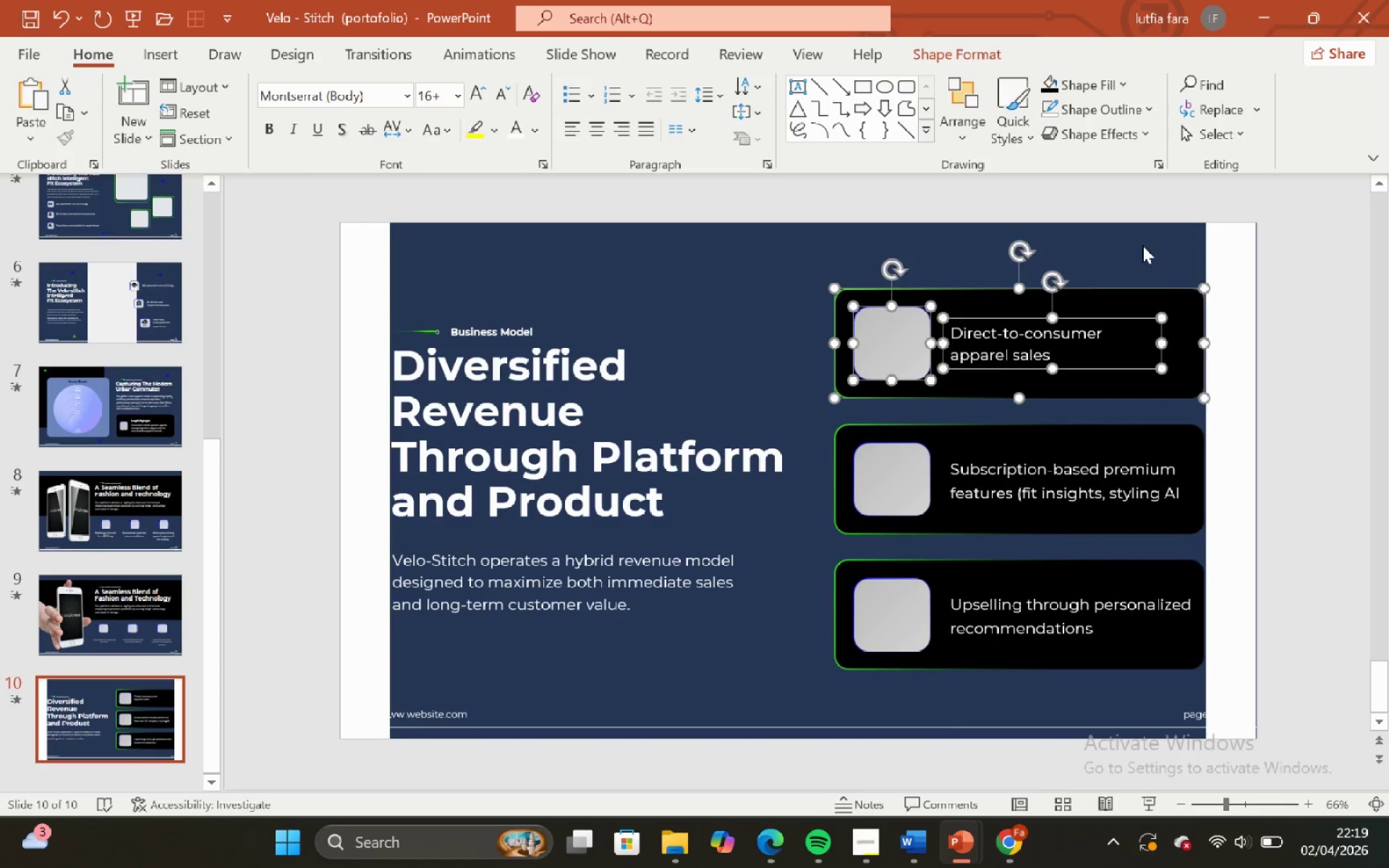 
double_click([1142, 244])
 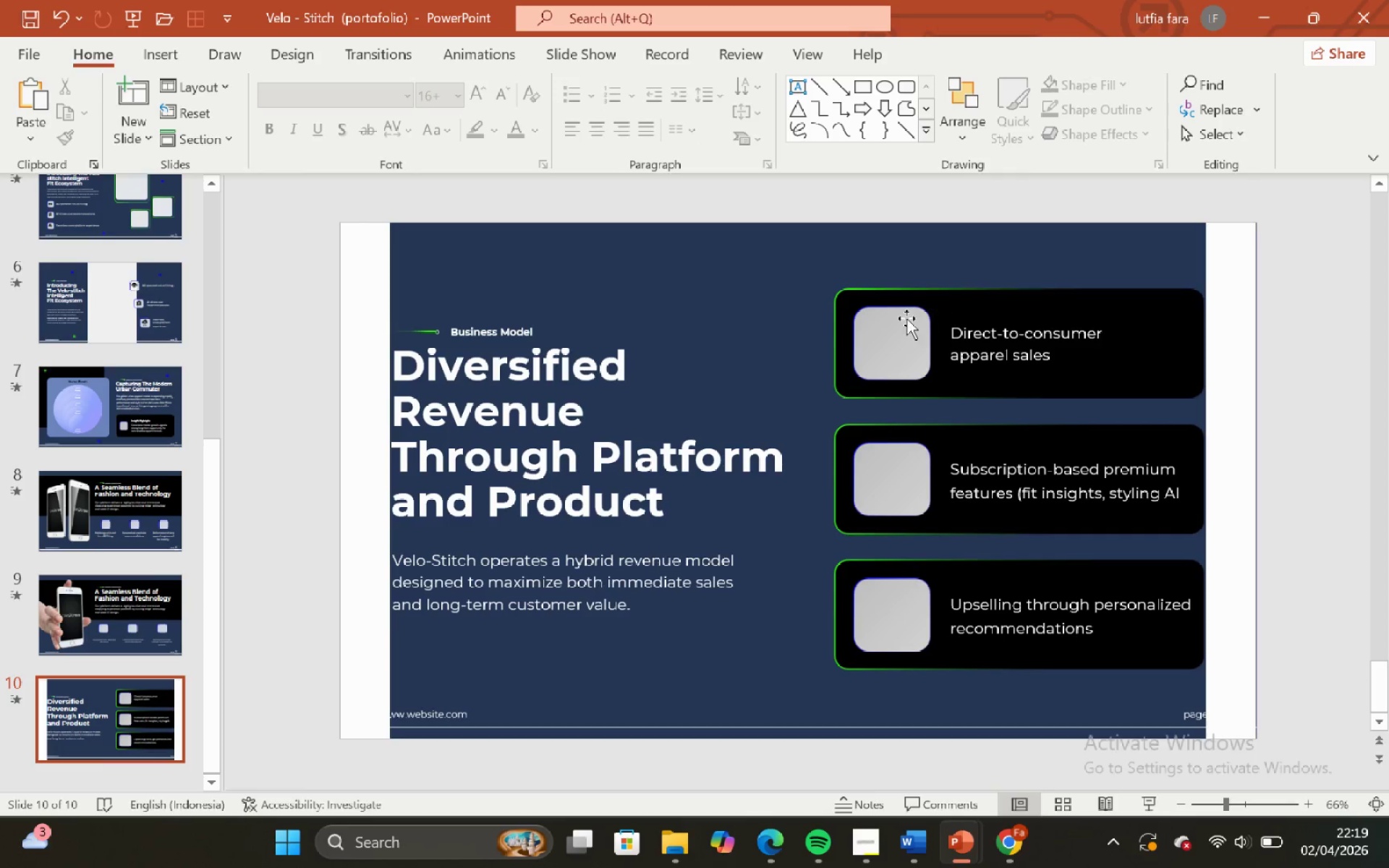 
left_click([903, 320])
 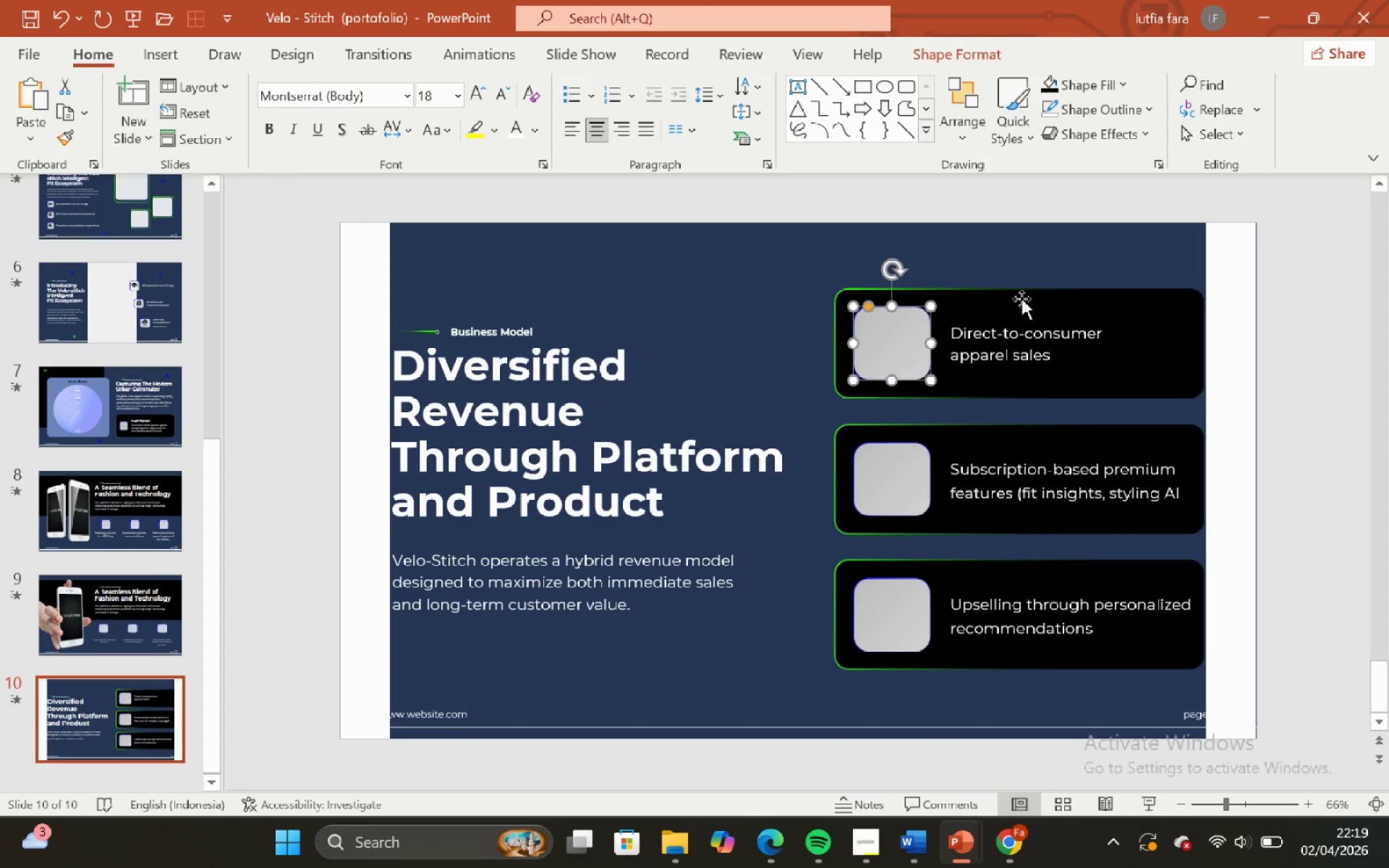 
left_click([1021, 296])
 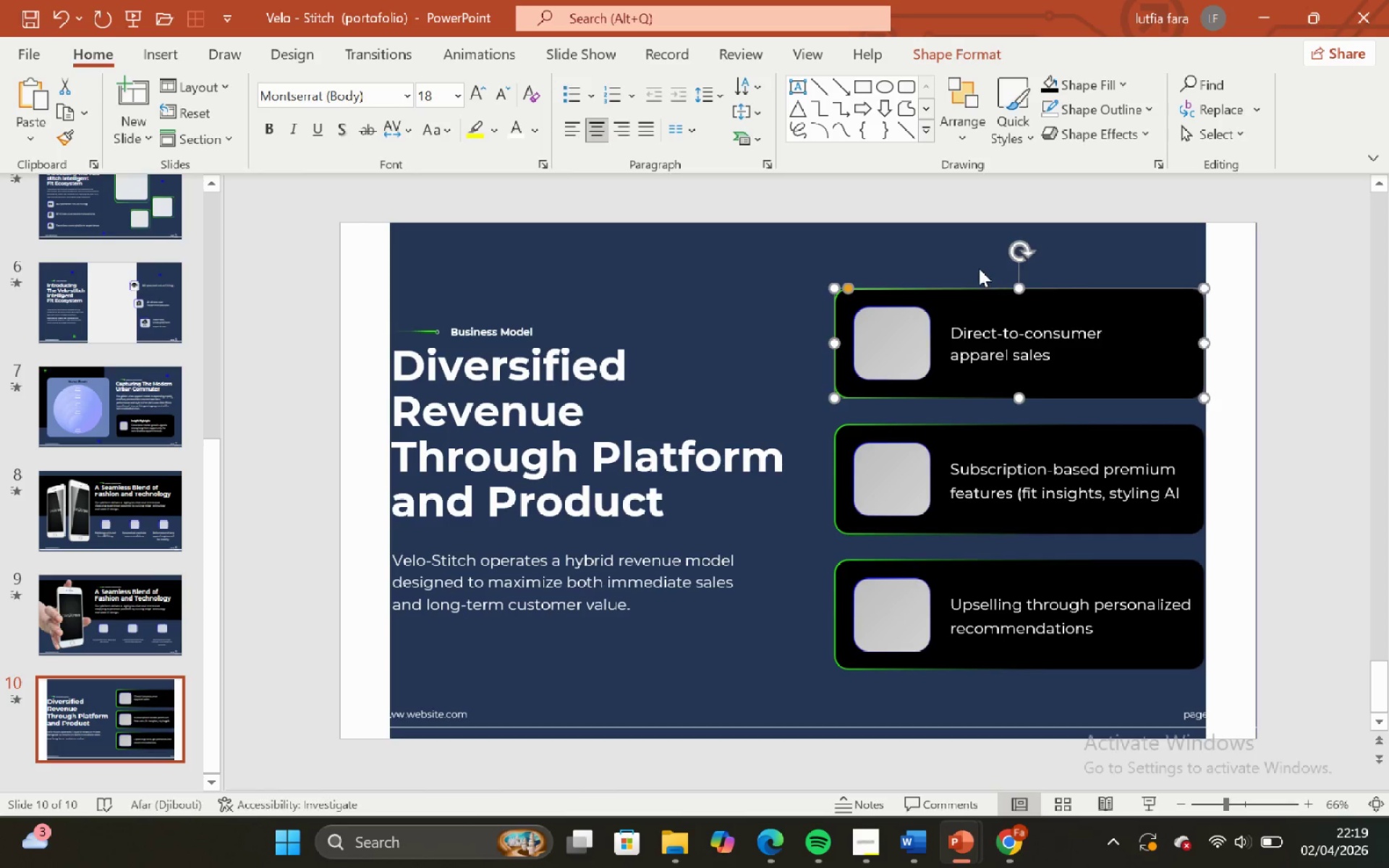 
left_click([978, 268])
 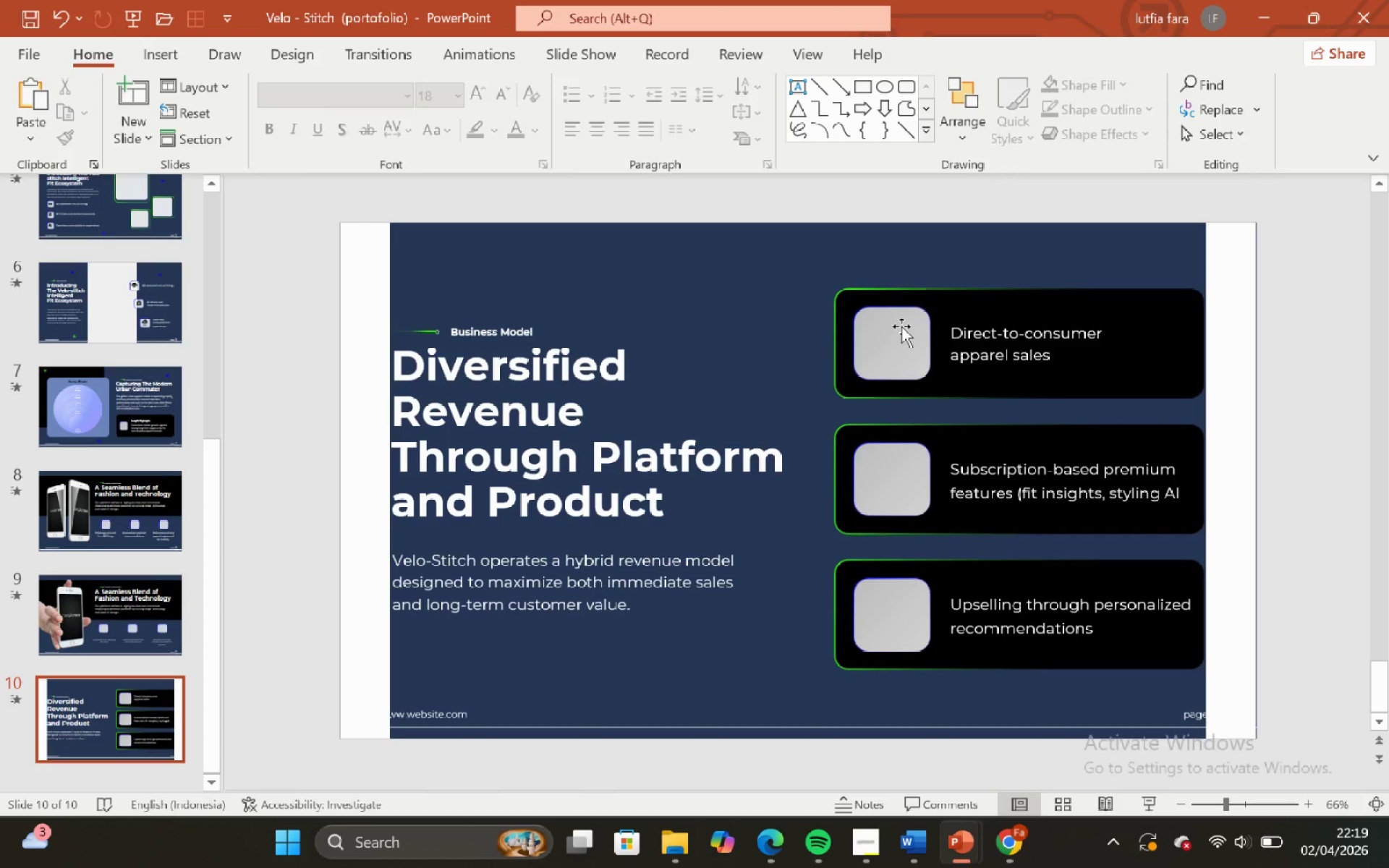 
left_click([898, 330])
 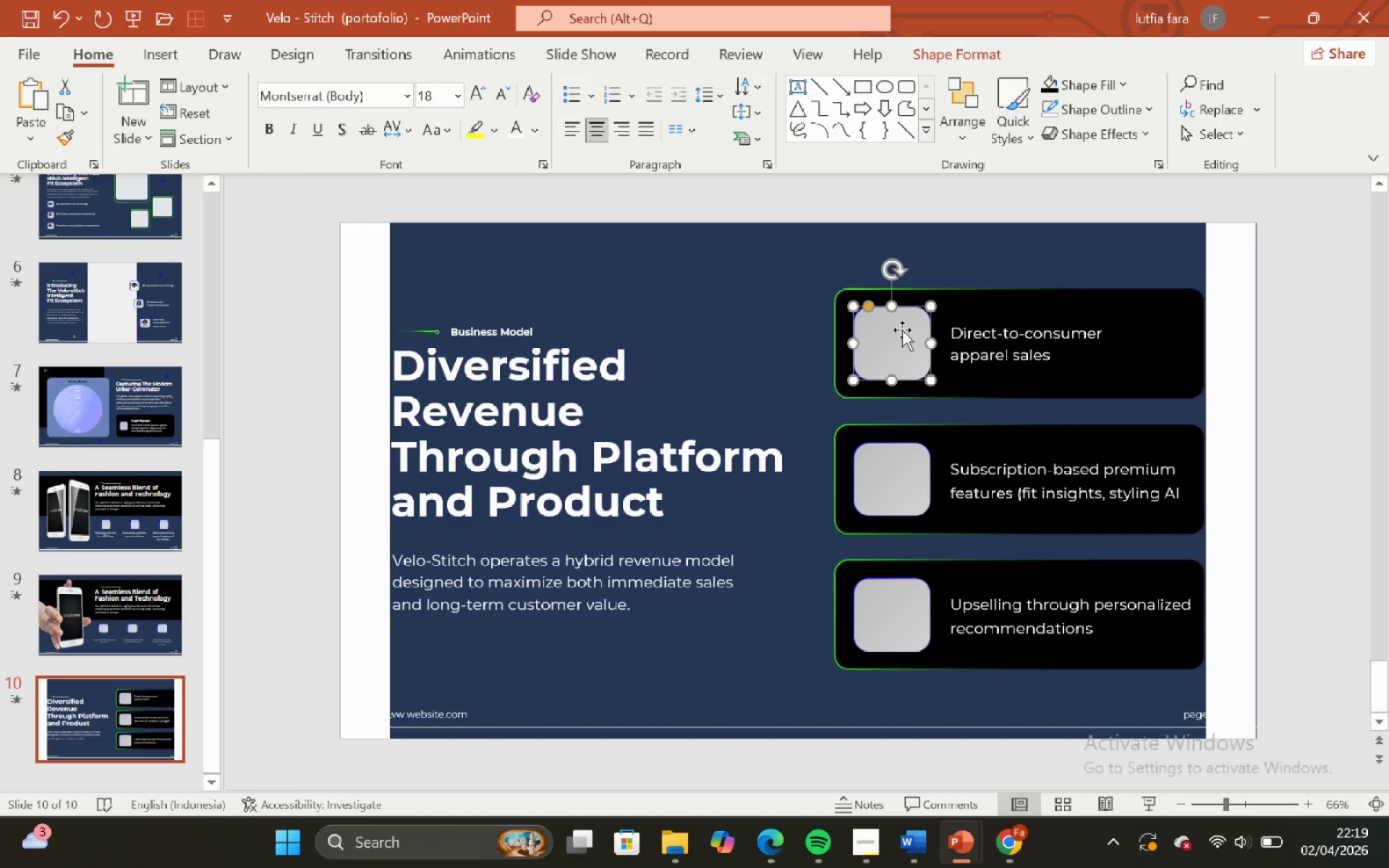 
hold_key(key=ShiftLeft, duration=0.59)
double_click([981, 331])
 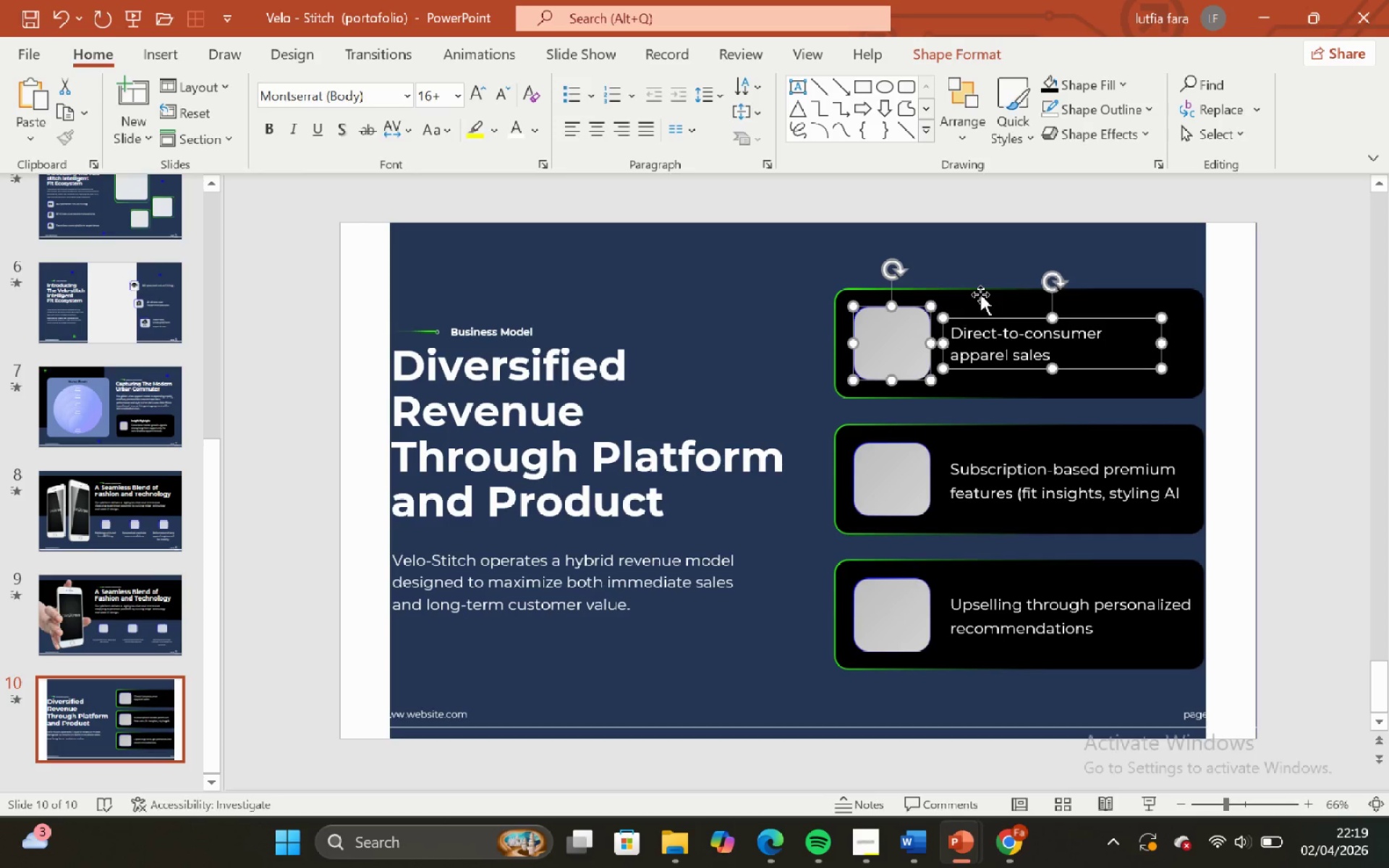 
hold_key(key=ShiftLeft, duration=0.52)
left_click([980, 294])
 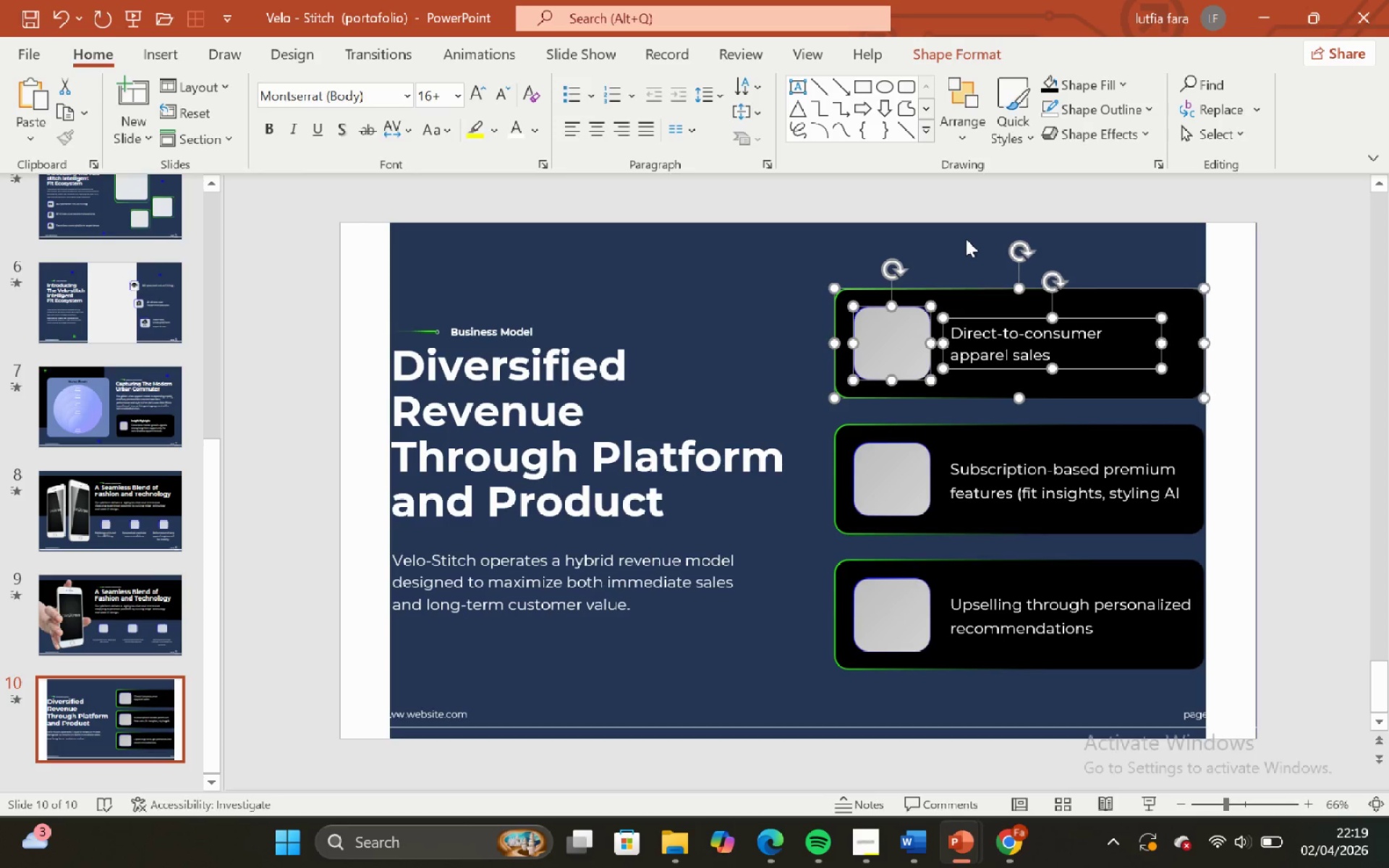 
left_click([966, 239])
 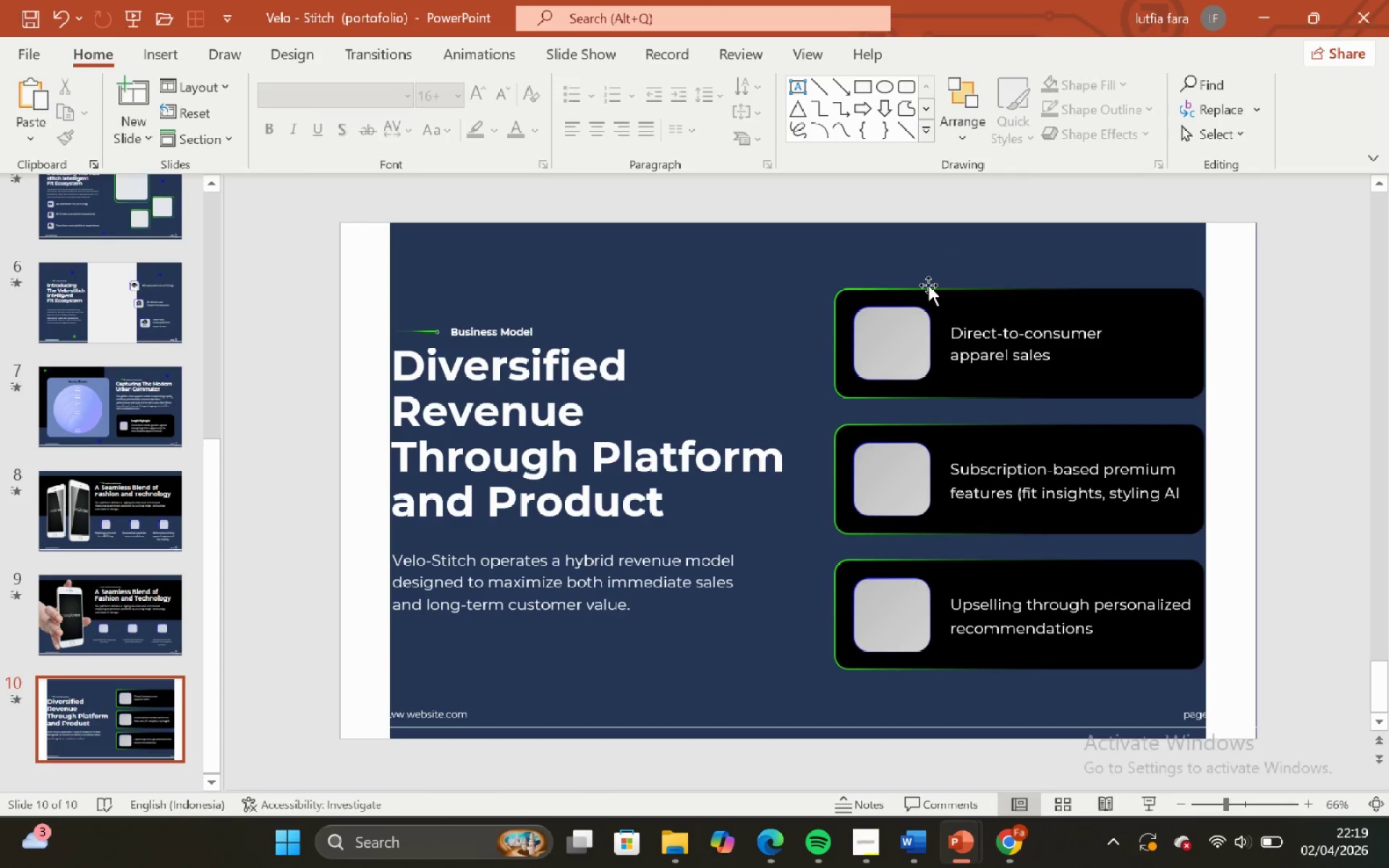 
left_click([928, 285])
 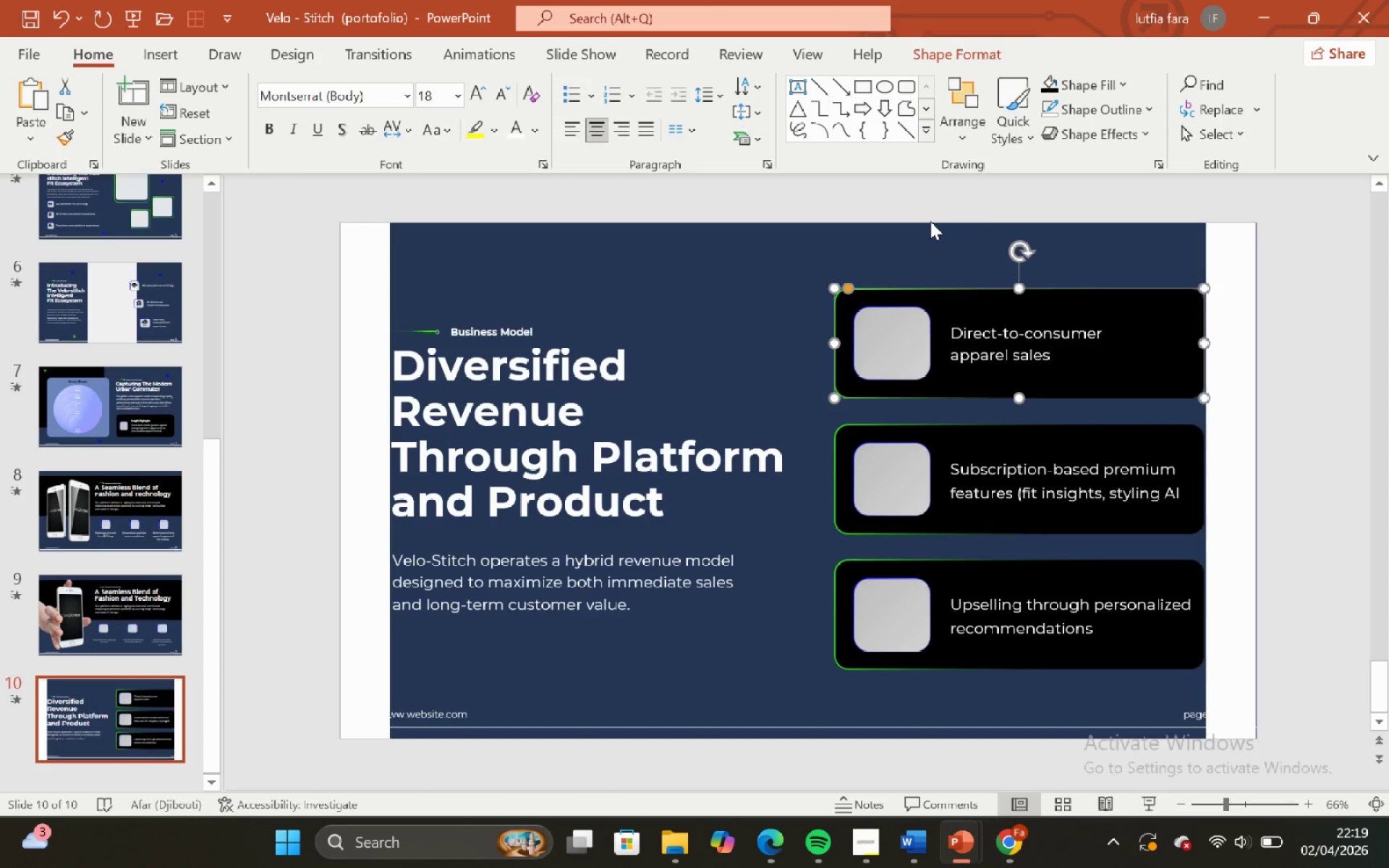 
left_click([930, 221])
 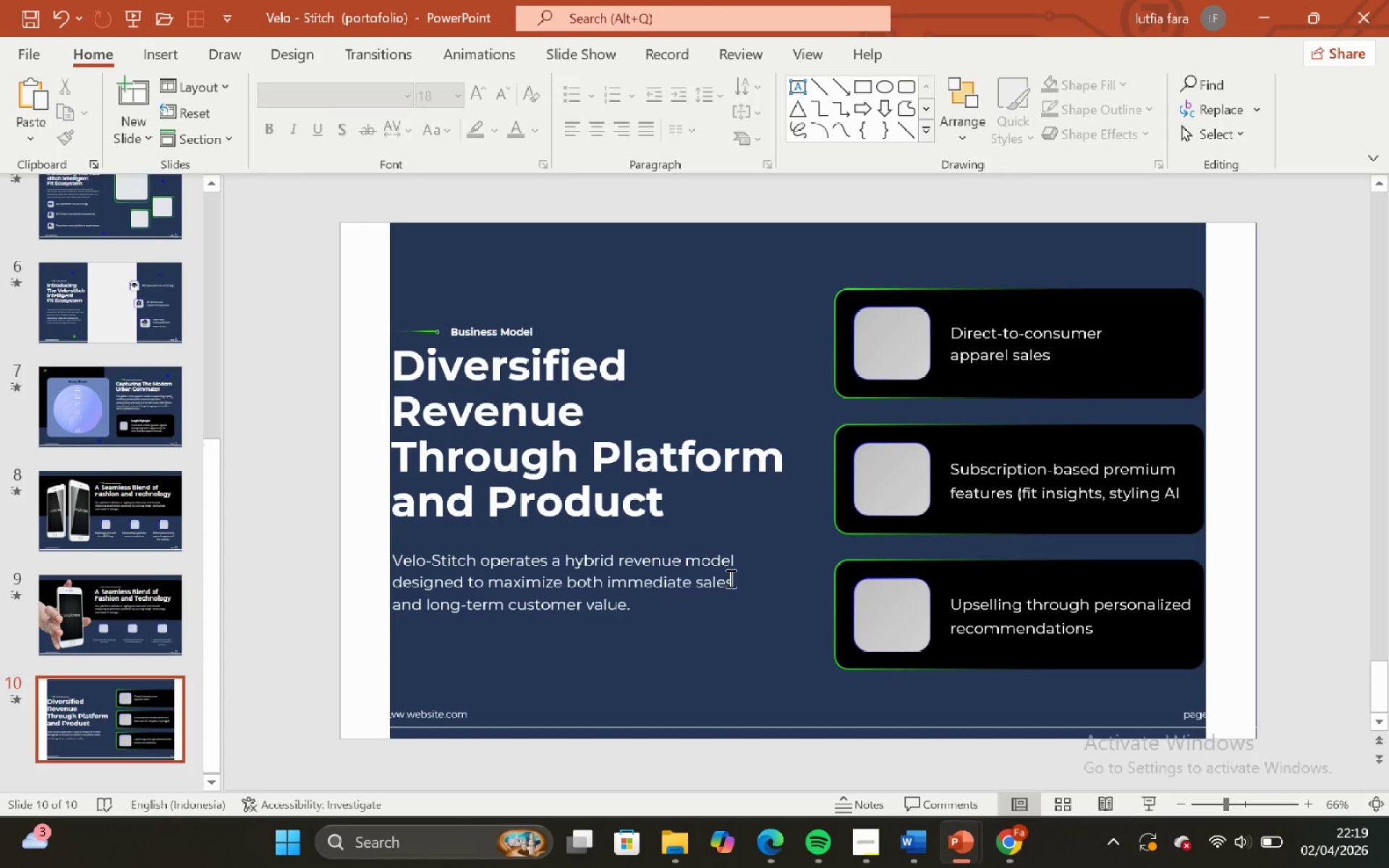 
left_click([771, 610])
 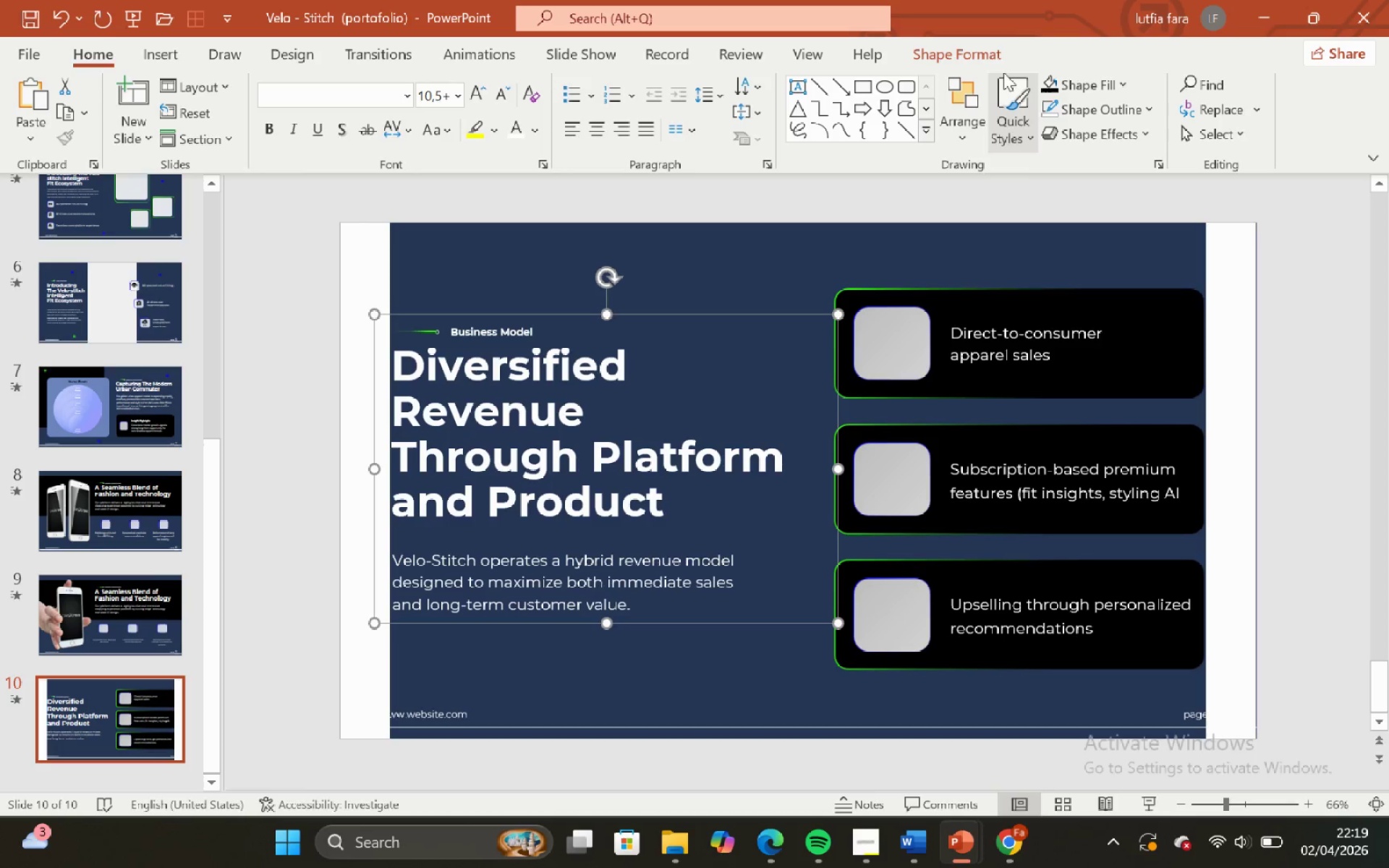 
left_click([995, 60])
 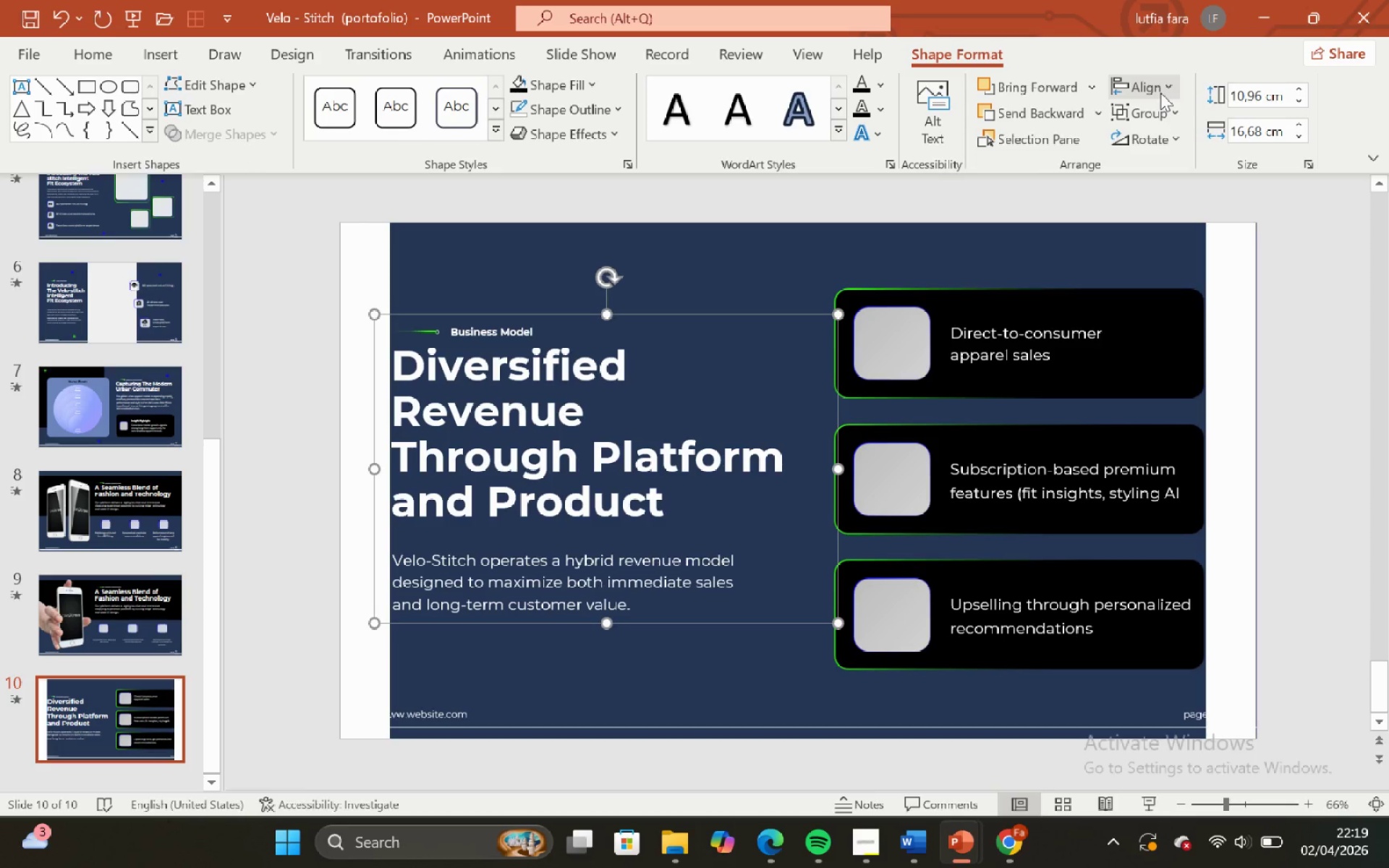 
left_click([1160, 93])
 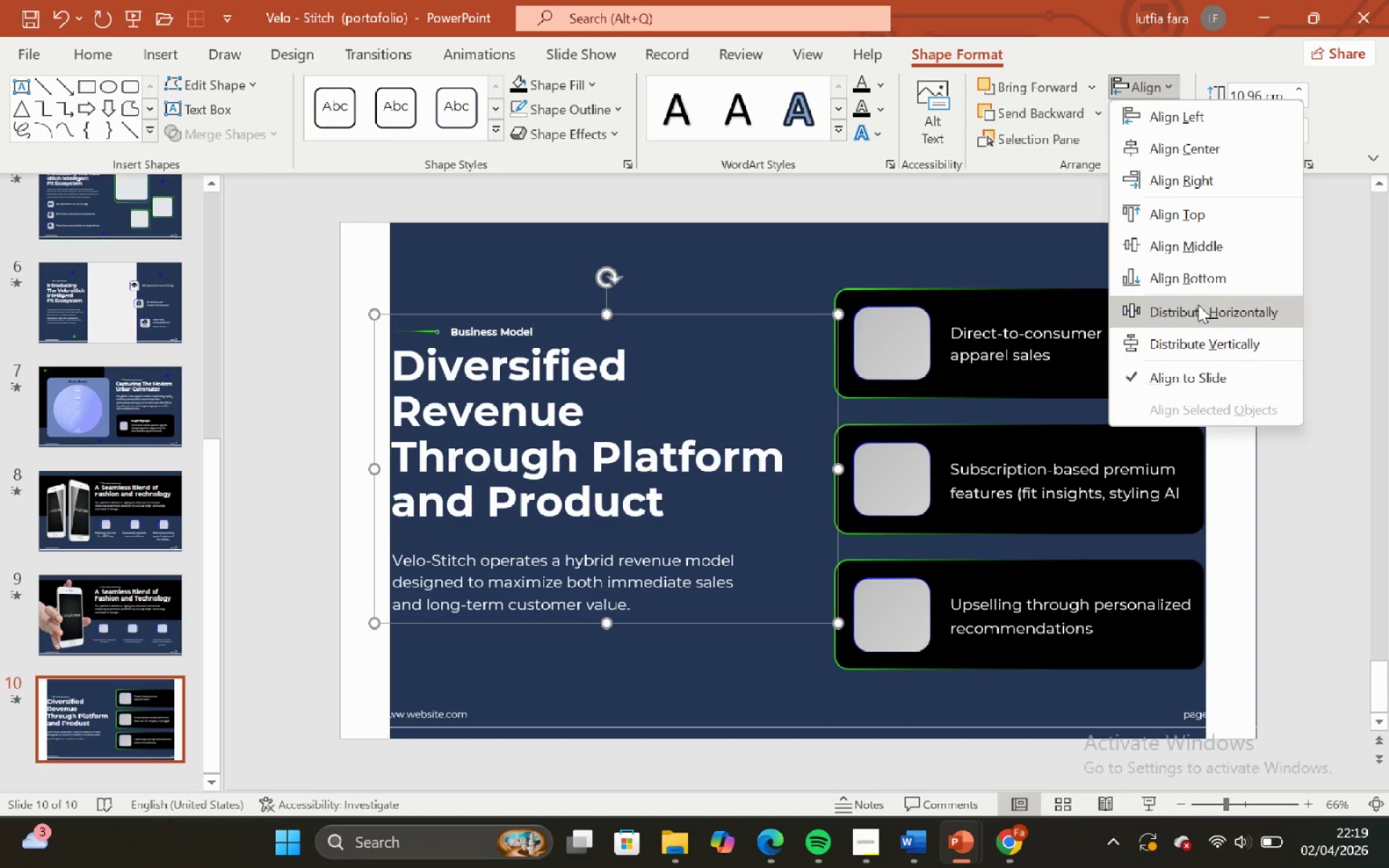 
left_click([1197, 259])
 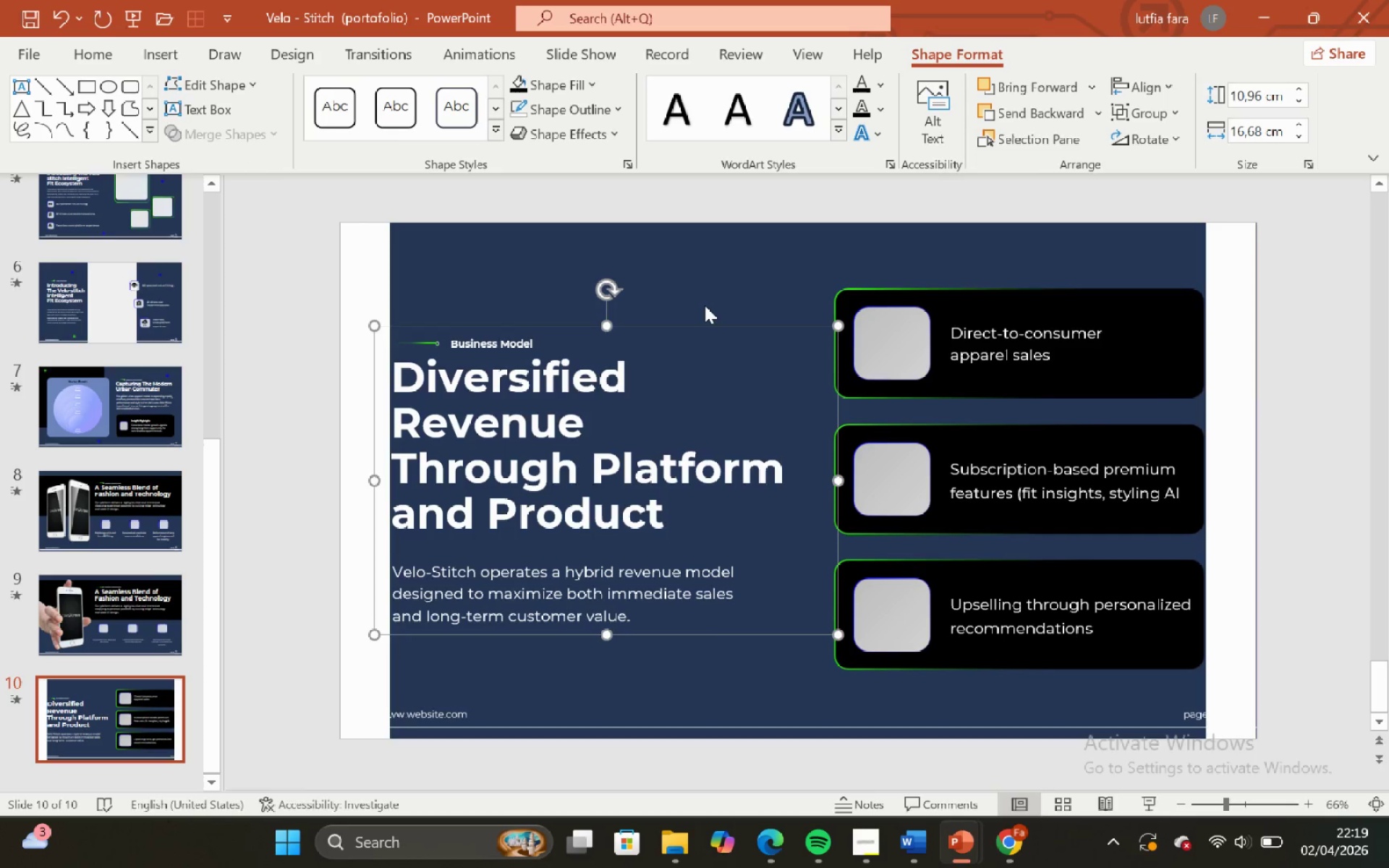 
key(Control+Z)
 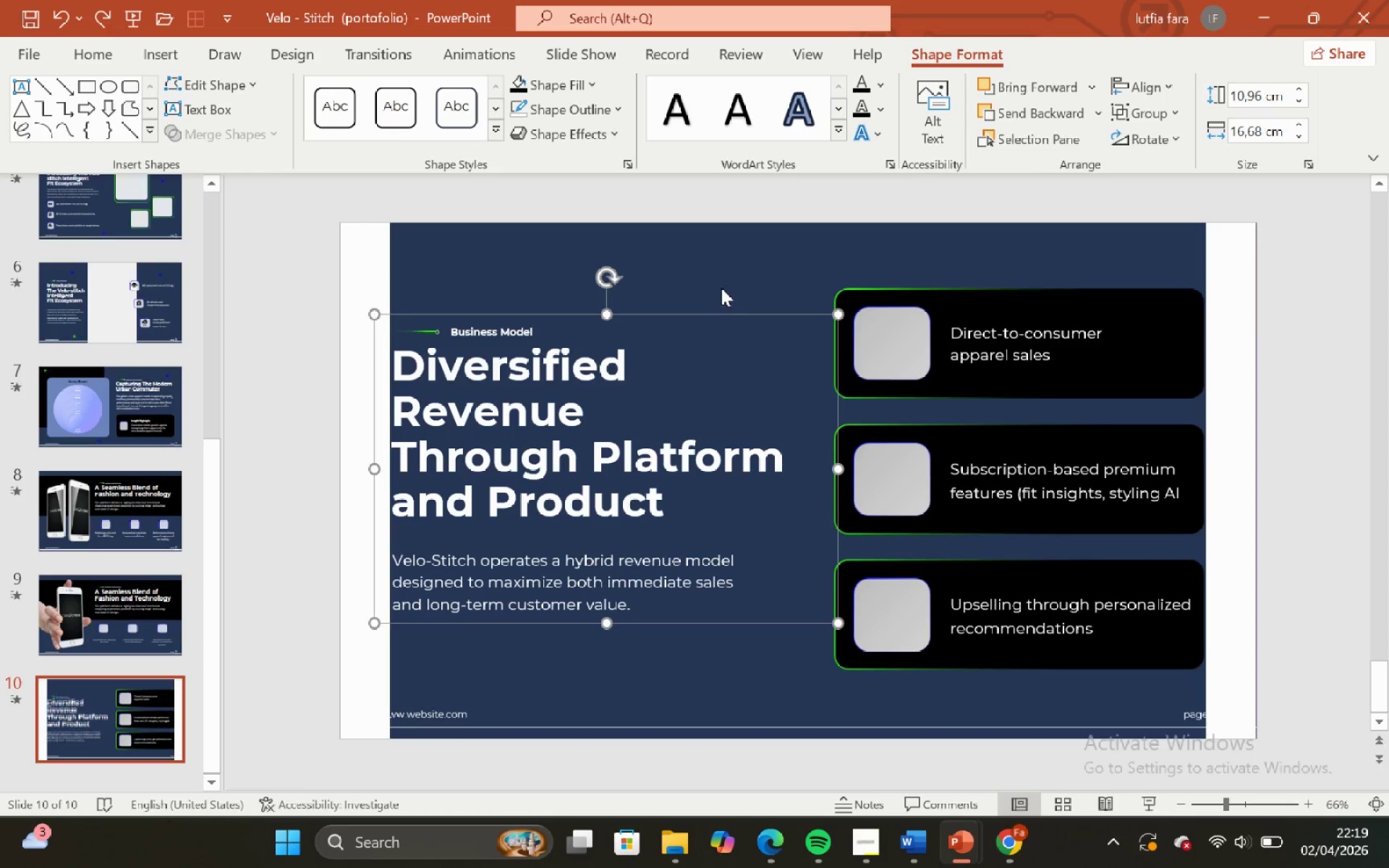 
left_click([721, 286])
 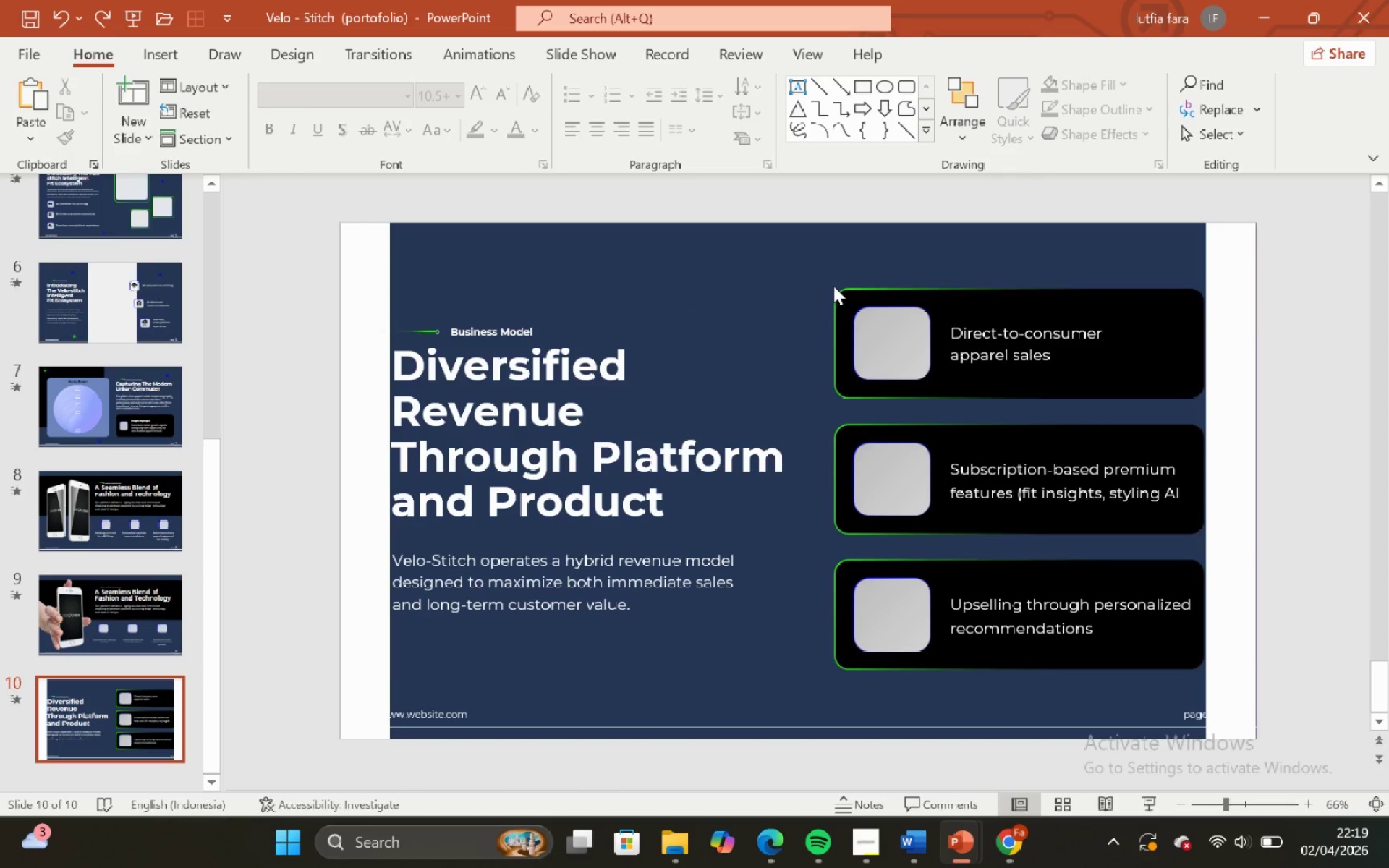 
left_click([842, 292])
 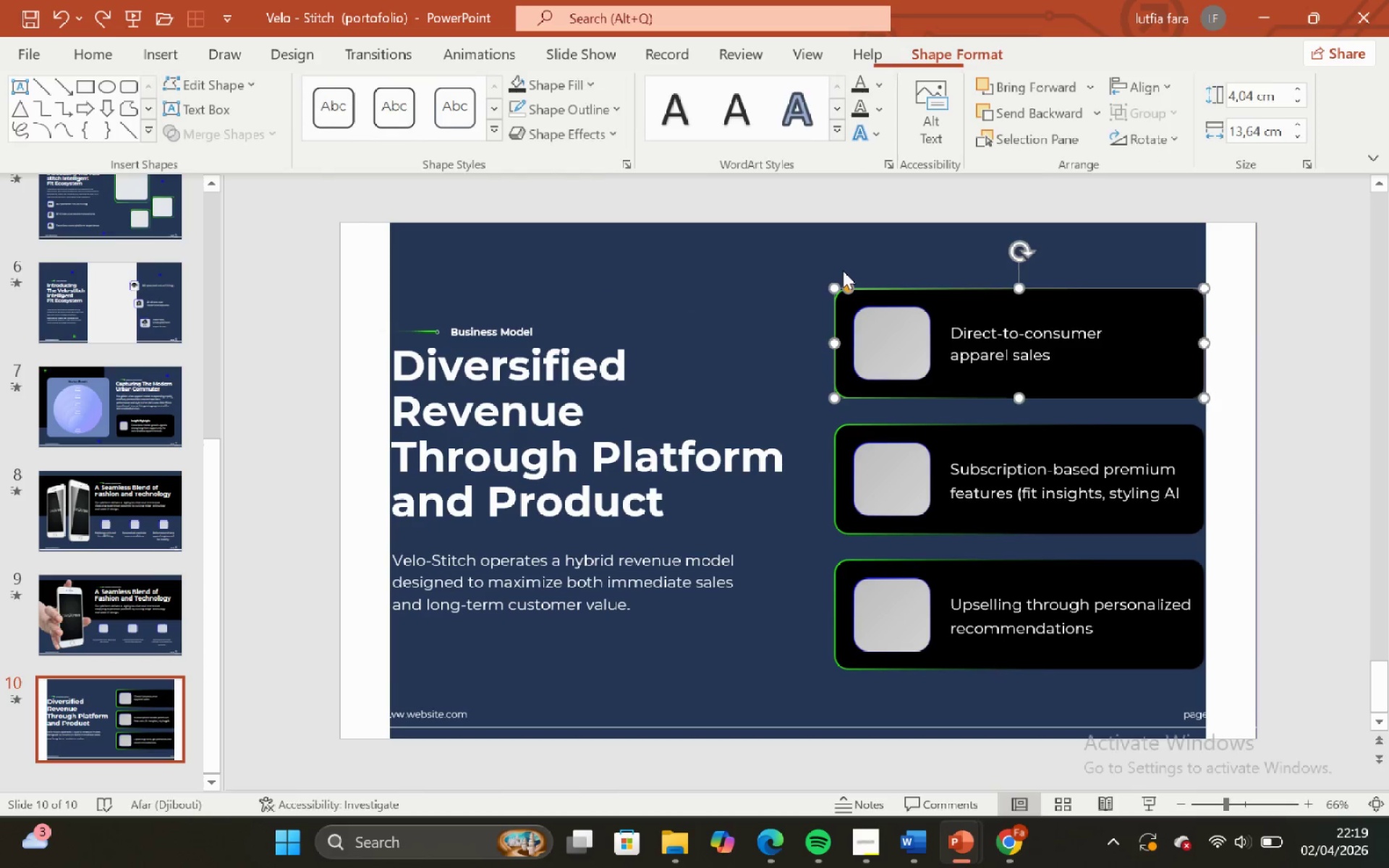 
left_click([843, 271])
 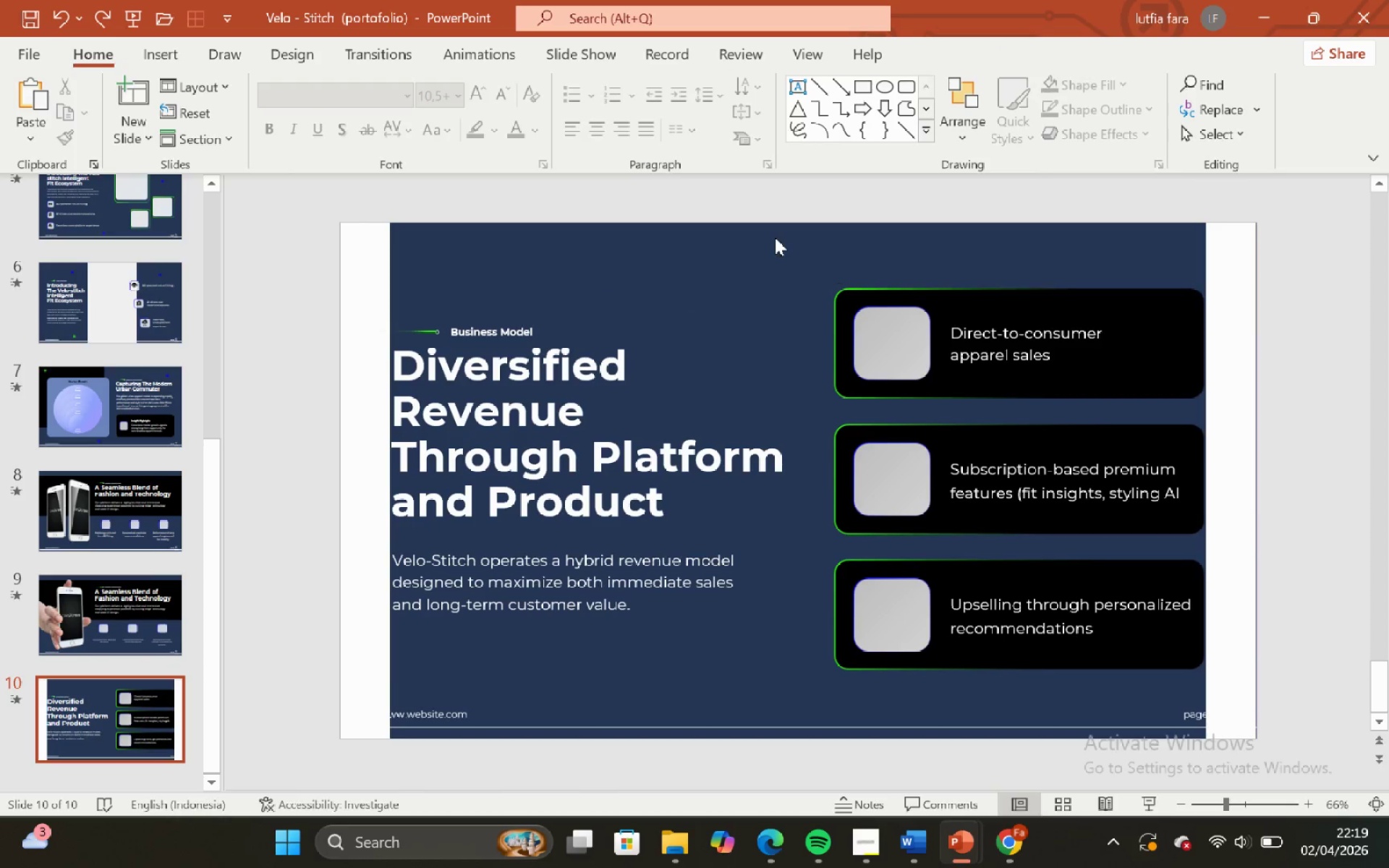 
left_click_drag(start_coordinate=[774, 237], to_coordinate=[1287, 420])
 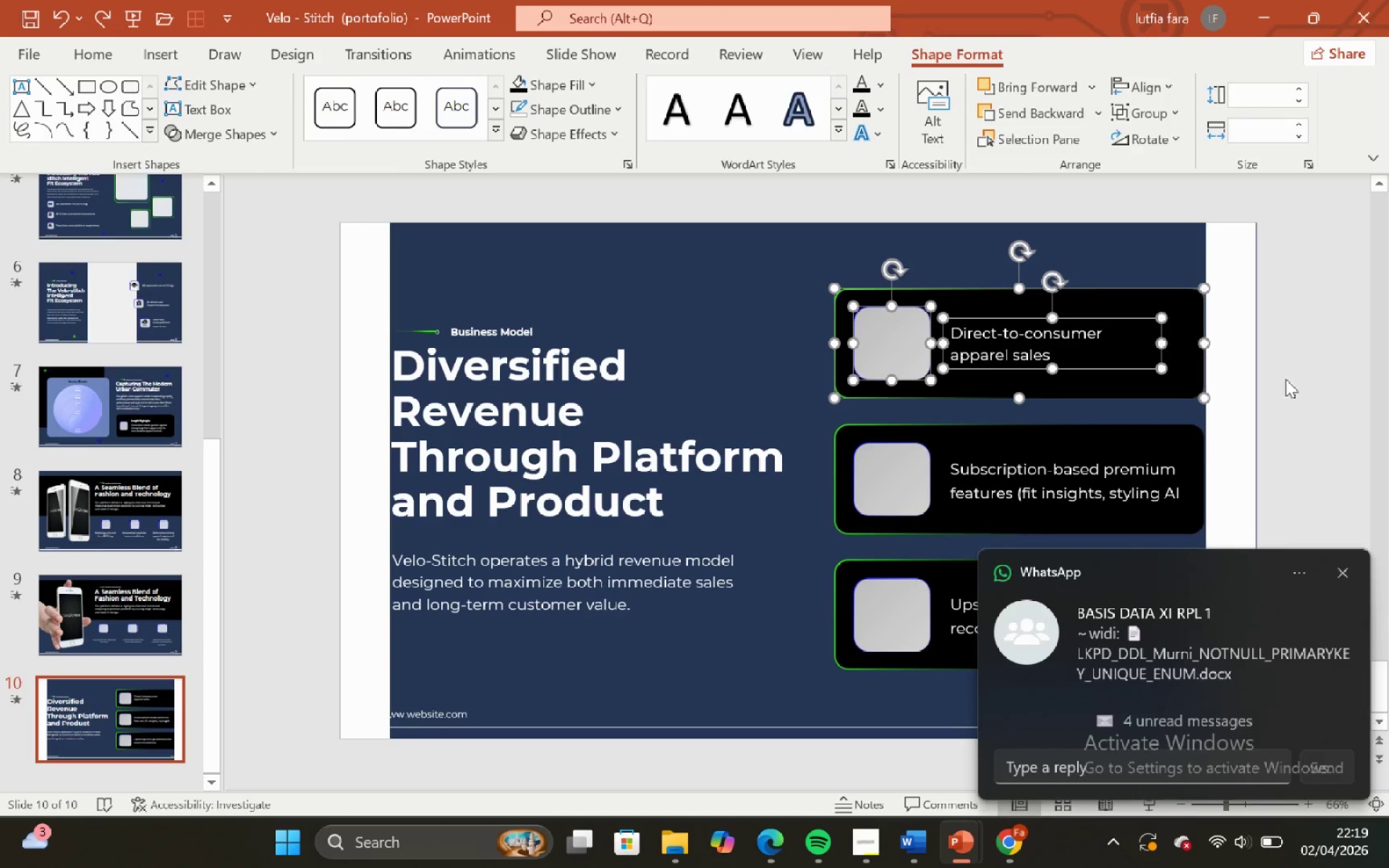 
left_click([1286, 407])
 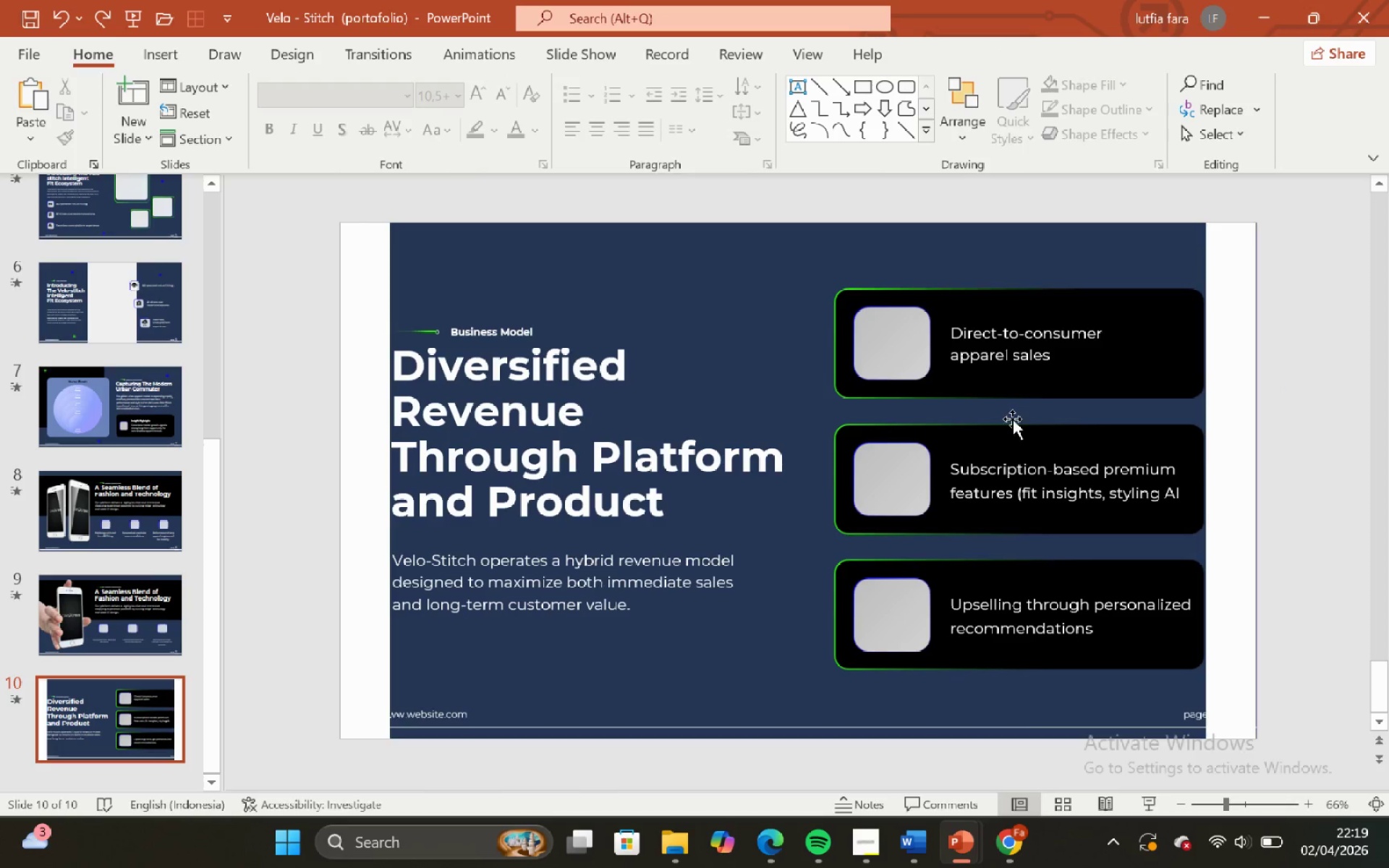 
left_click([844, 296])
 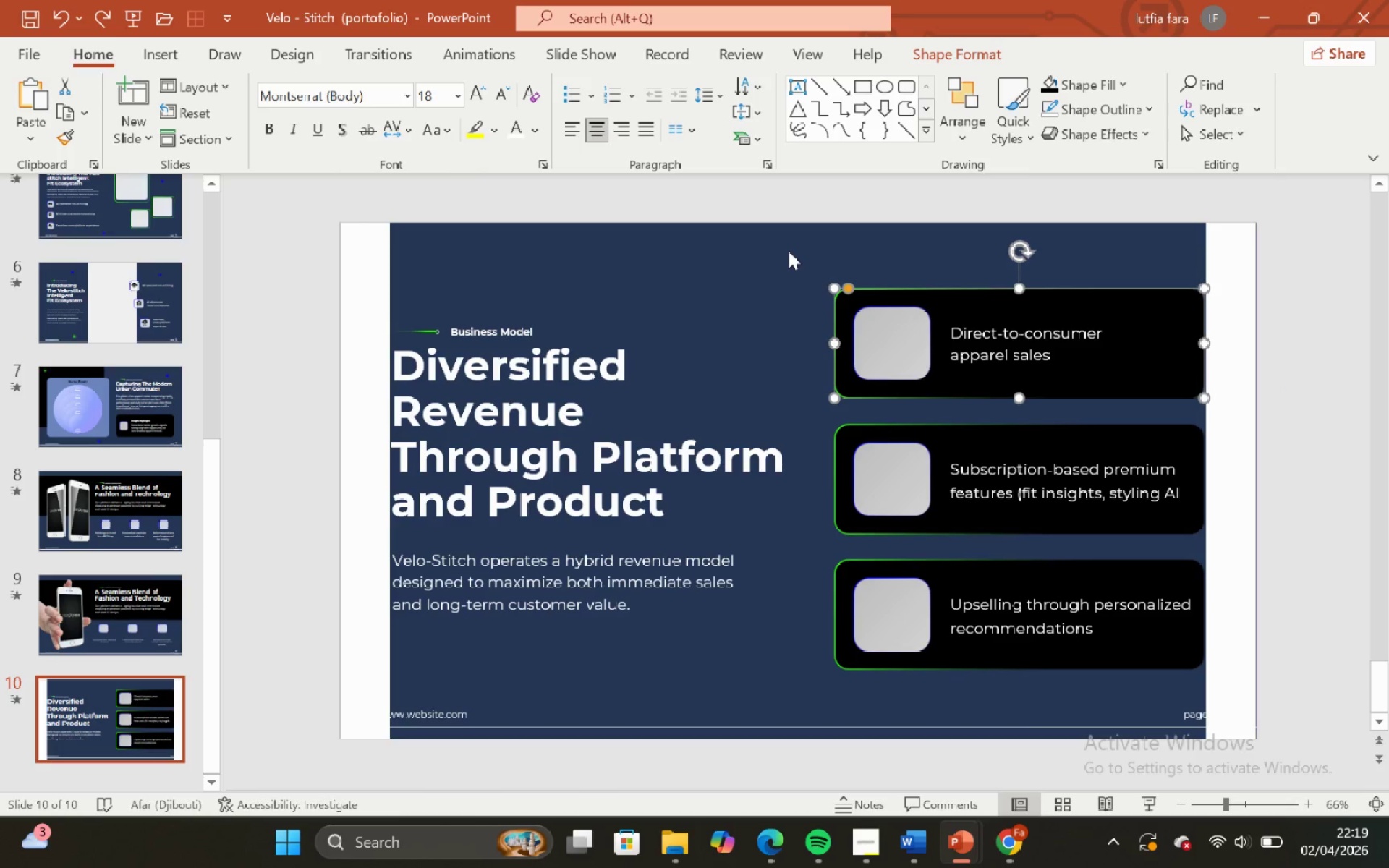 
left_click([781, 241])
 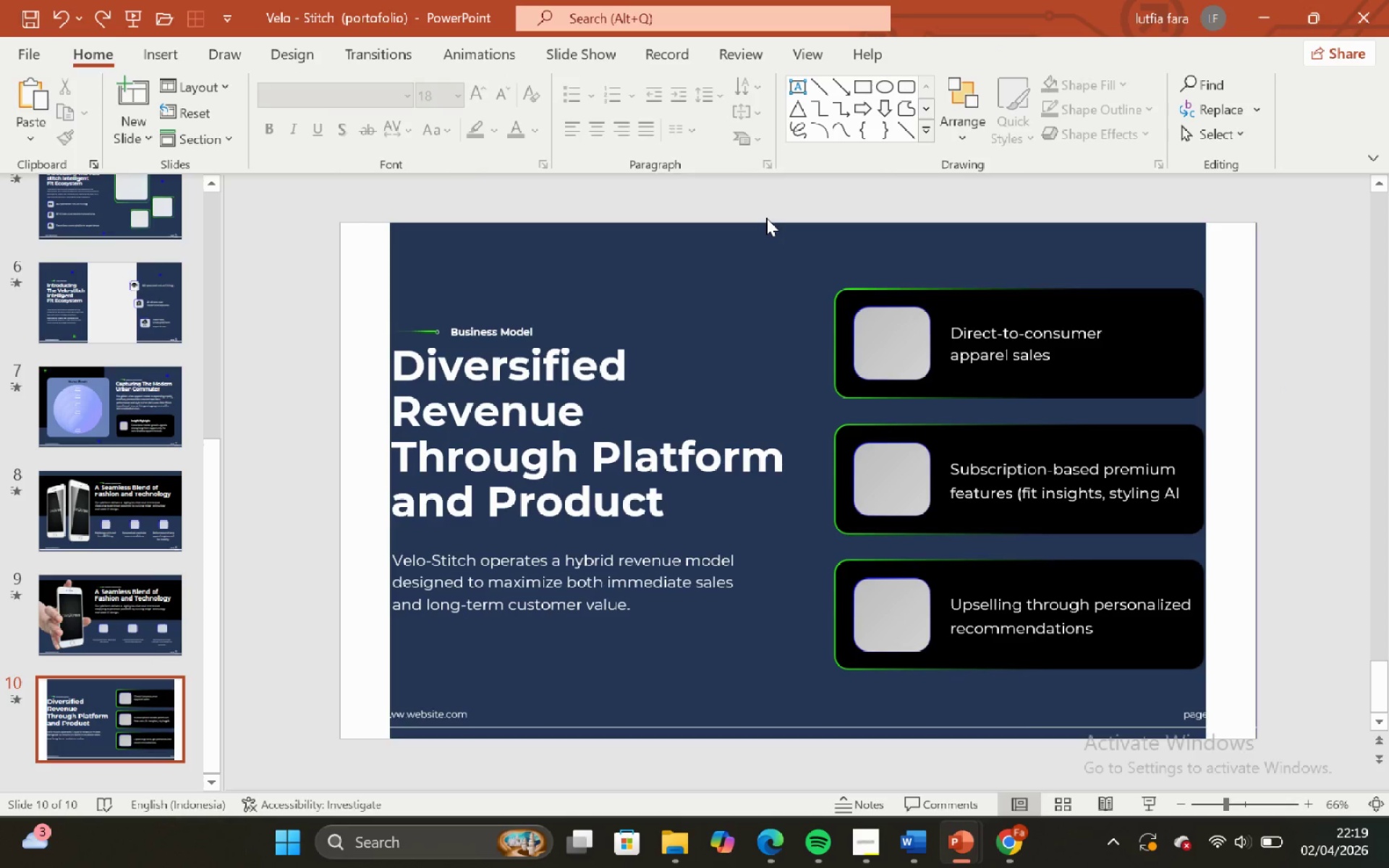 
left_click_drag(start_coordinate=[766, 218], to_coordinate=[1367, 415])
 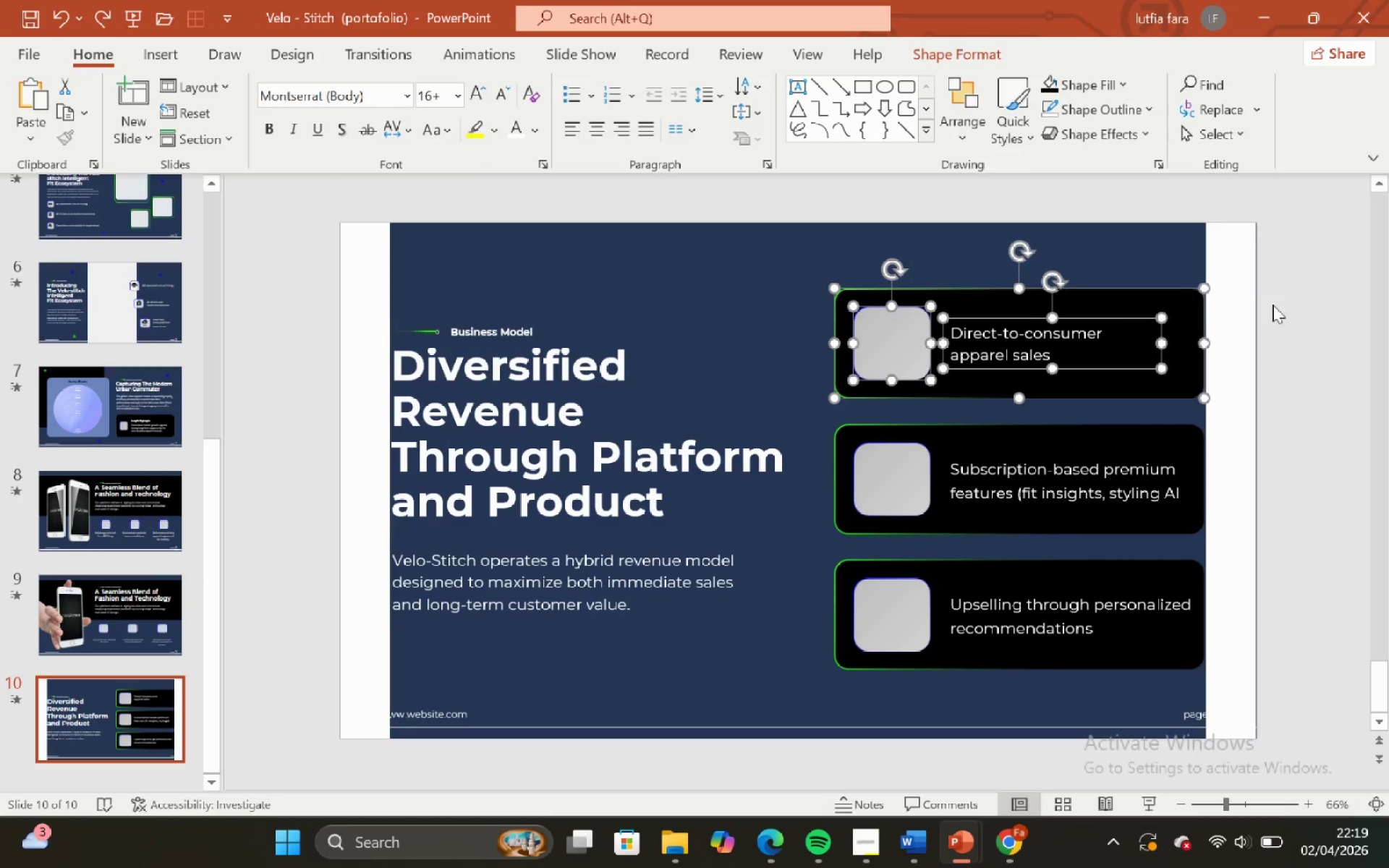 
left_click([1259, 280])
 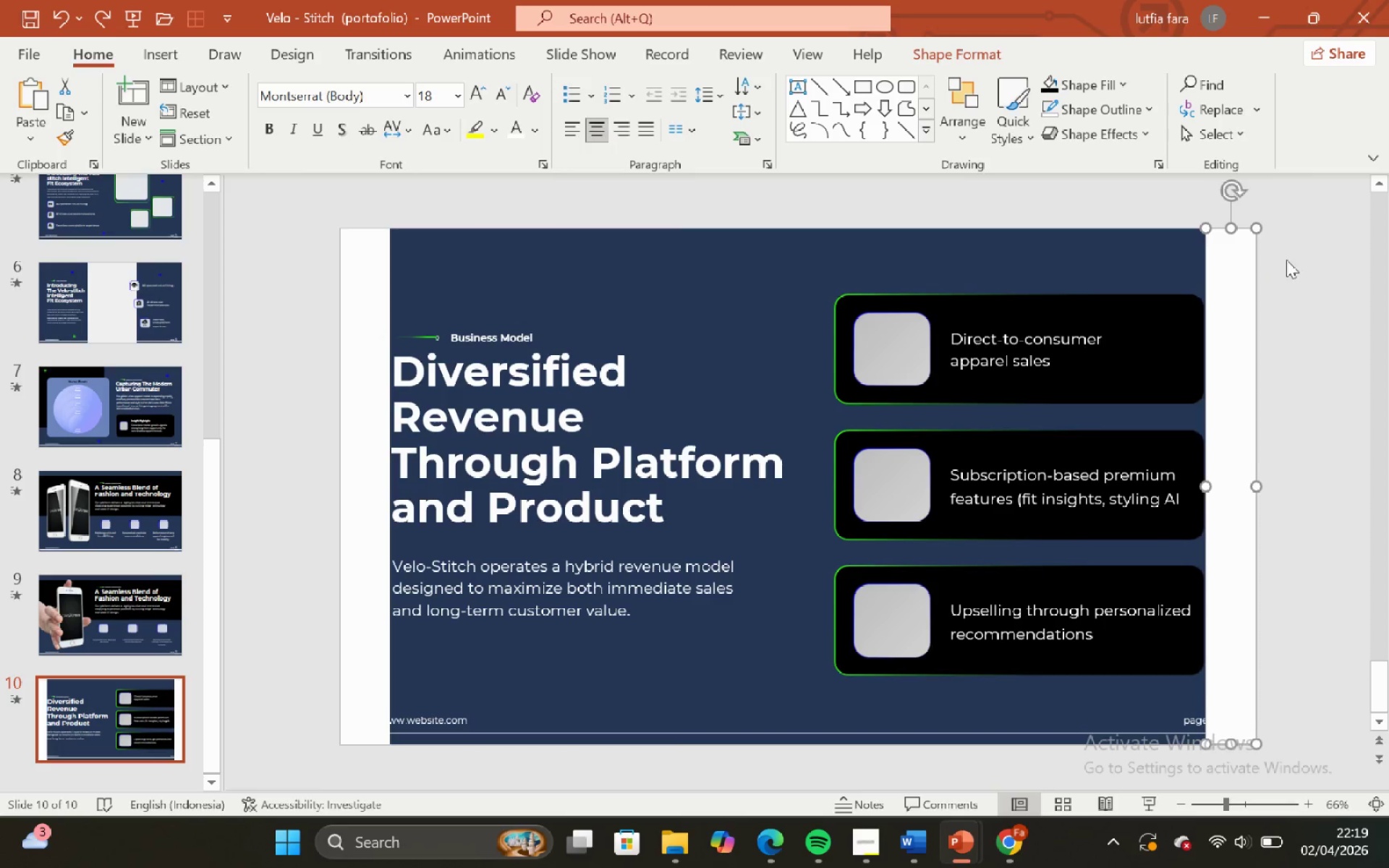 
left_click([1286, 259])
 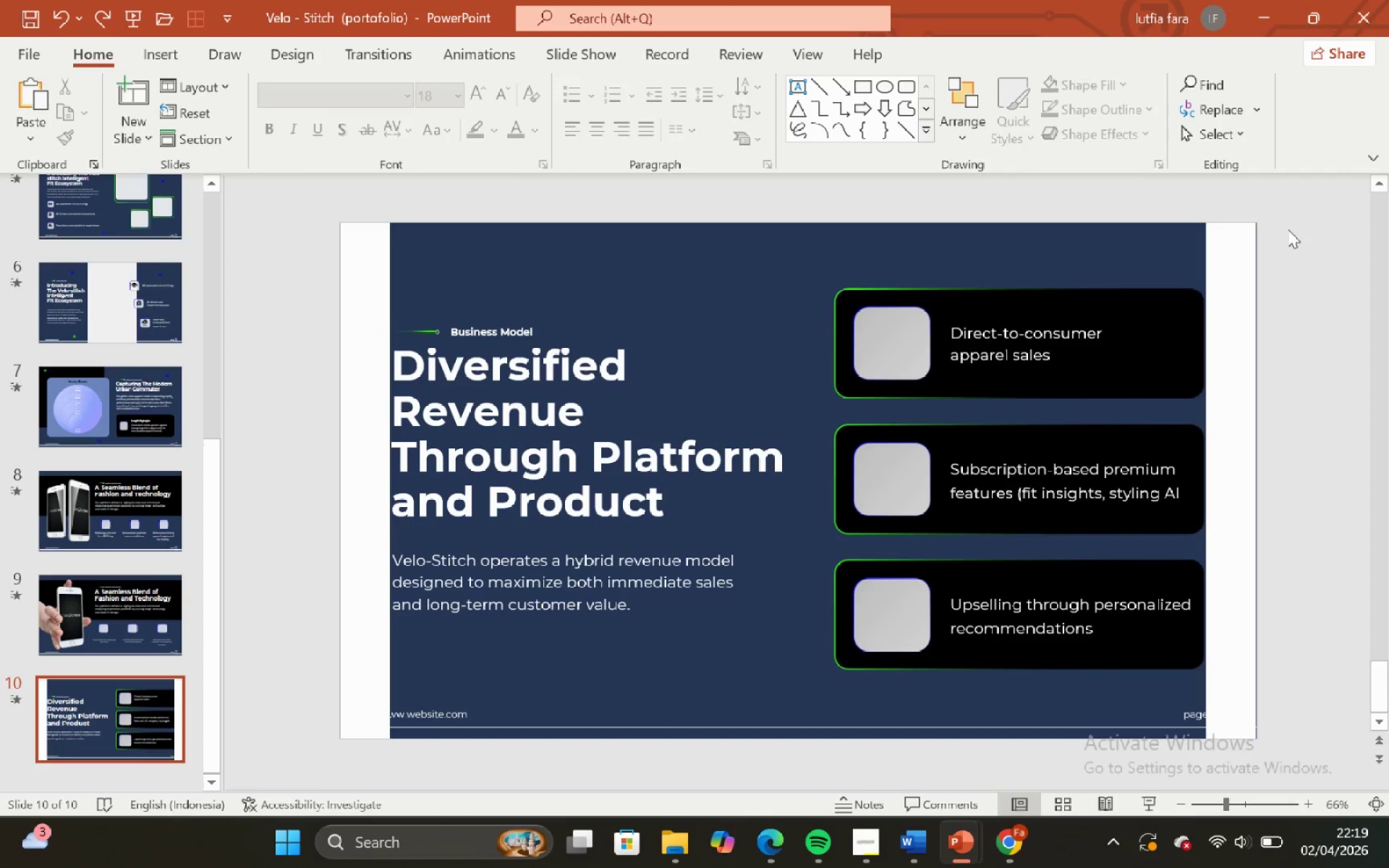 
left_click_drag(start_coordinate=[1288, 229], to_coordinate=[748, 407])
 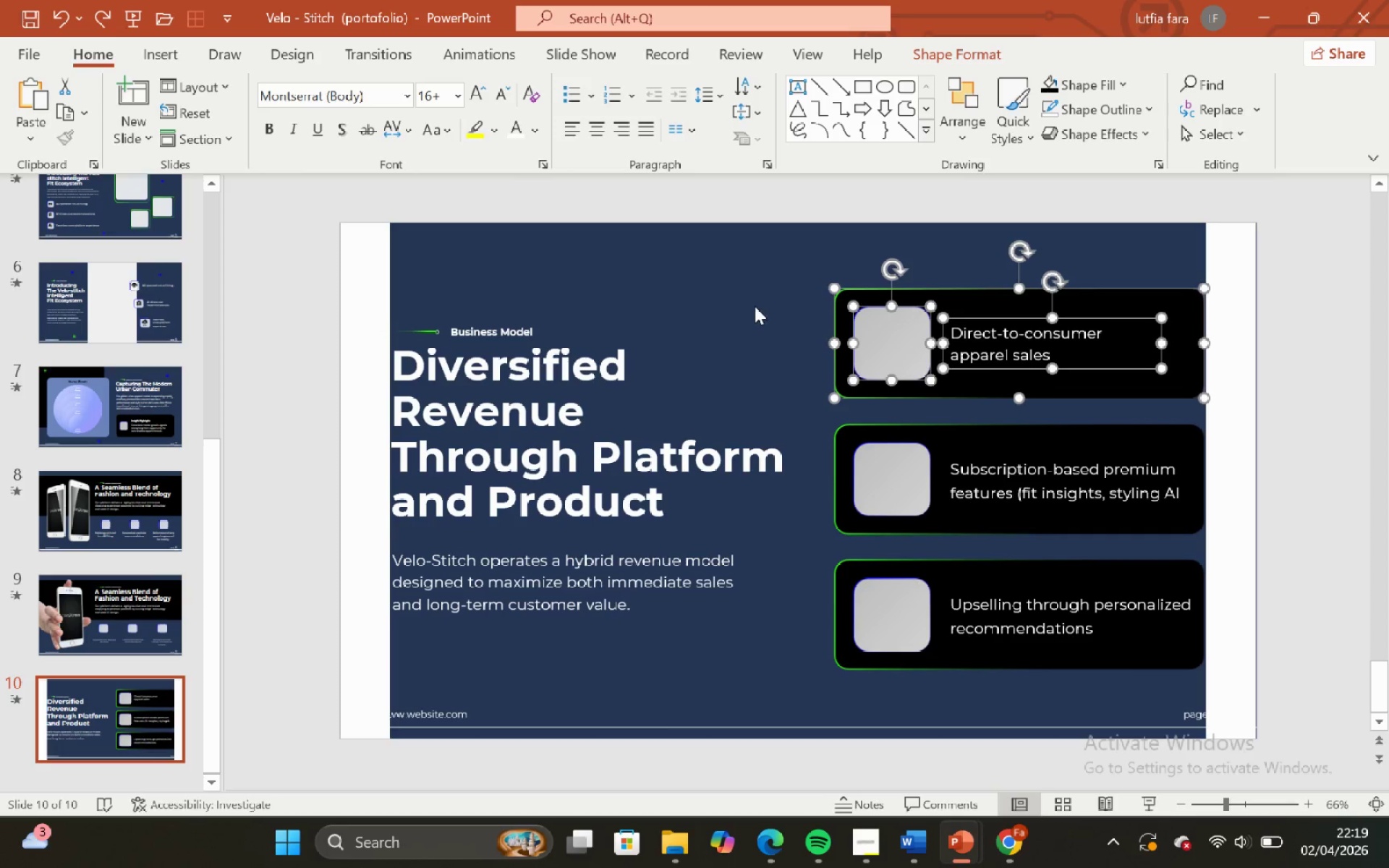 
left_click([753, 304])
 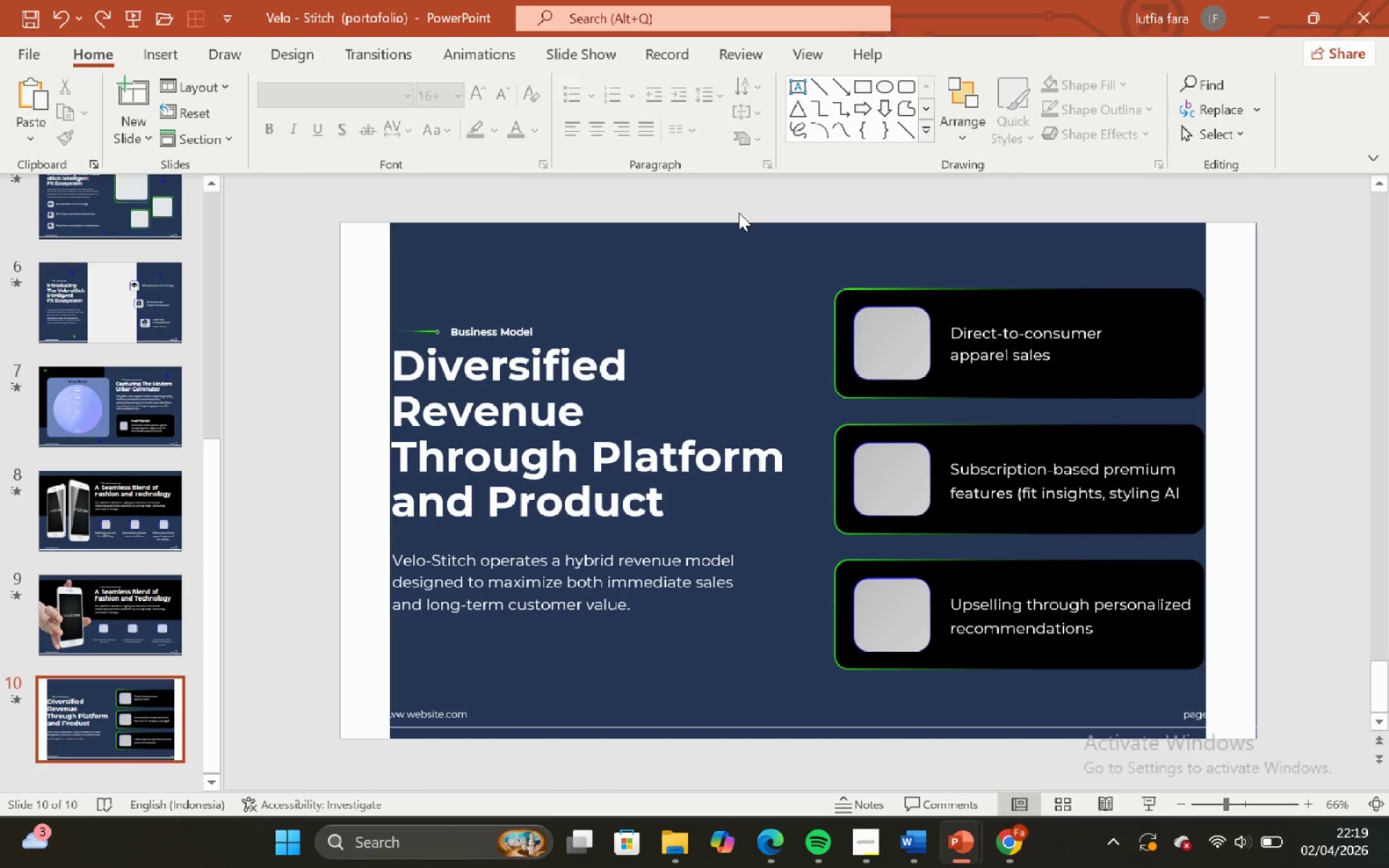 
left_click_drag(start_coordinate=[739, 213], to_coordinate=[1347, 414])
 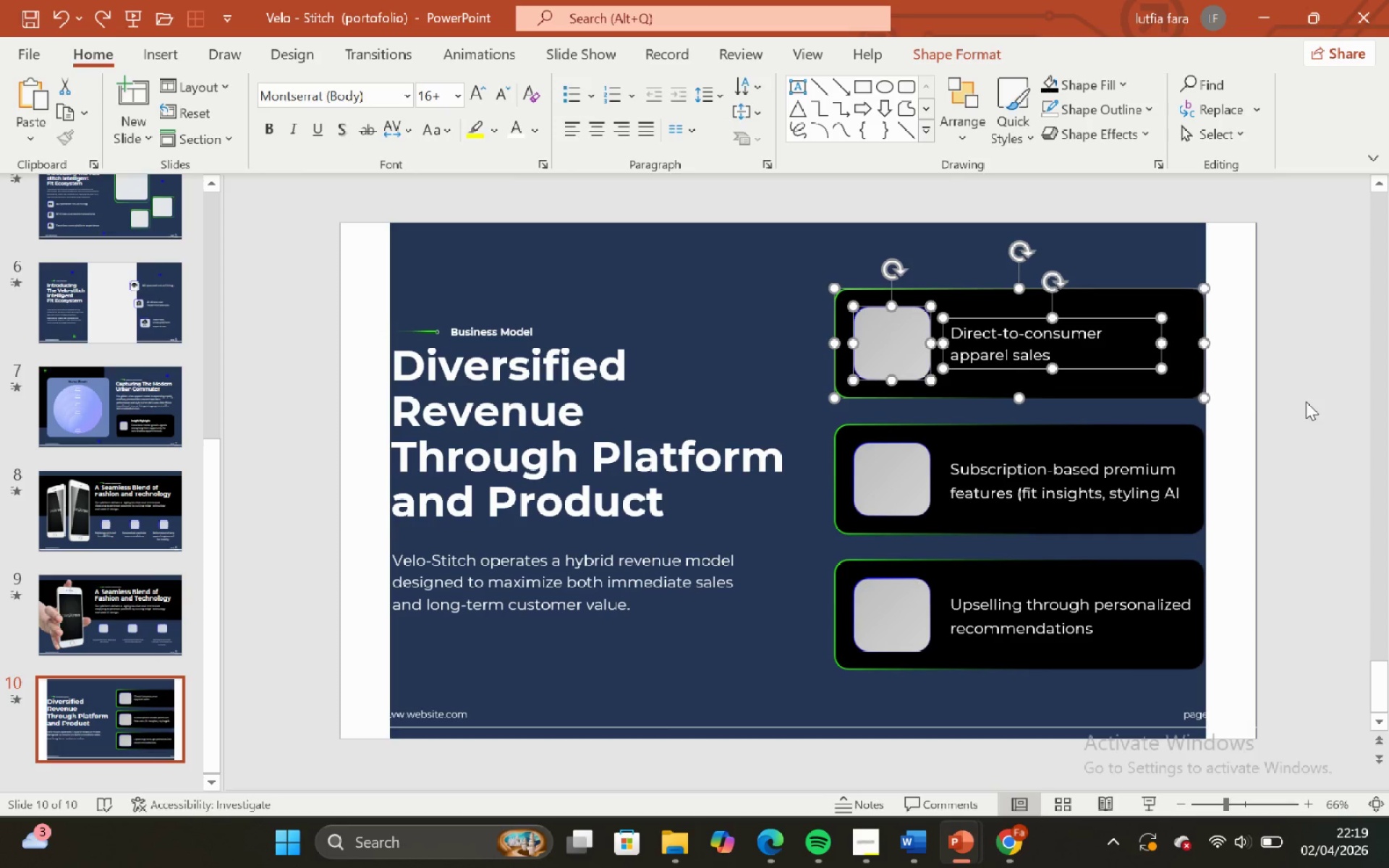 
left_click([1306, 404])
 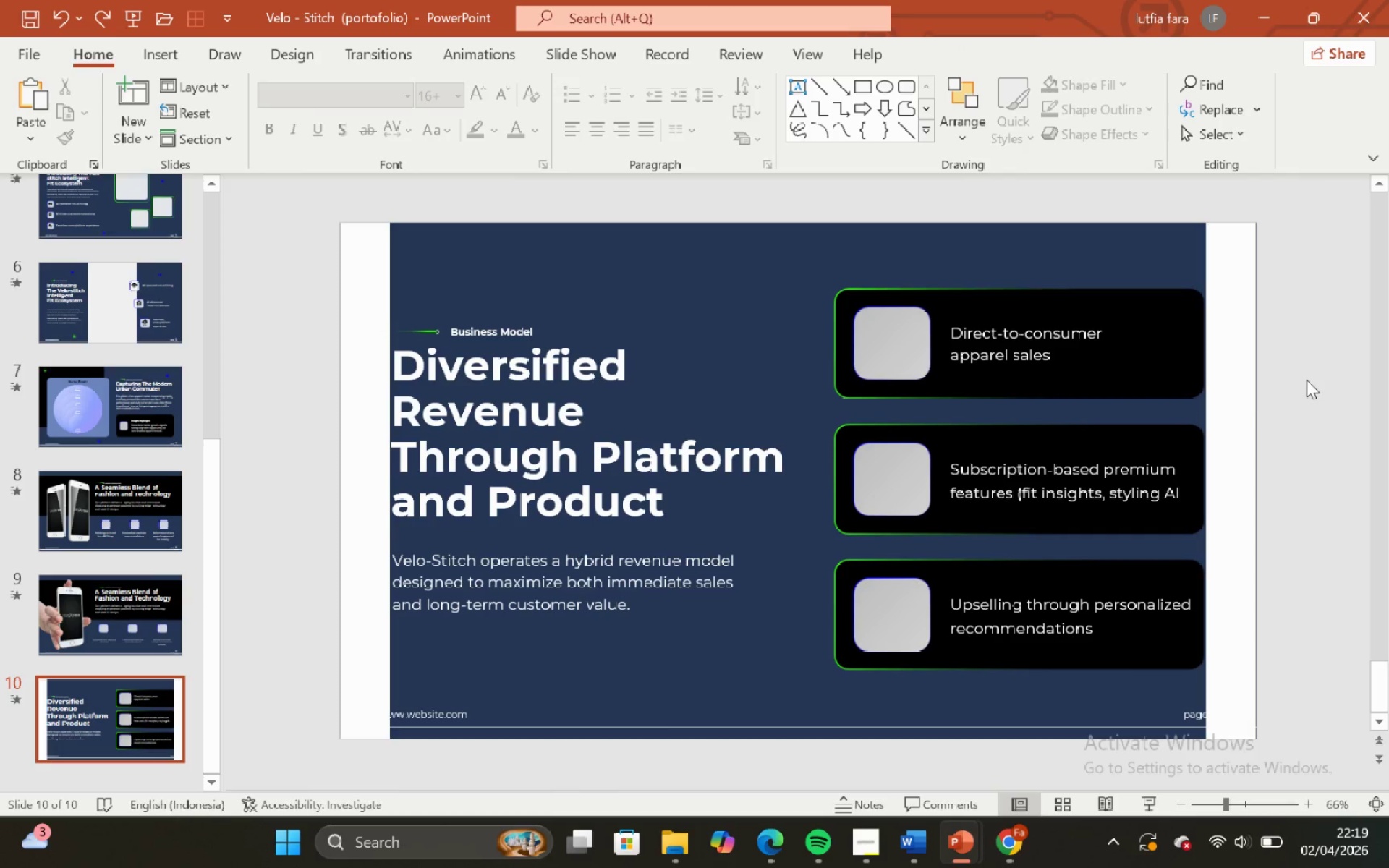 
left_click_drag(start_coordinate=[1307, 380], to_coordinate=[736, 543])
 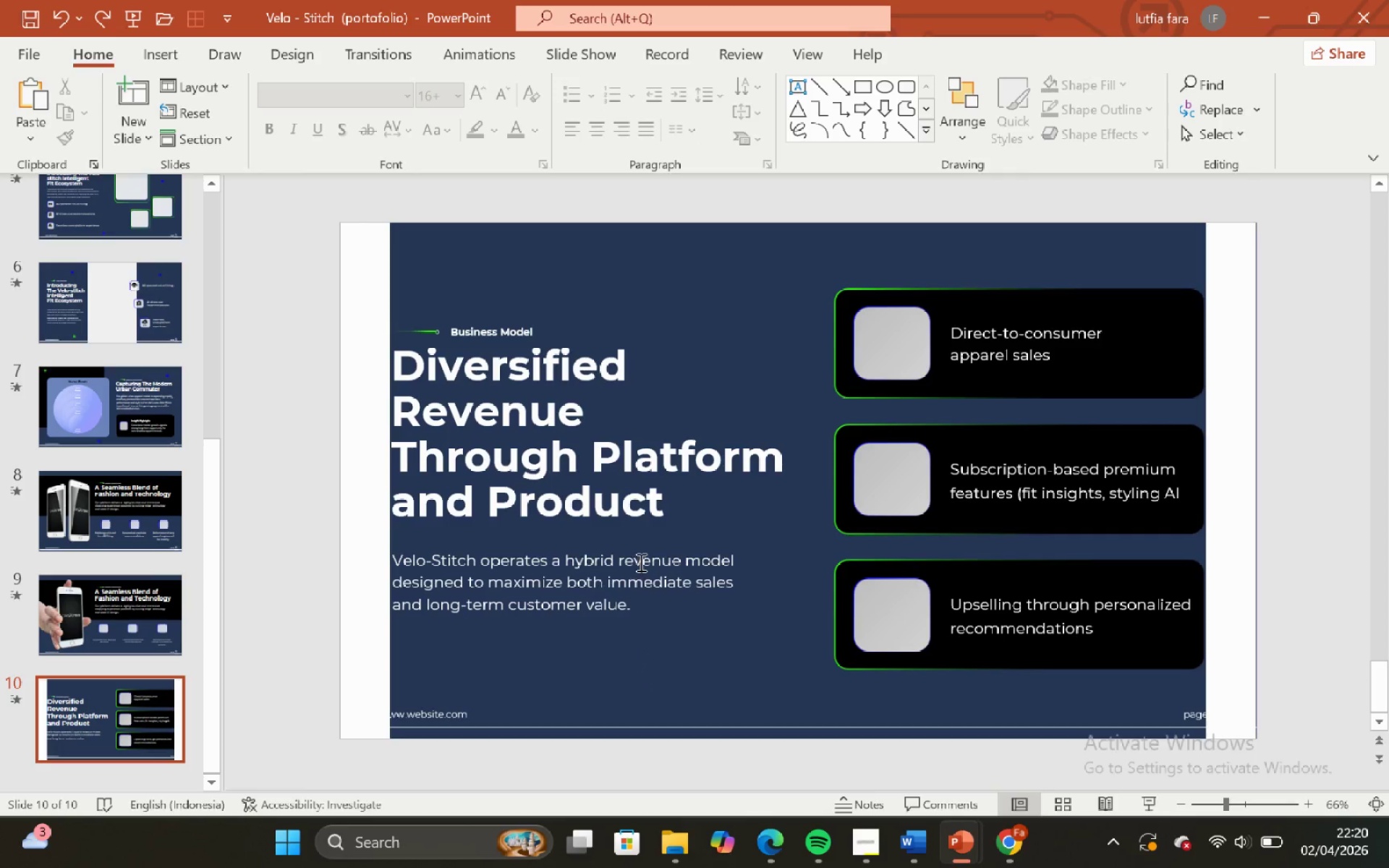 
hold_key(key=ControlLeft, duration=1.89)
hold_key(key=ShiftLeft, duration=1.5)
scroll: coordinate [672, 510], scroll_direction: down, amount: 1.0
 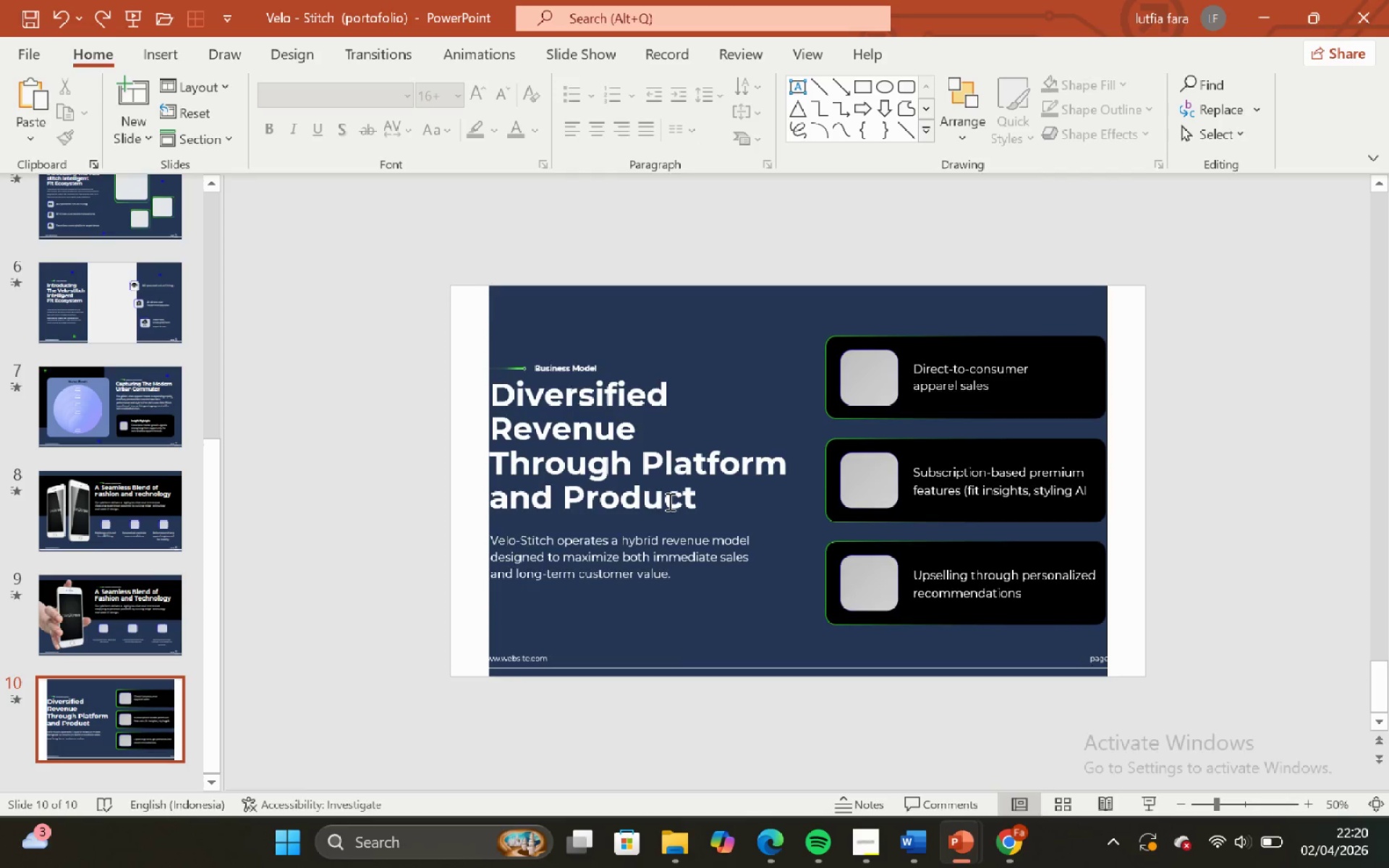 
hold_key(key=ShiftLeft, duration=0.31)
 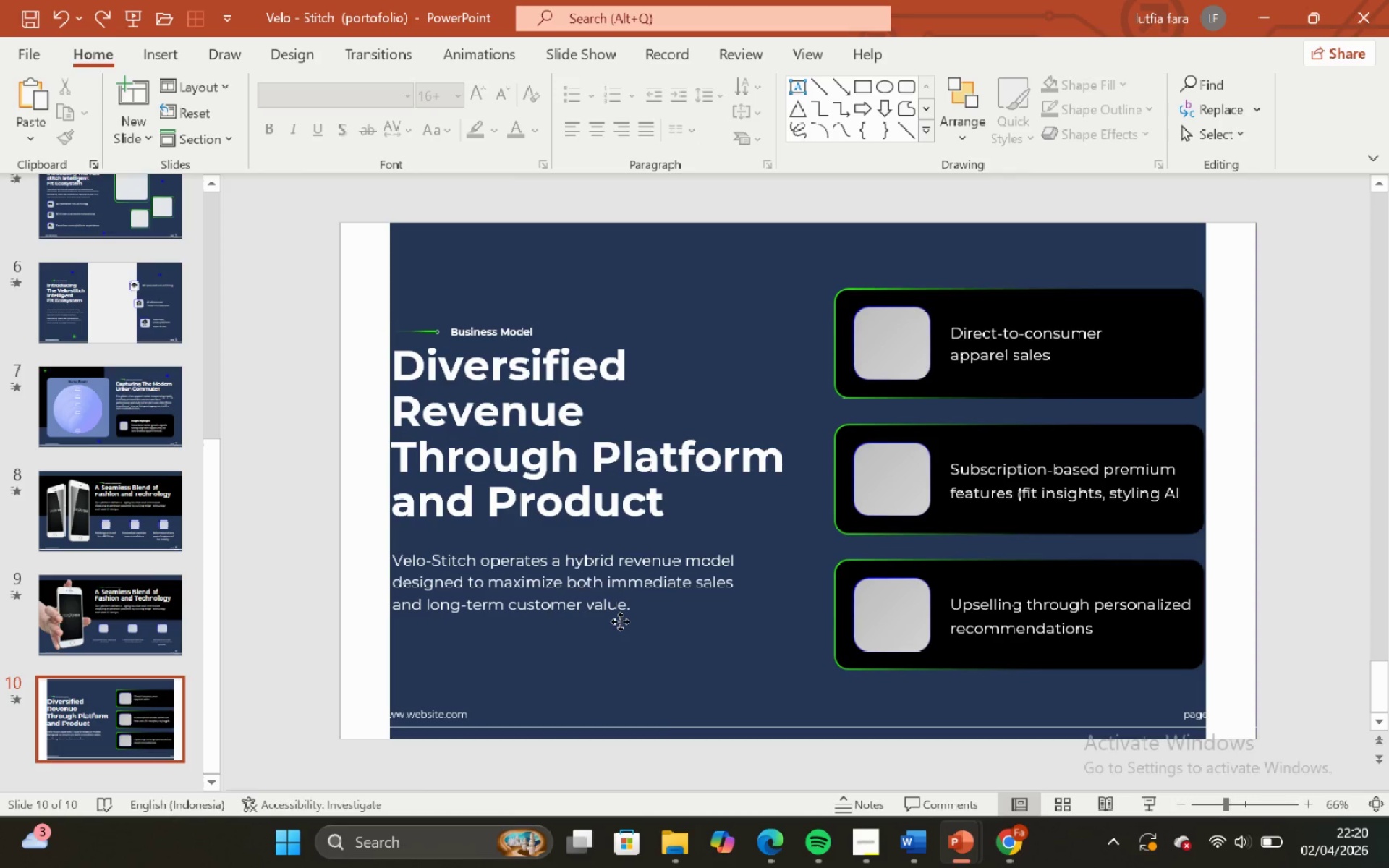 
scroll: coordinate [668, 501], scroll_direction: none, amount: 0.0
 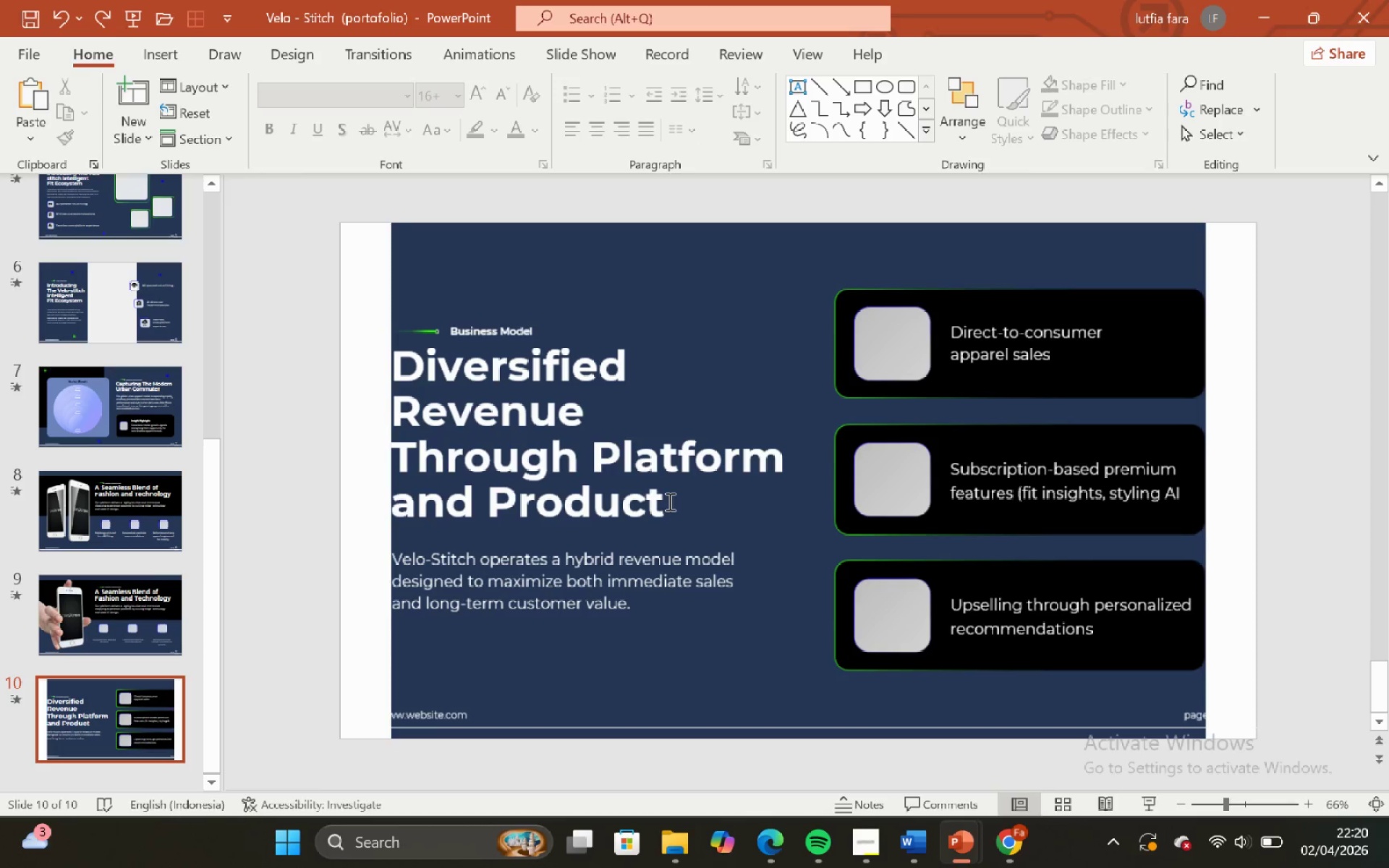 
left_click([620, 621])
 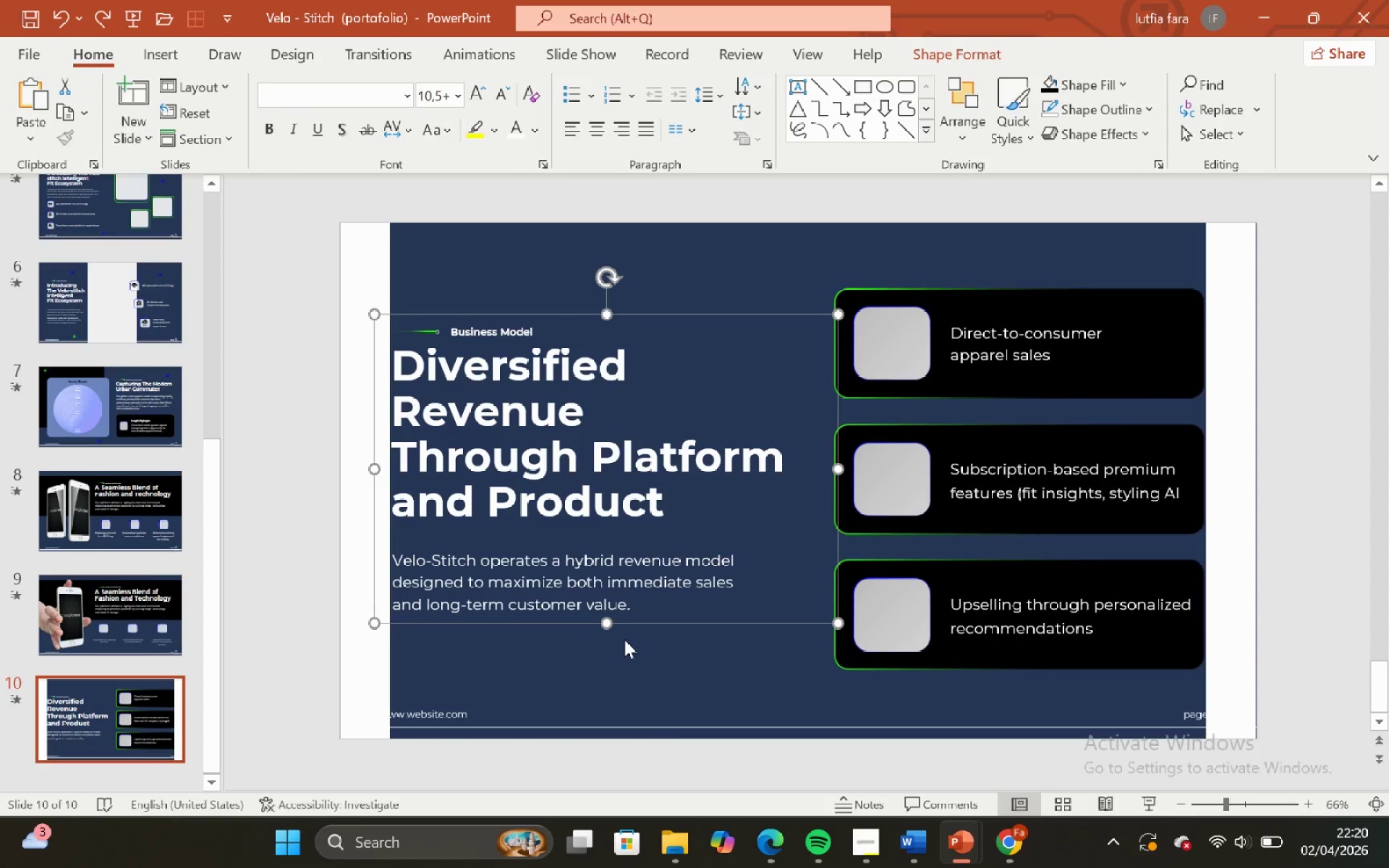 
left_click([624, 642])
 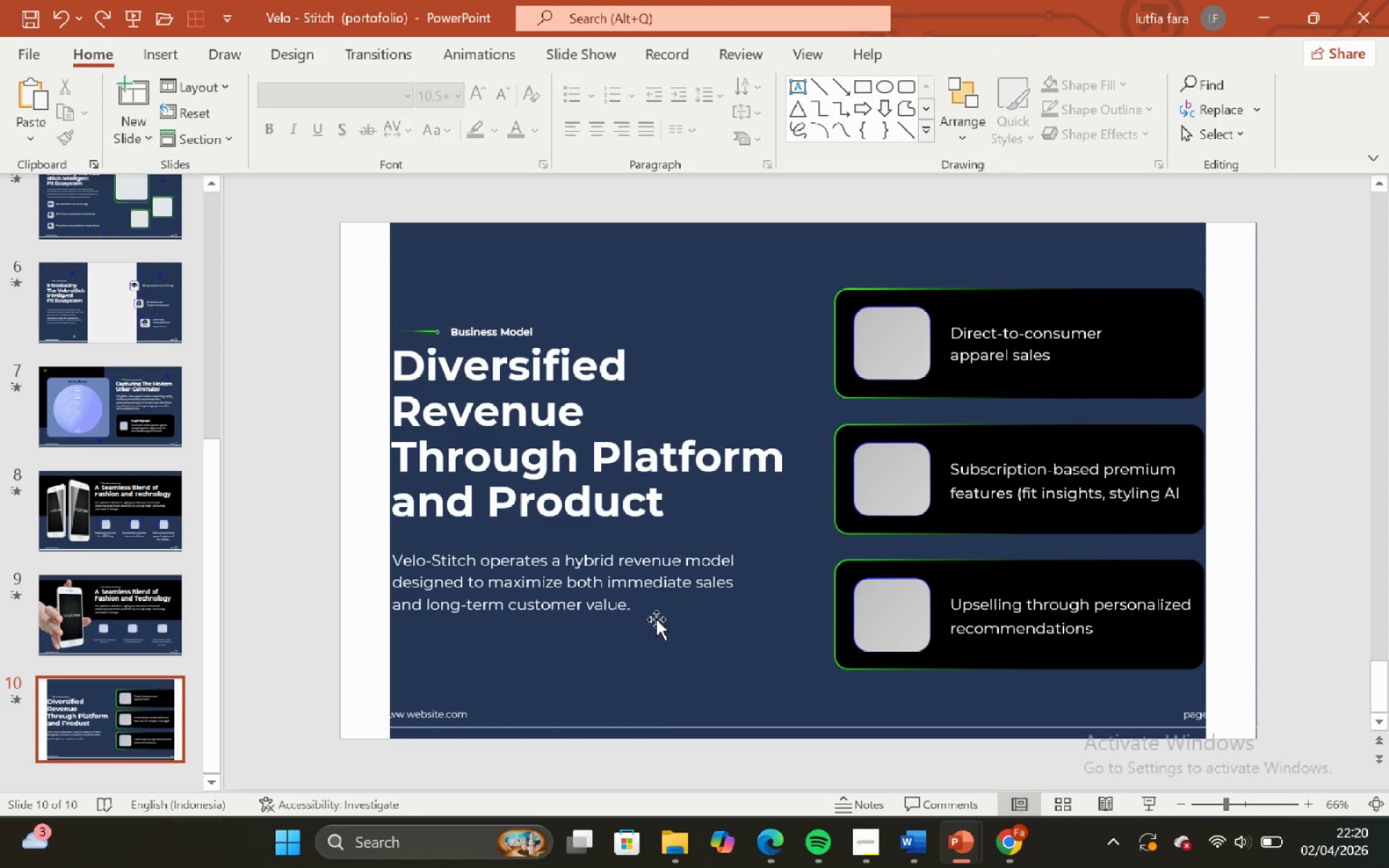 
left_click([656, 619])
 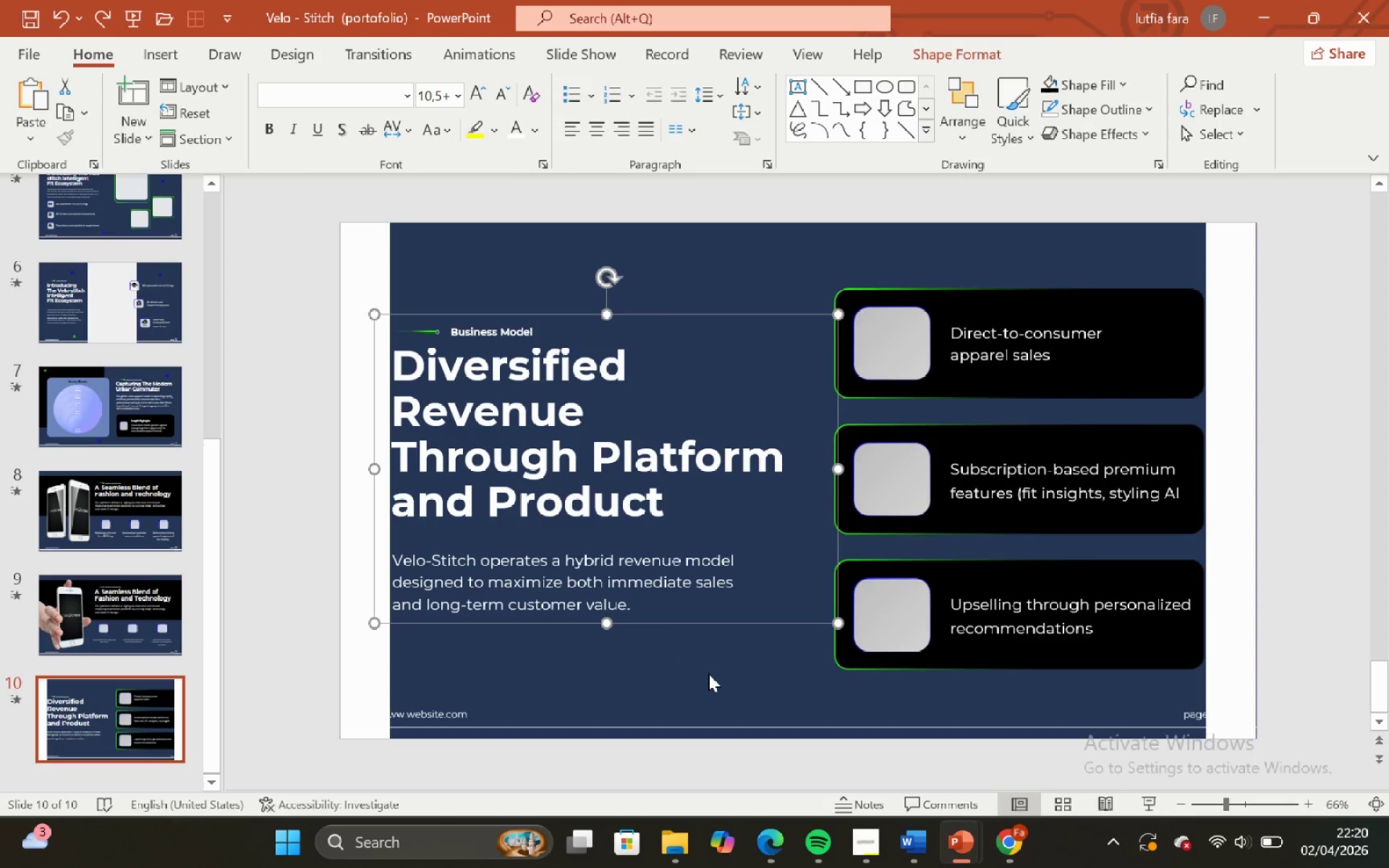 
left_click([708, 673])
 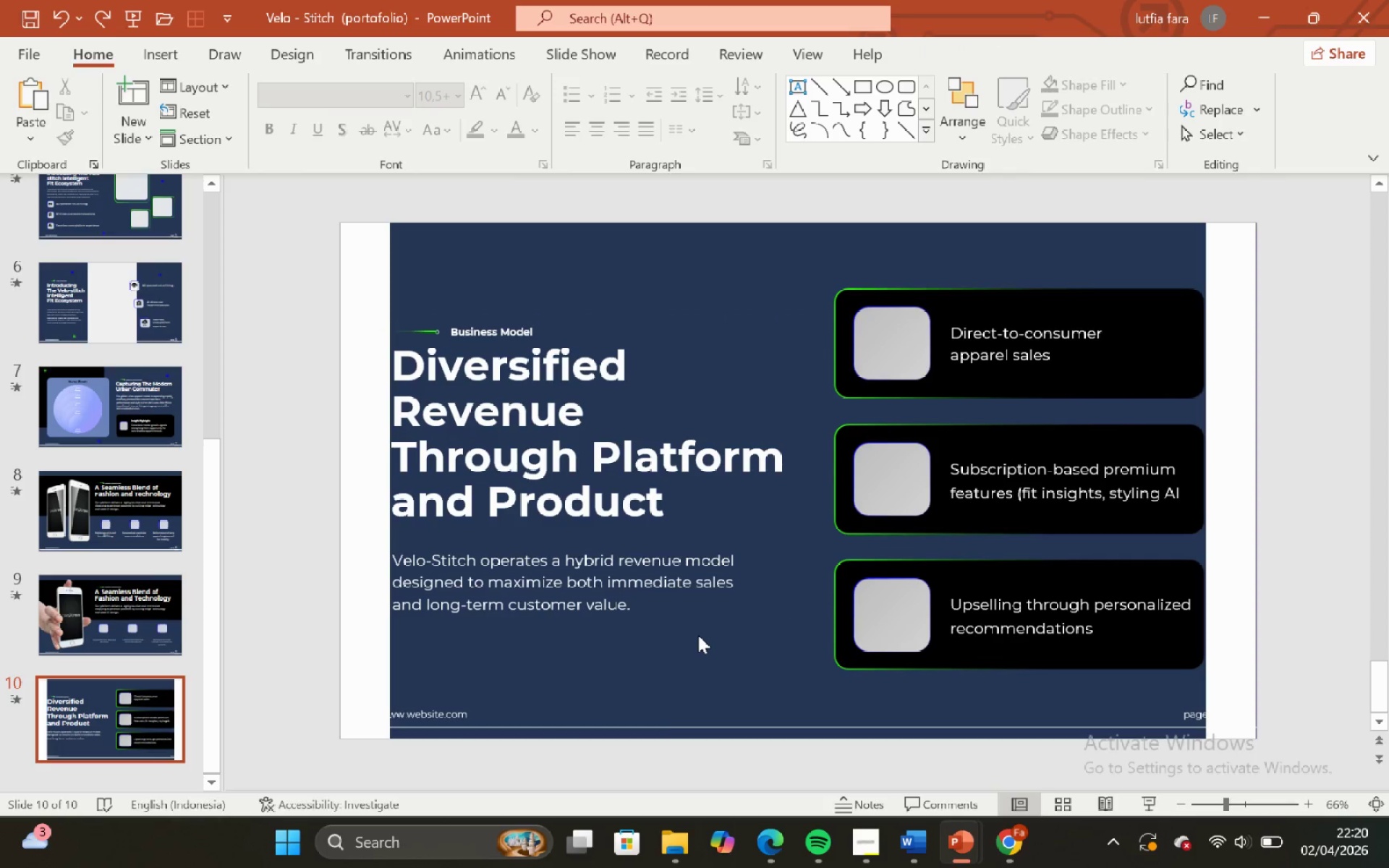 
left_click([698, 635])
 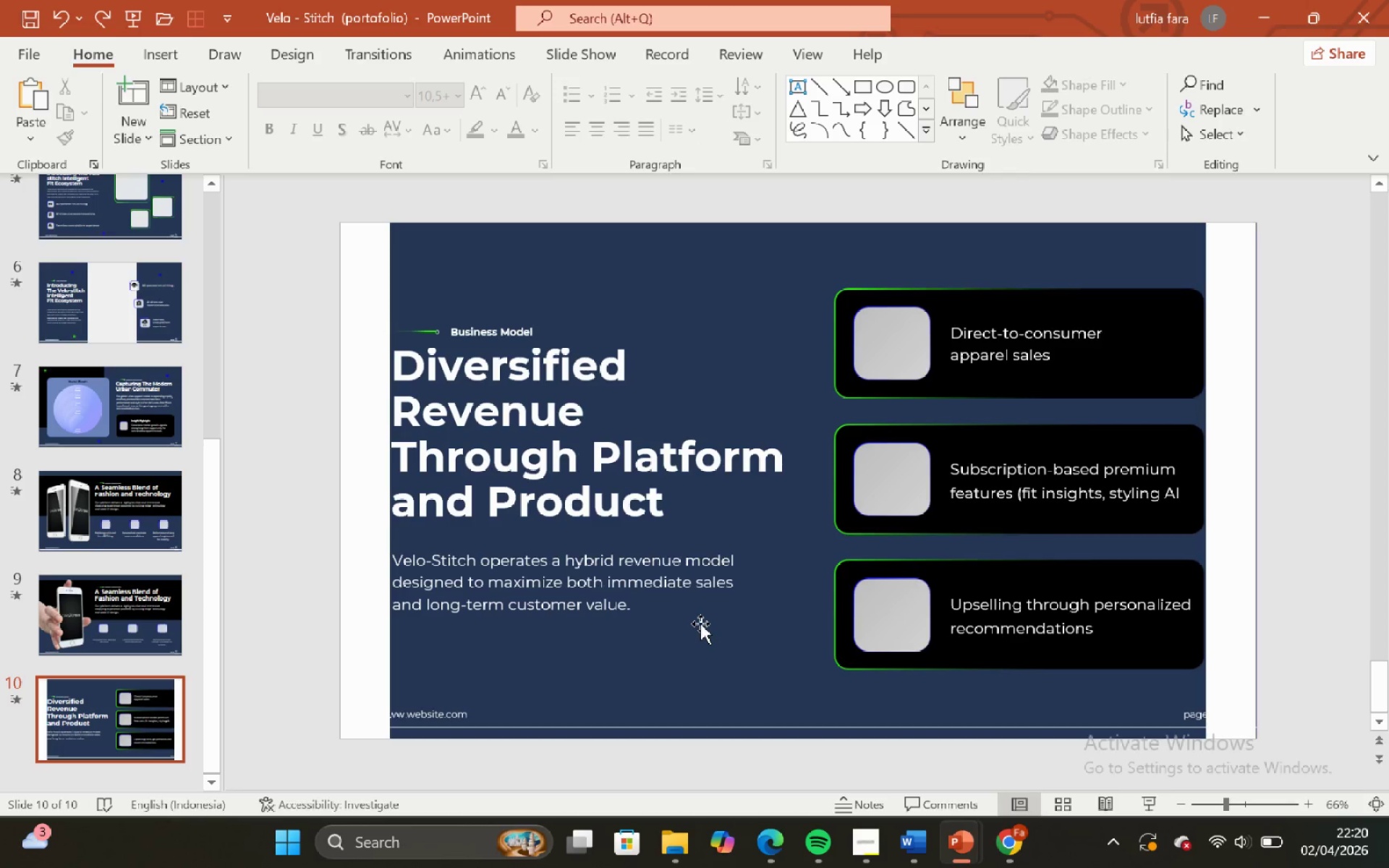 
left_click([700, 624])
 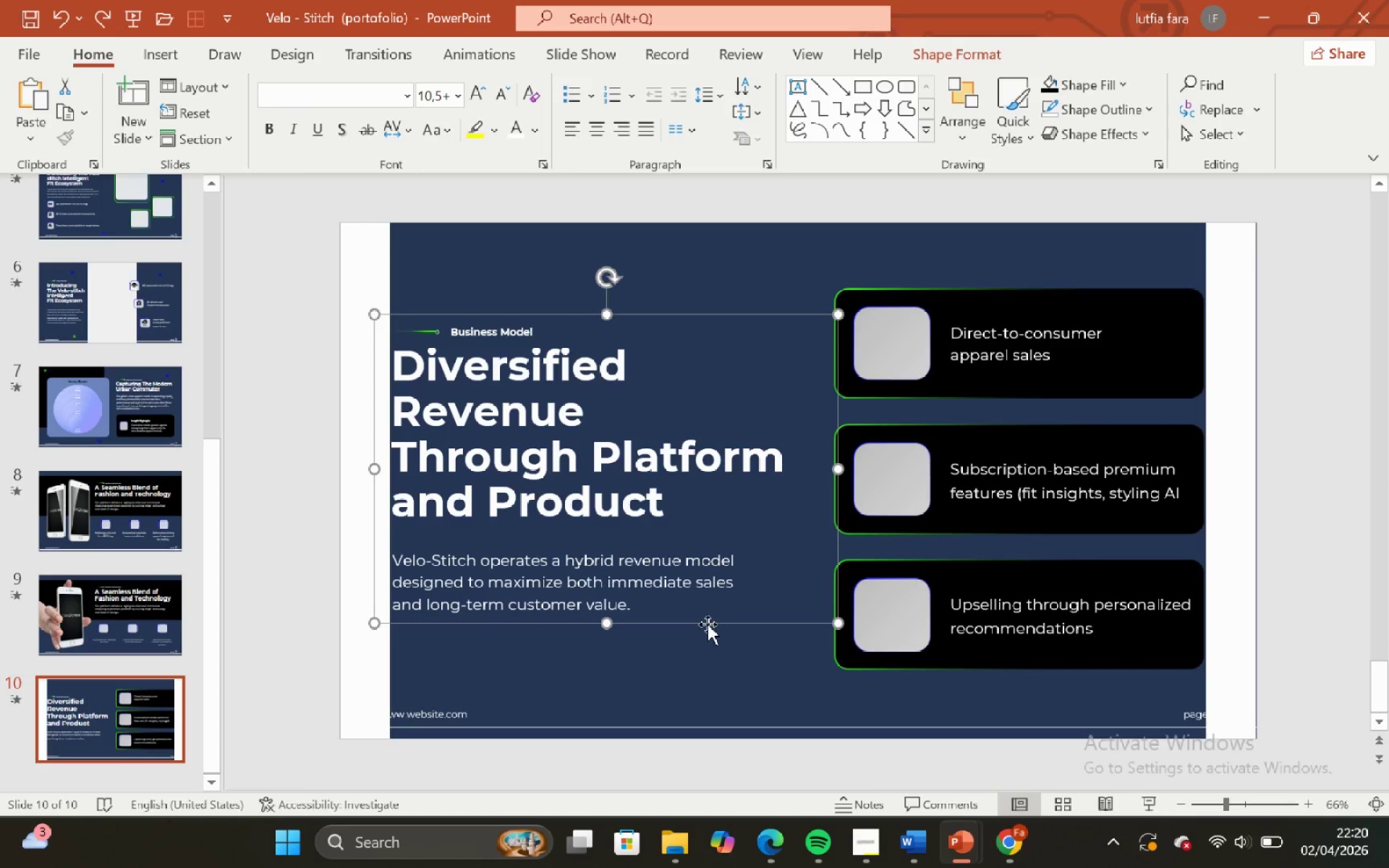 
left_click([708, 624])
 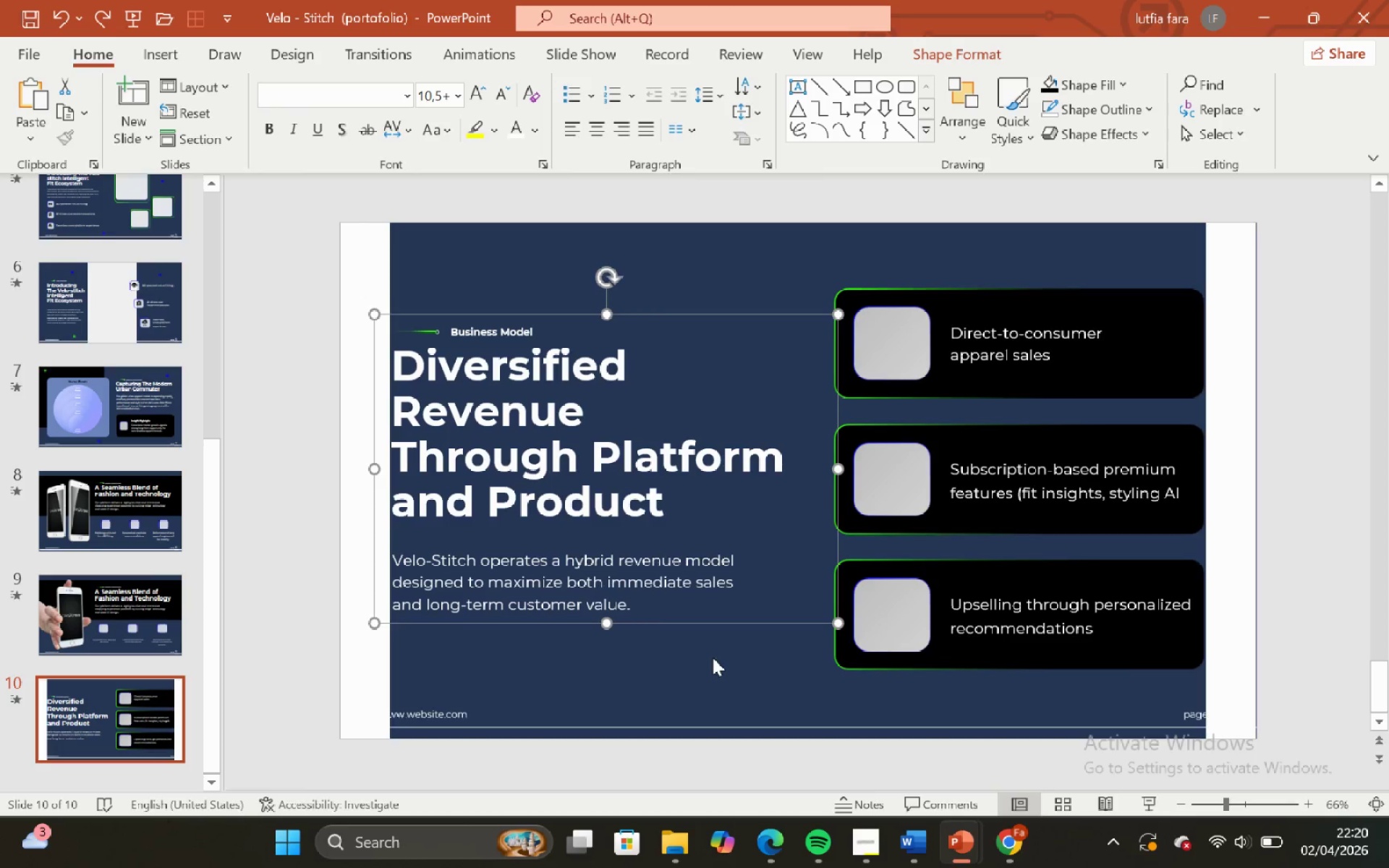 
left_click([713, 659])
 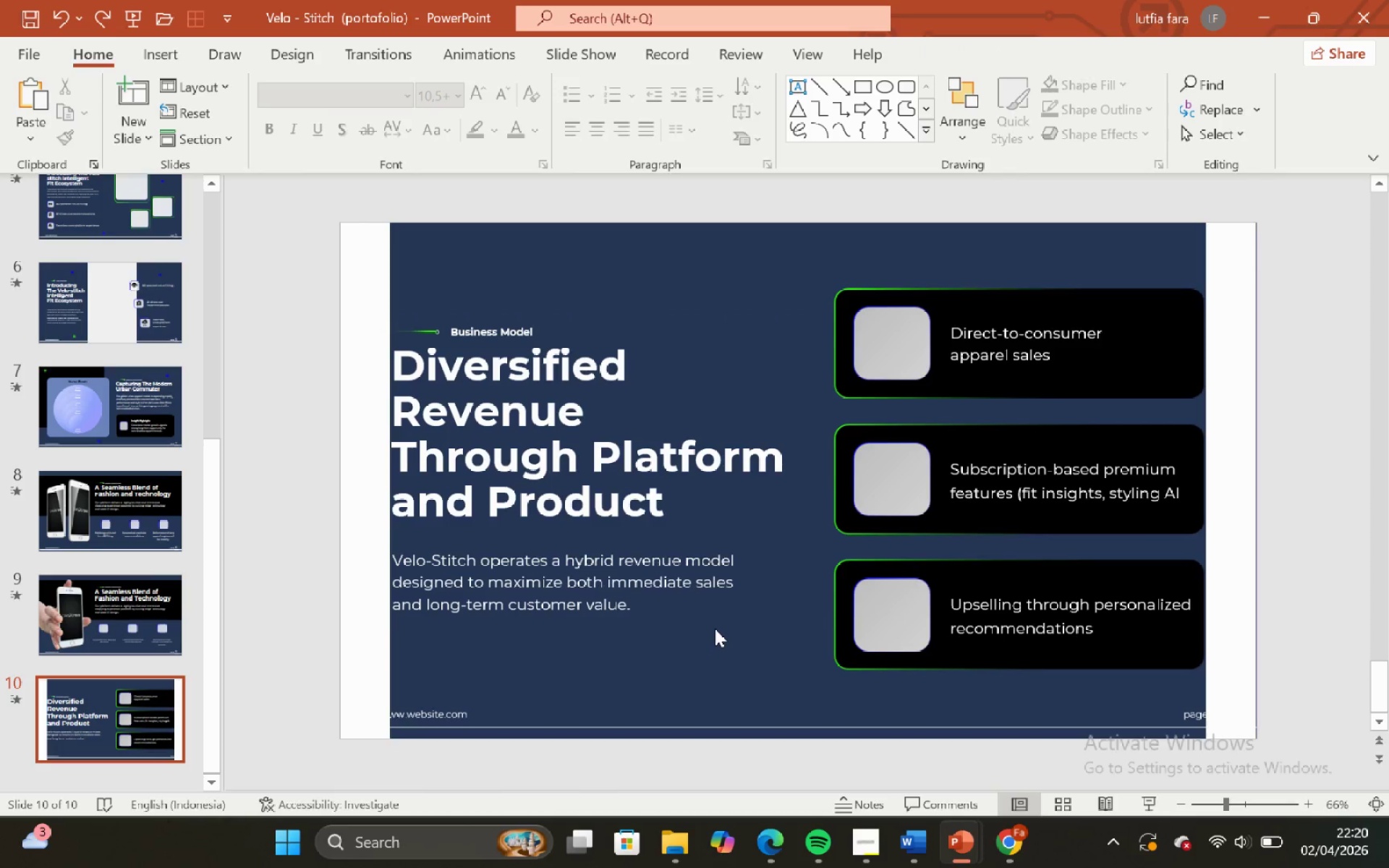 
hold_key(key=ControlLeft, duration=0.89)
hold_key(key=ShiftLeft, duration=0.88)
scroll: coordinate [716, 623], scroll_direction: none, amount: 0.0
 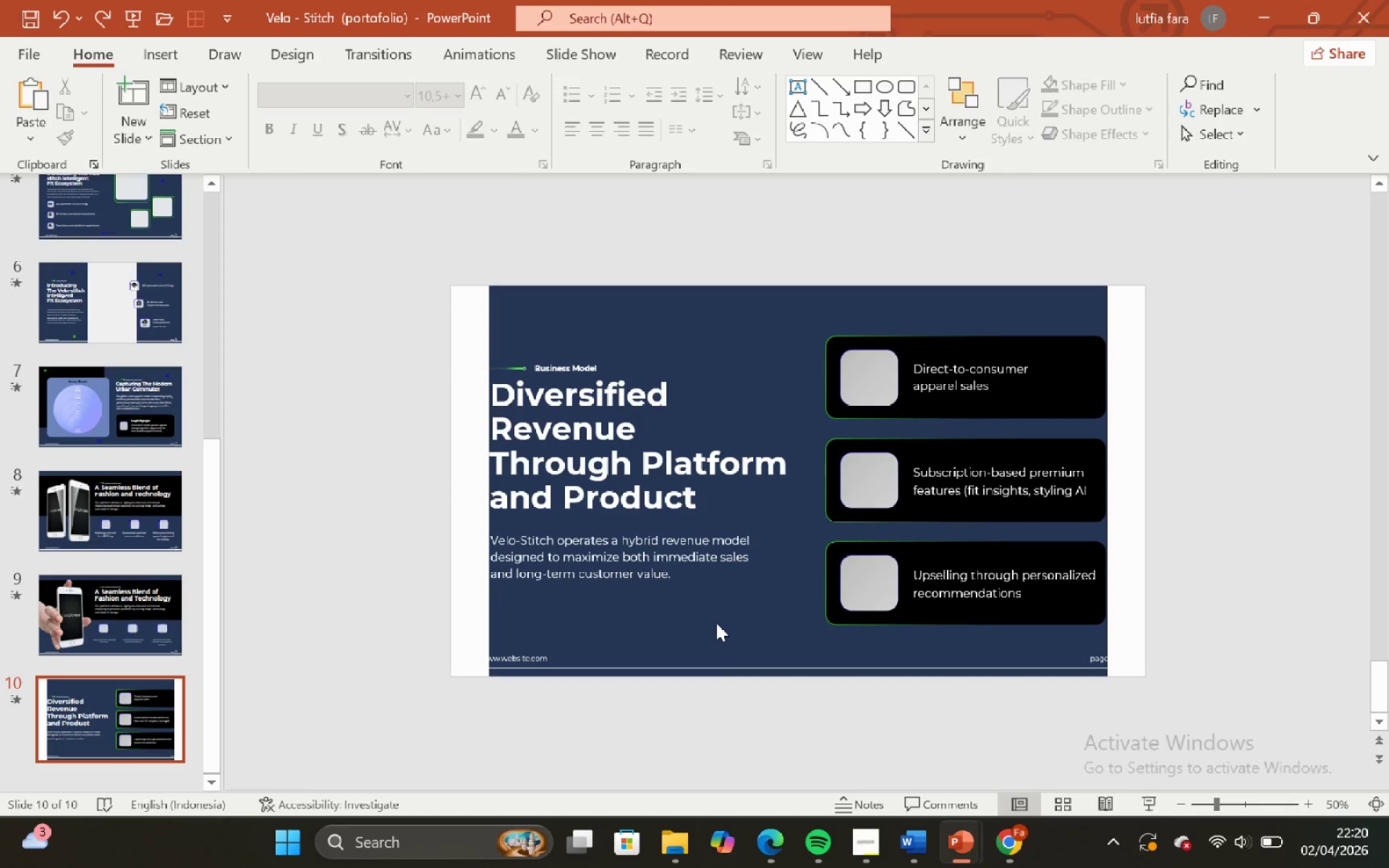 
hold_key(key=ControlLeft, duration=0.95)
hold_key(key=ShiftLeft, duration=0.78)
scroll: coordinate [715, 617], scroll_direction: none, amount: 0.0
 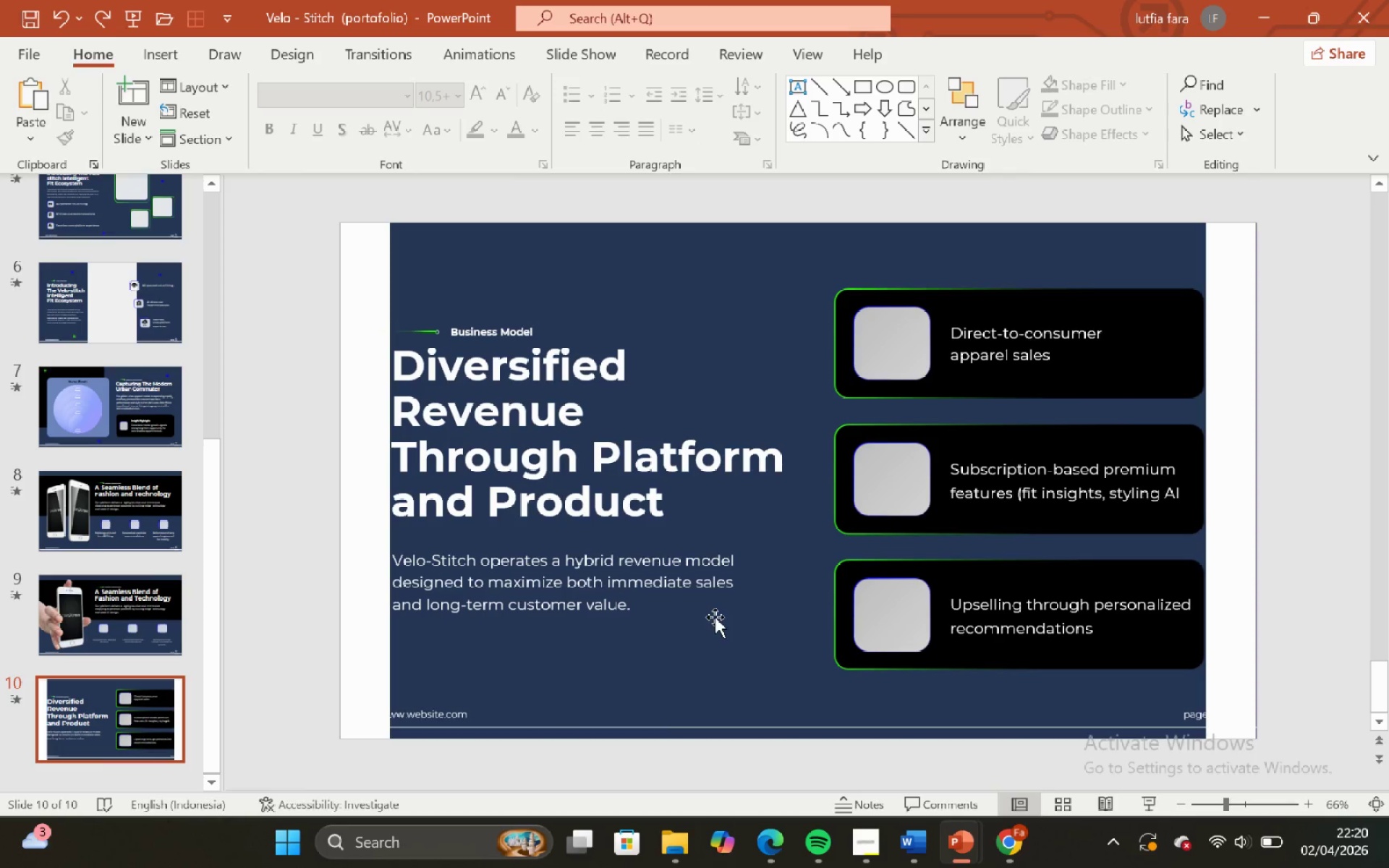 
hold_key(key=ShiftLeft, duration=0.84)
hold_key(key=ControlLeft, duration=0.8)
scroll: coordinate [715, 617], scroll_direction: none, amount: 0.0
 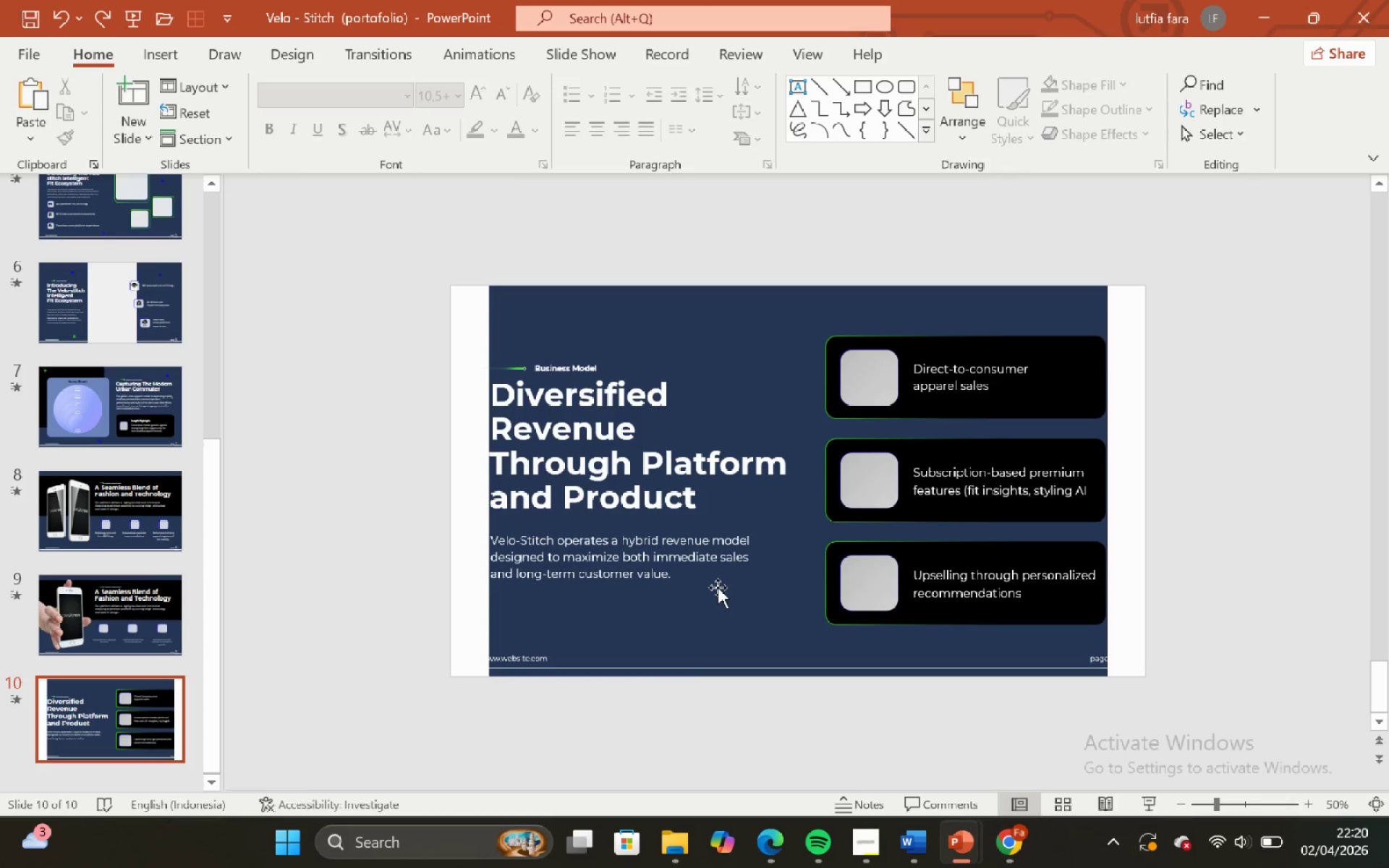 
left_click([718, 587])
 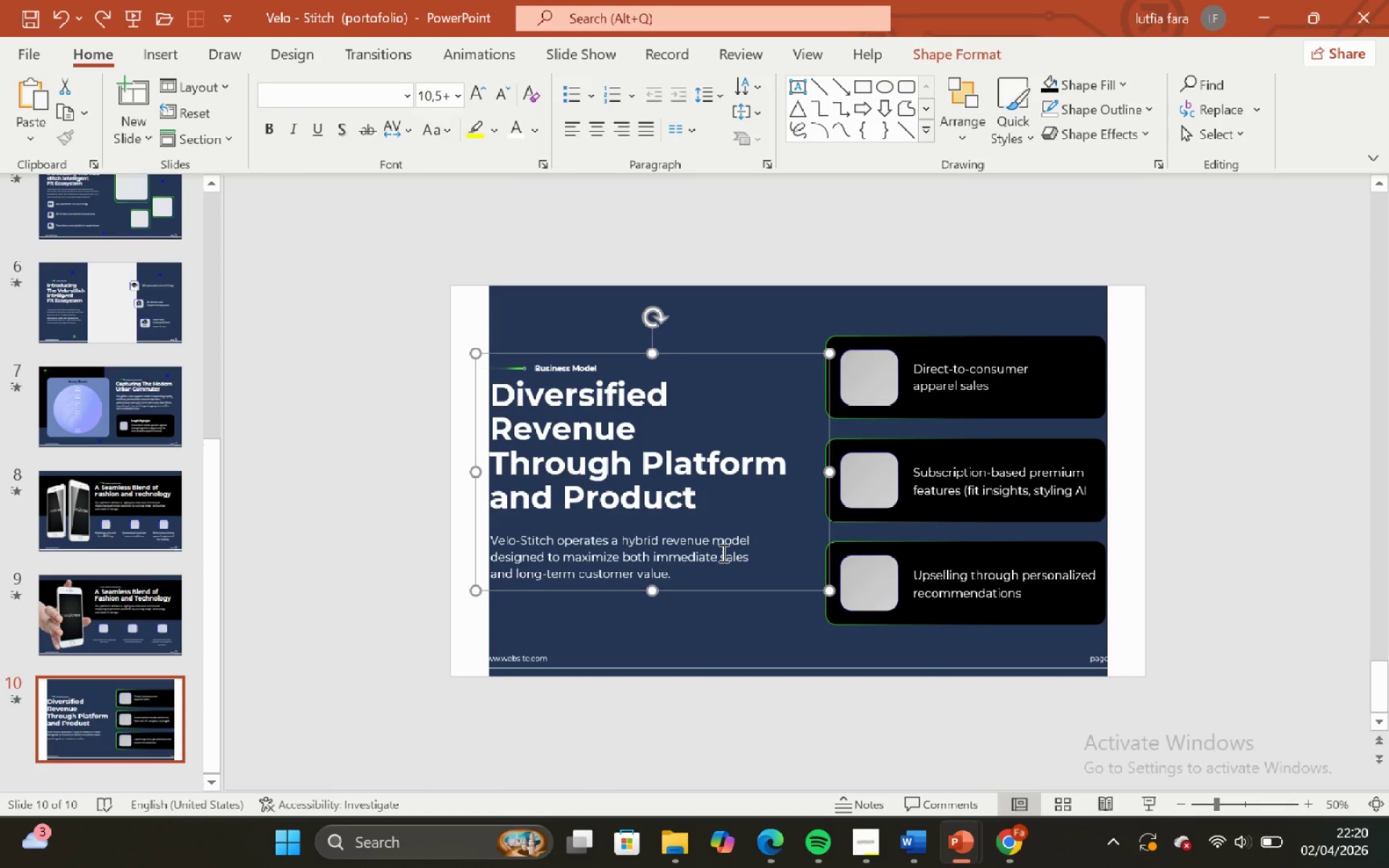 
left_click([722, 553])
 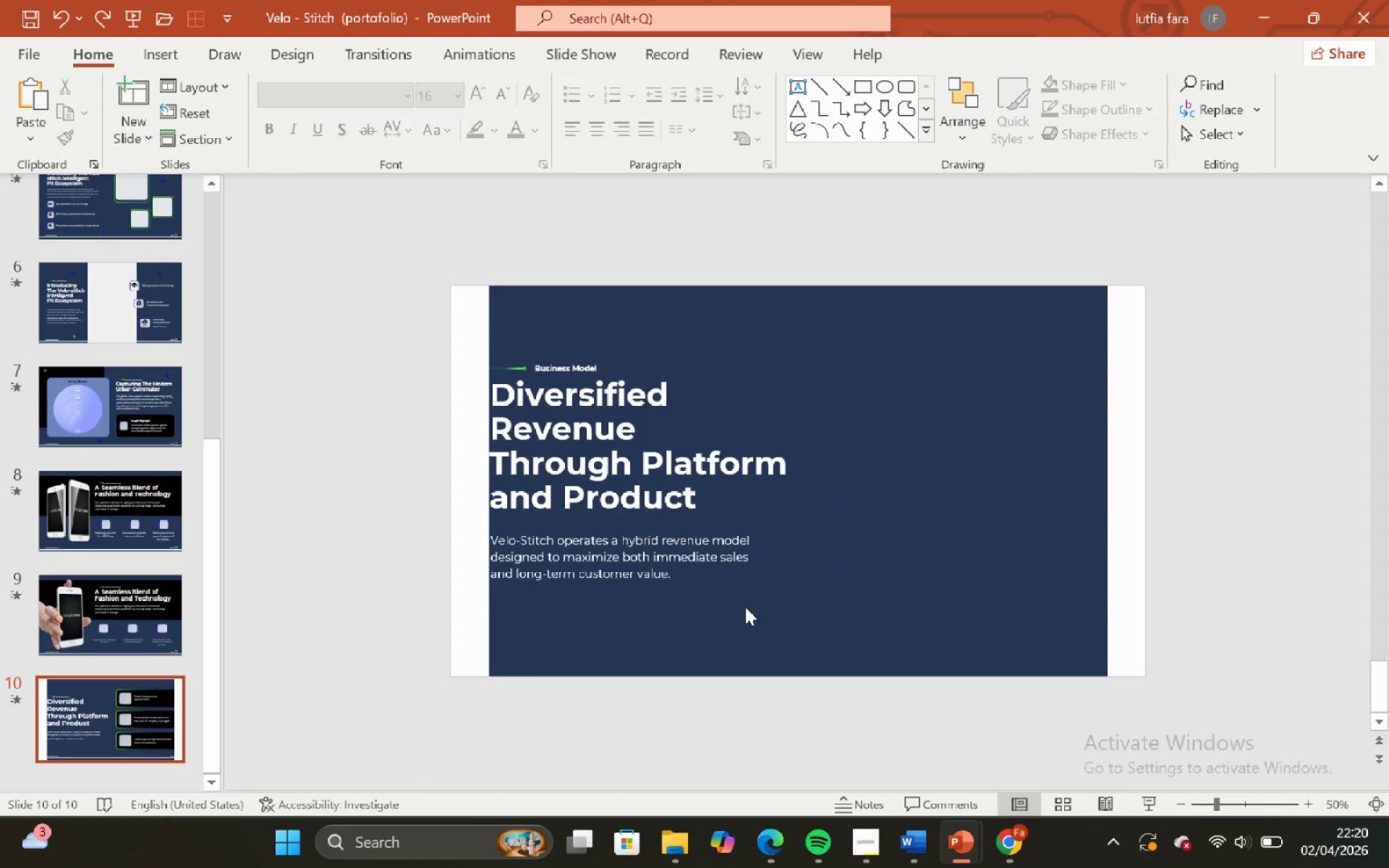 
double_click([744, 592])
 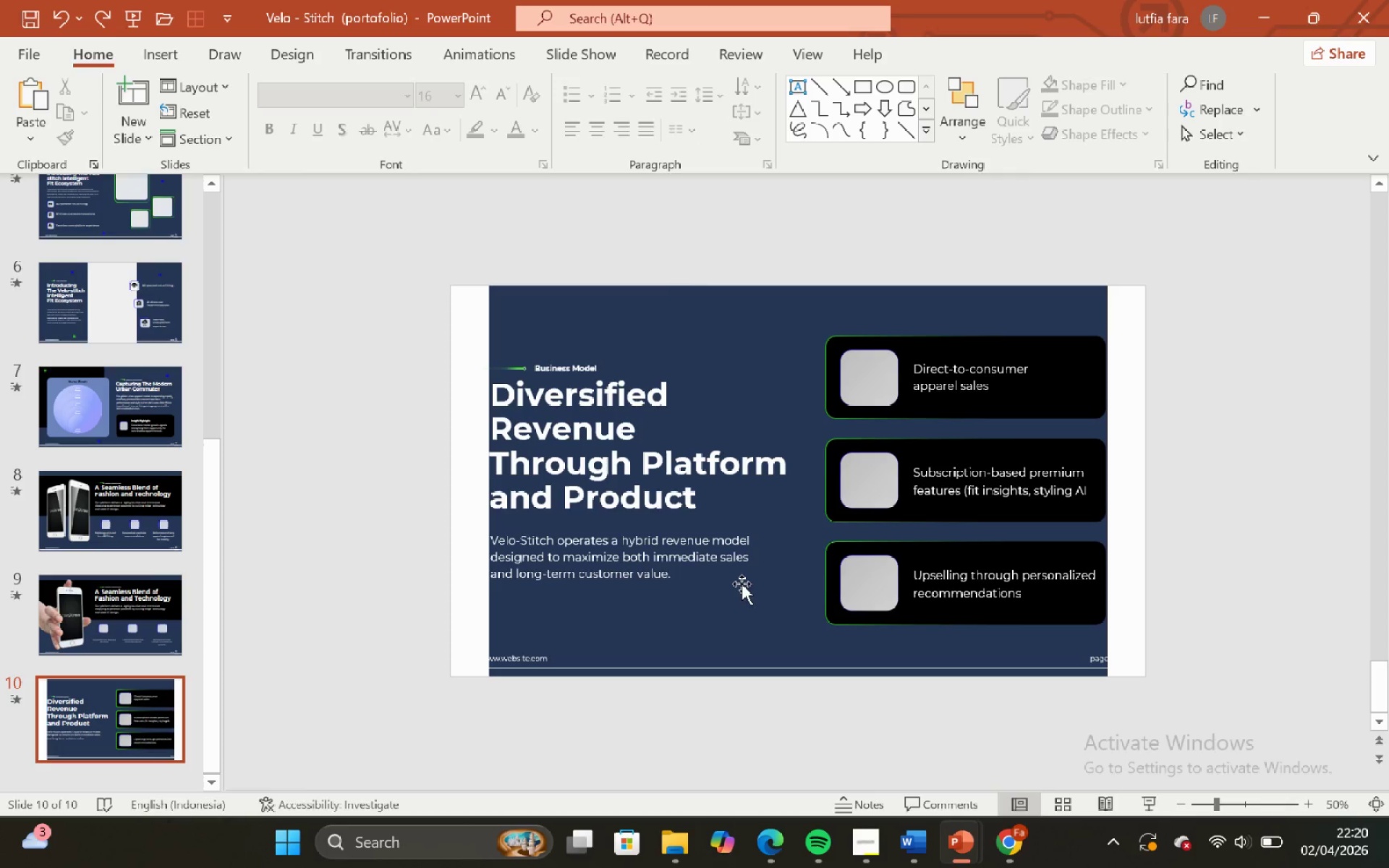 
left_click([742, 584])
 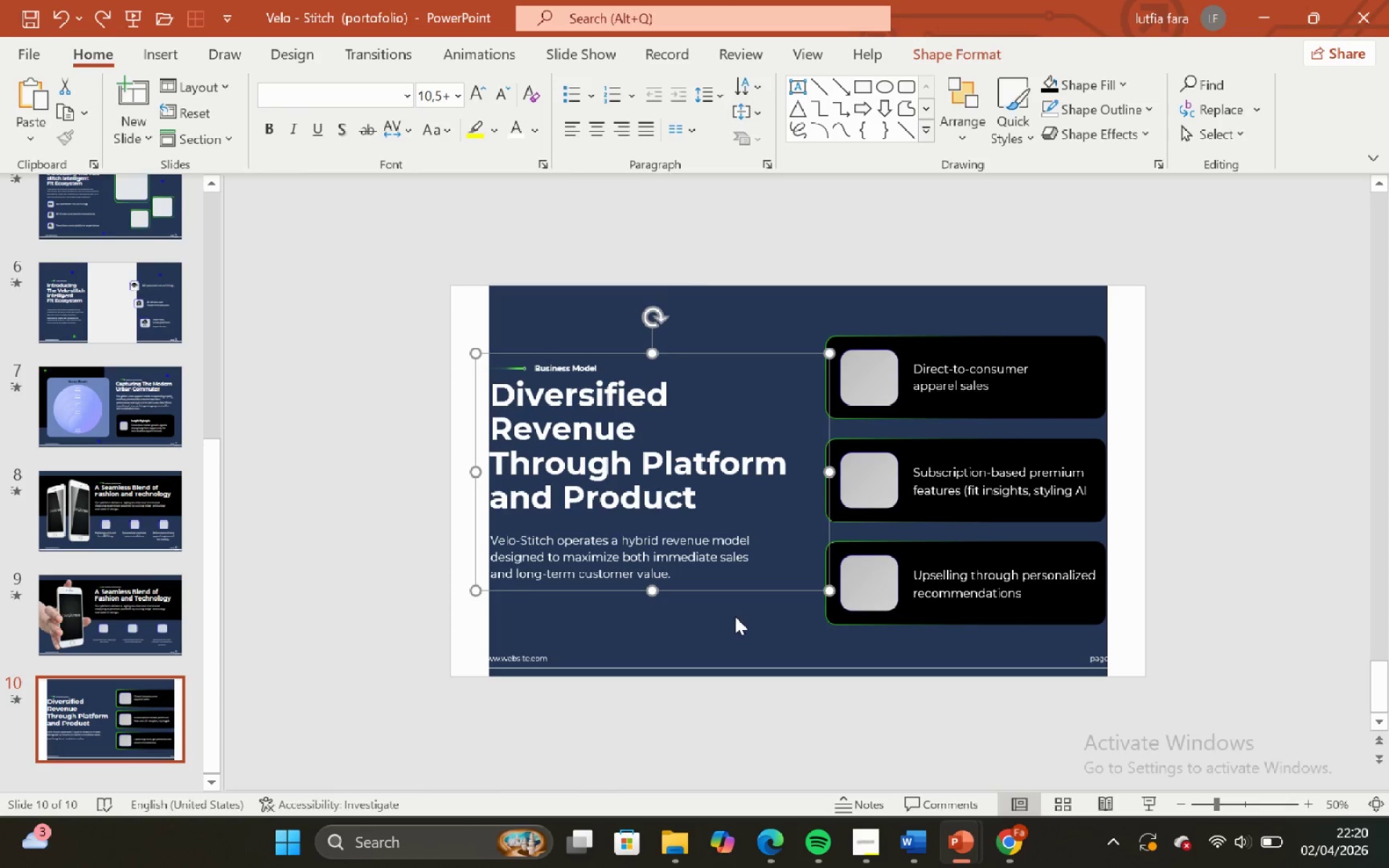 
left_click([735, 616])
 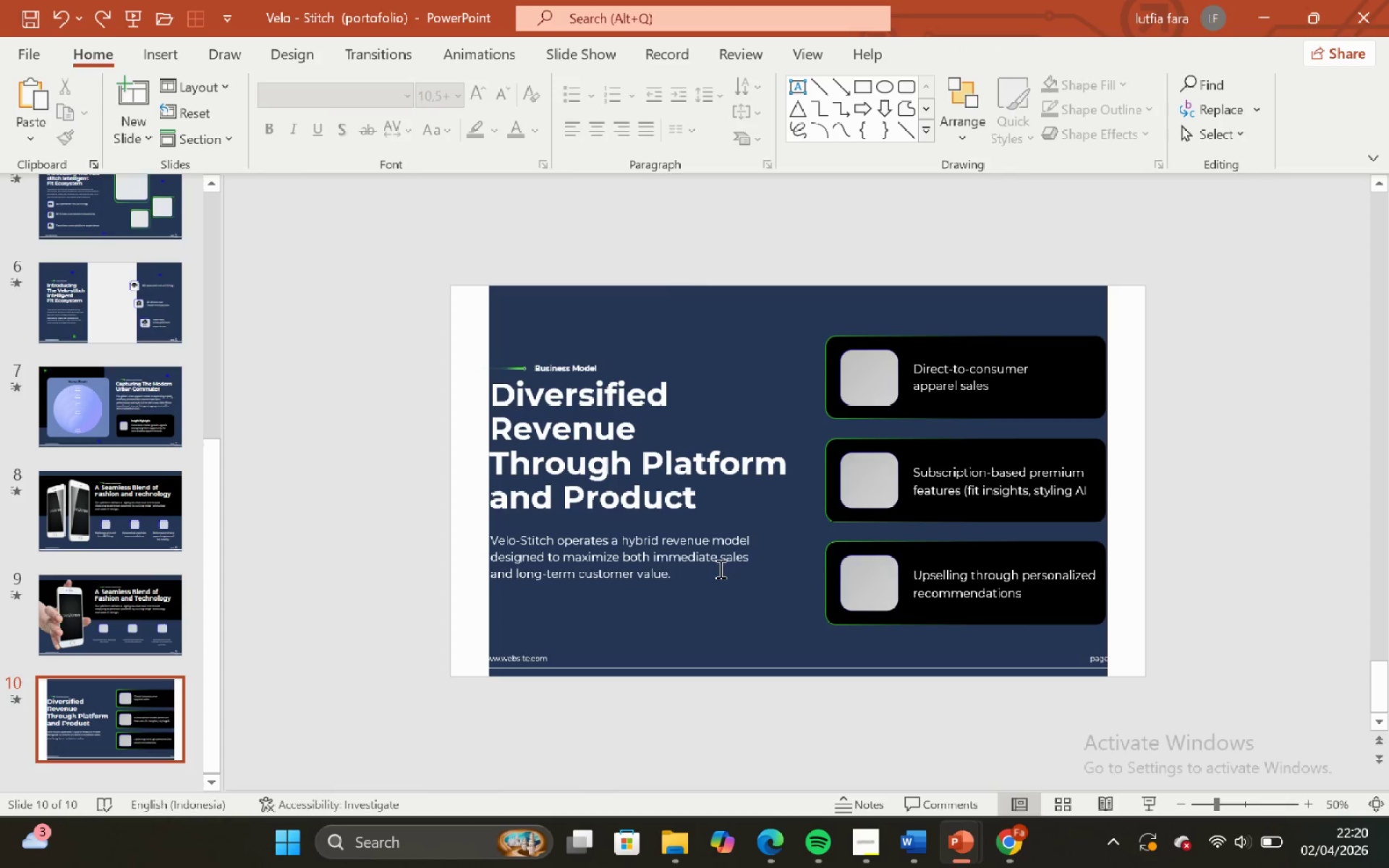 
left_click([718, 563])
 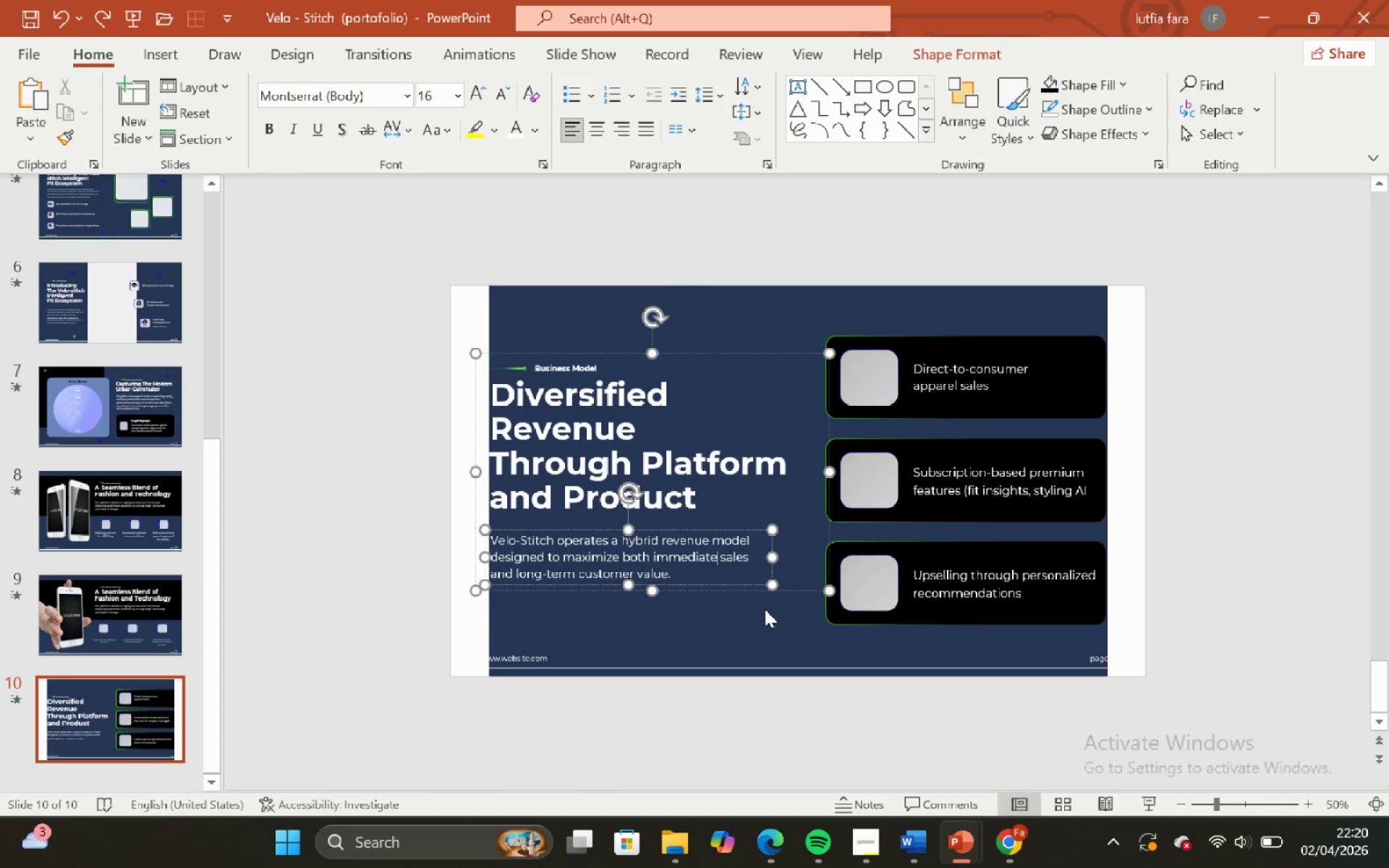 
left_click([765, 609])
 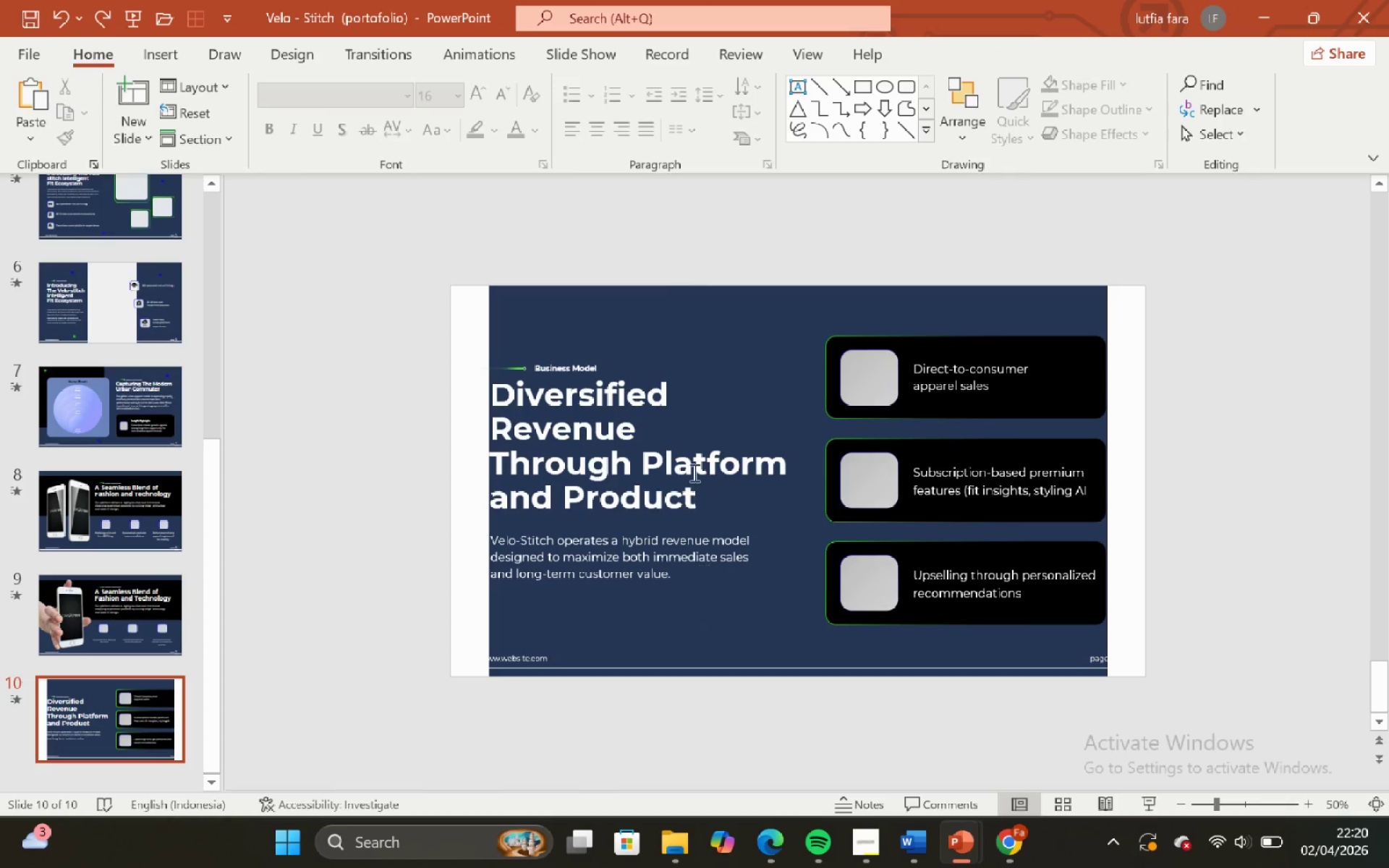 
left_click([693, 470])
 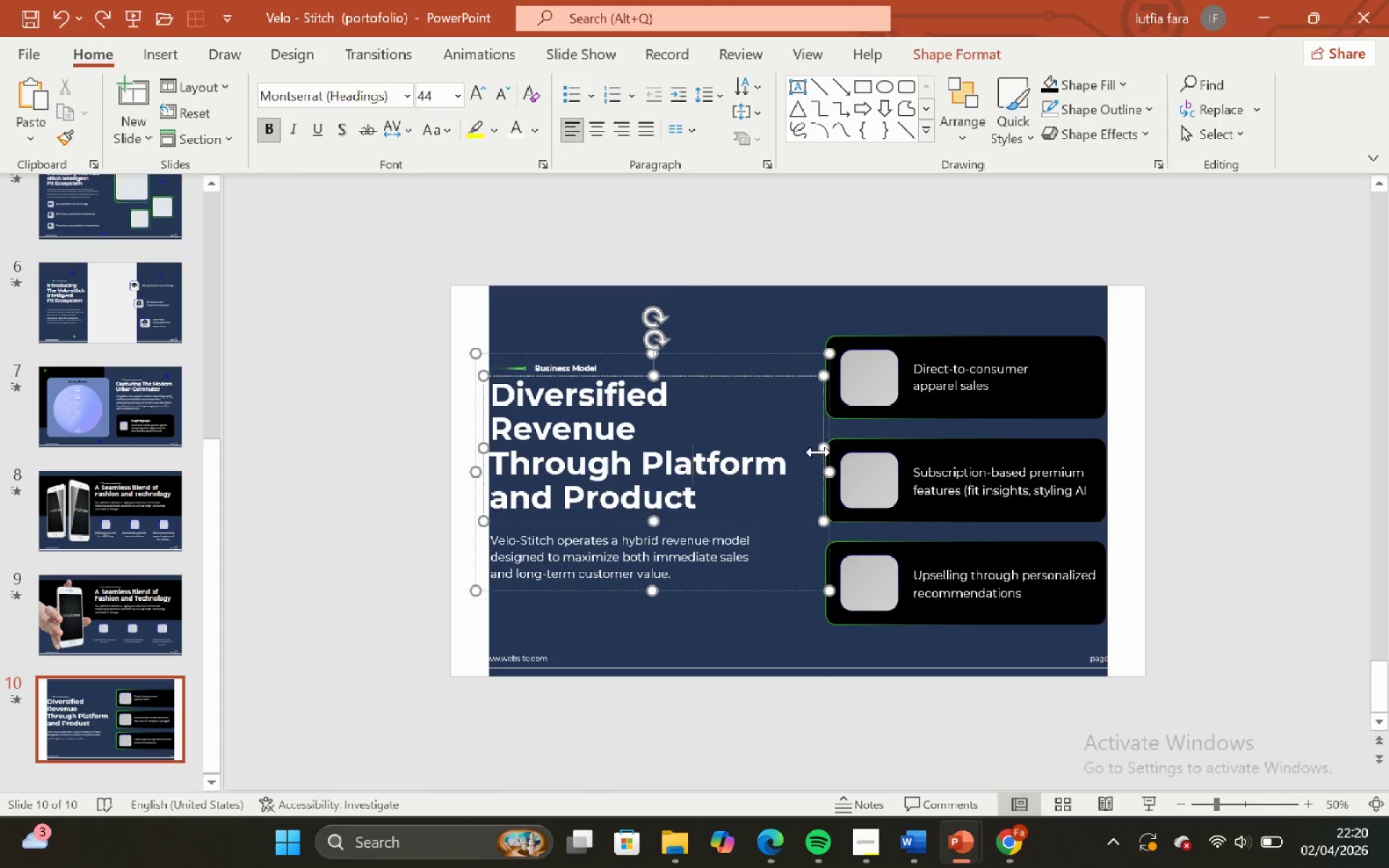 
left_click_drag(start_coordinate=[820, 452], to_coordinate=[802, 461])
 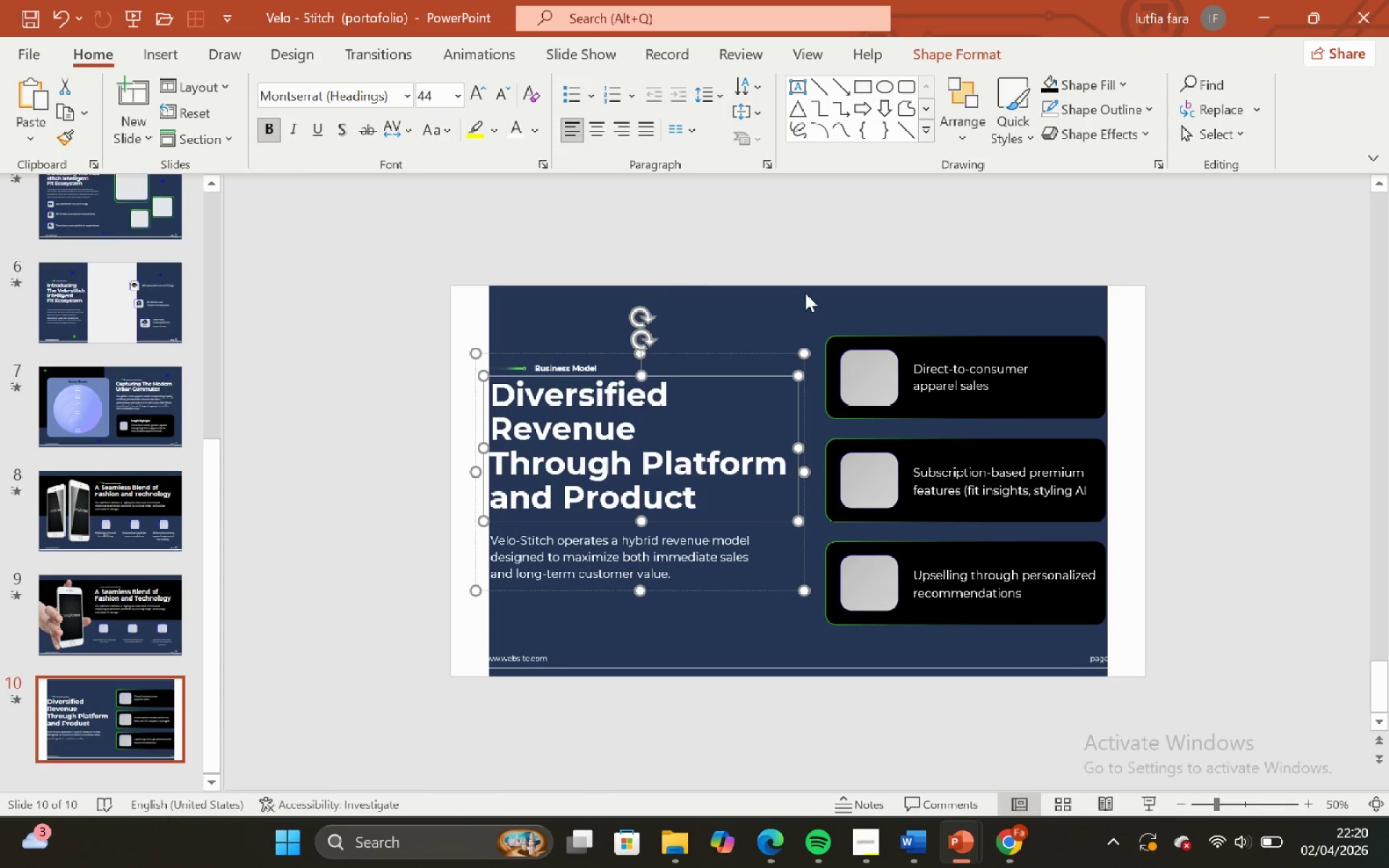 
left_click([804, 293])
 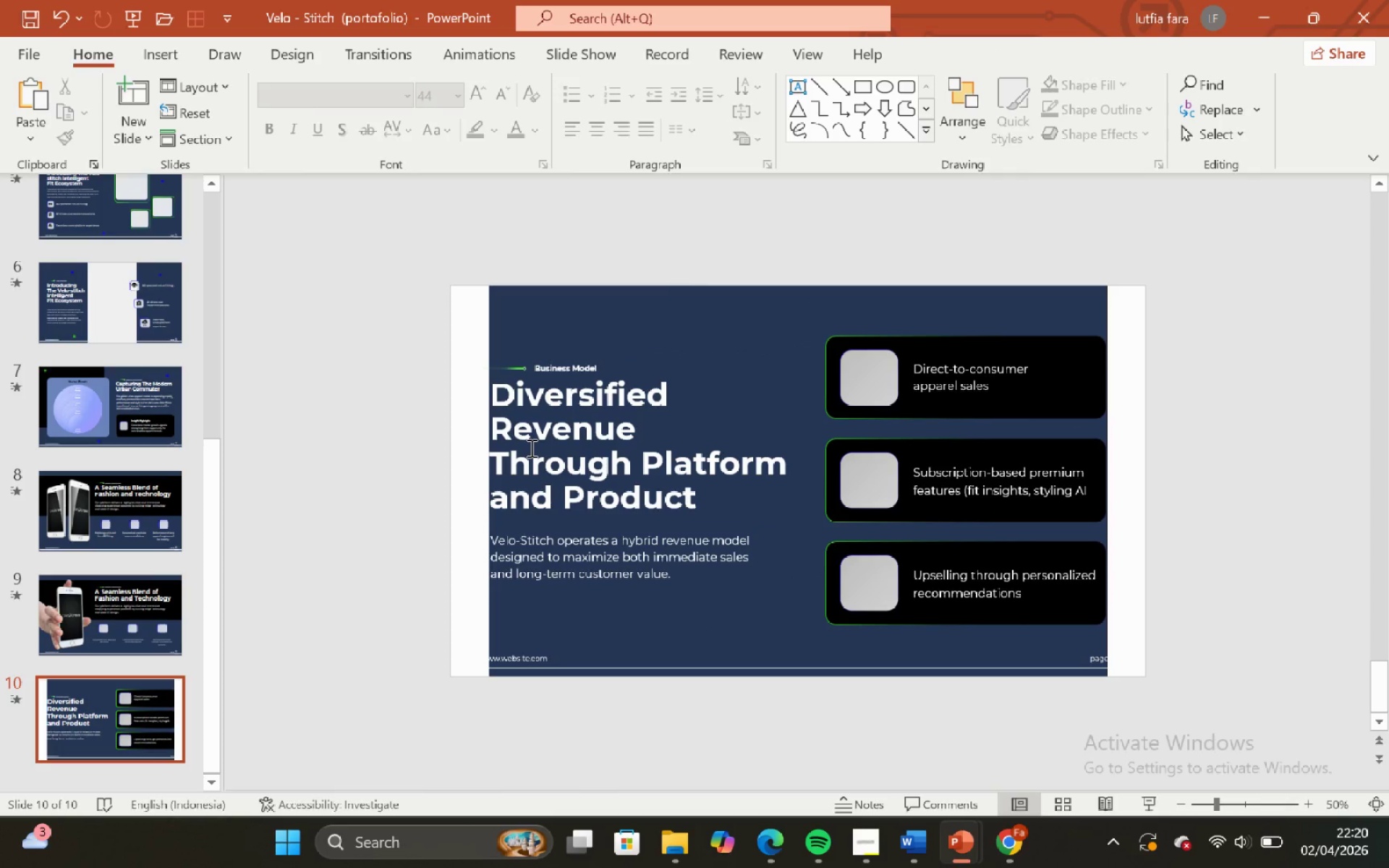 
left_click([527, 448])
 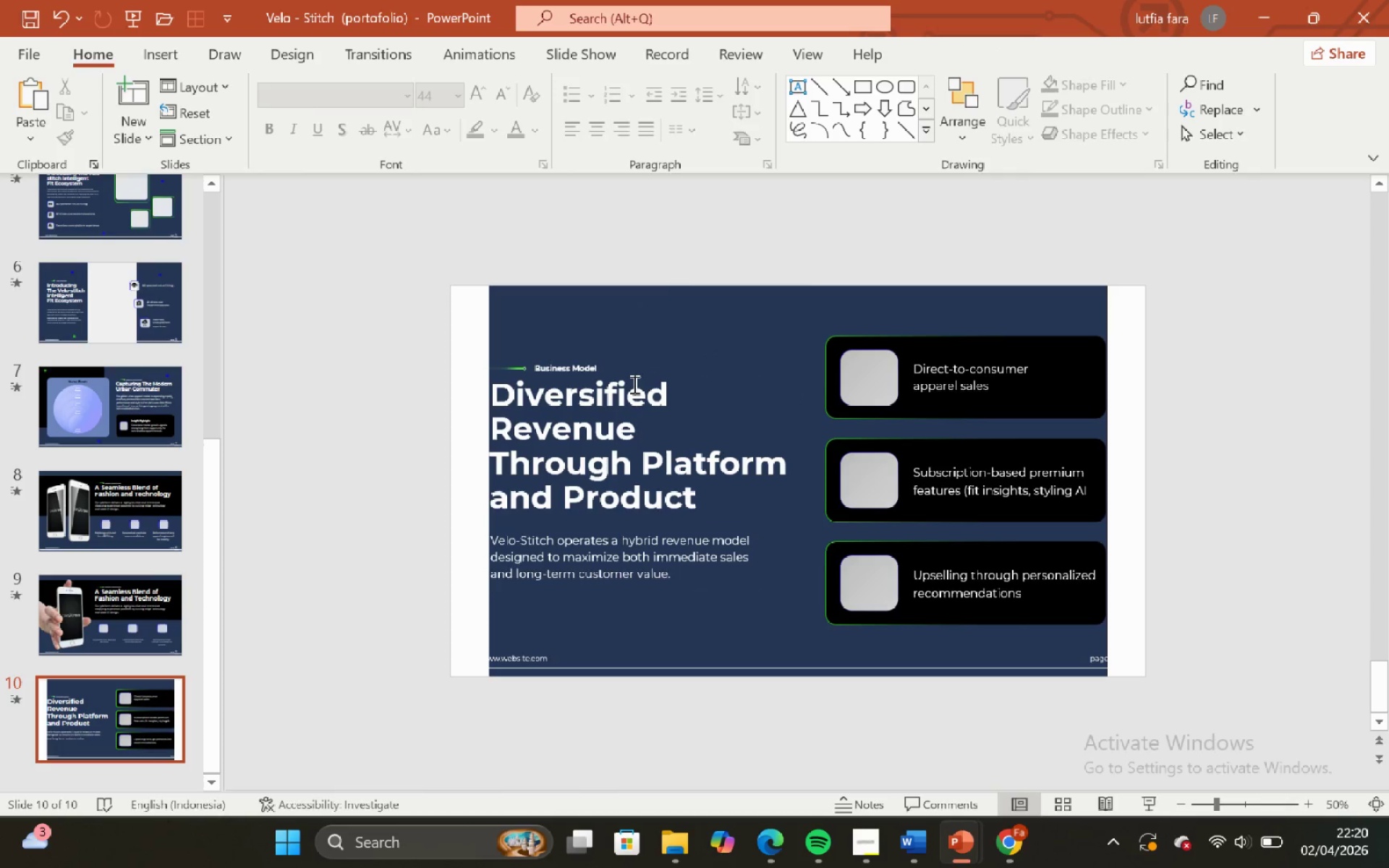 
double_click([633, 388])
 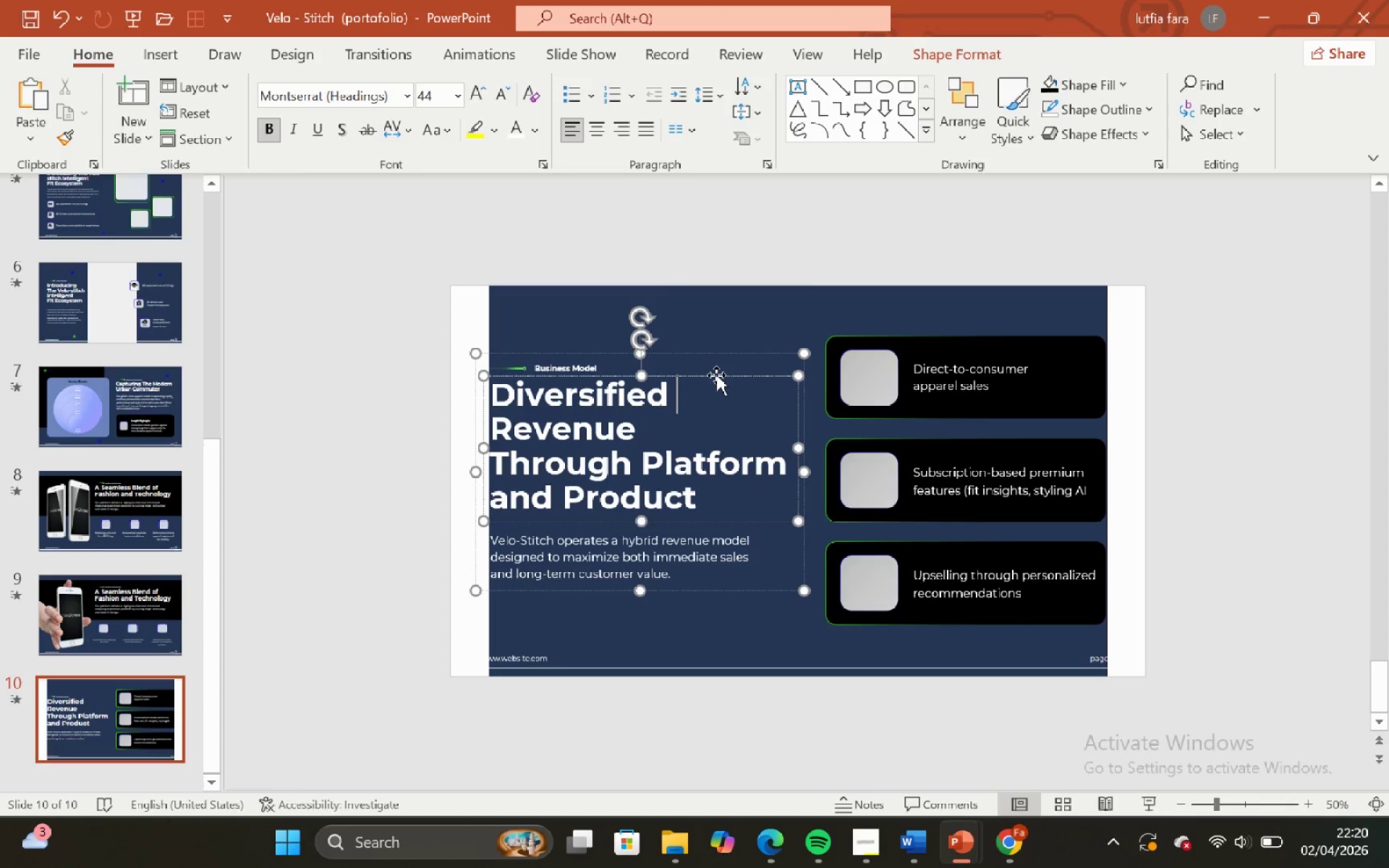 
double_click([715, 373])
 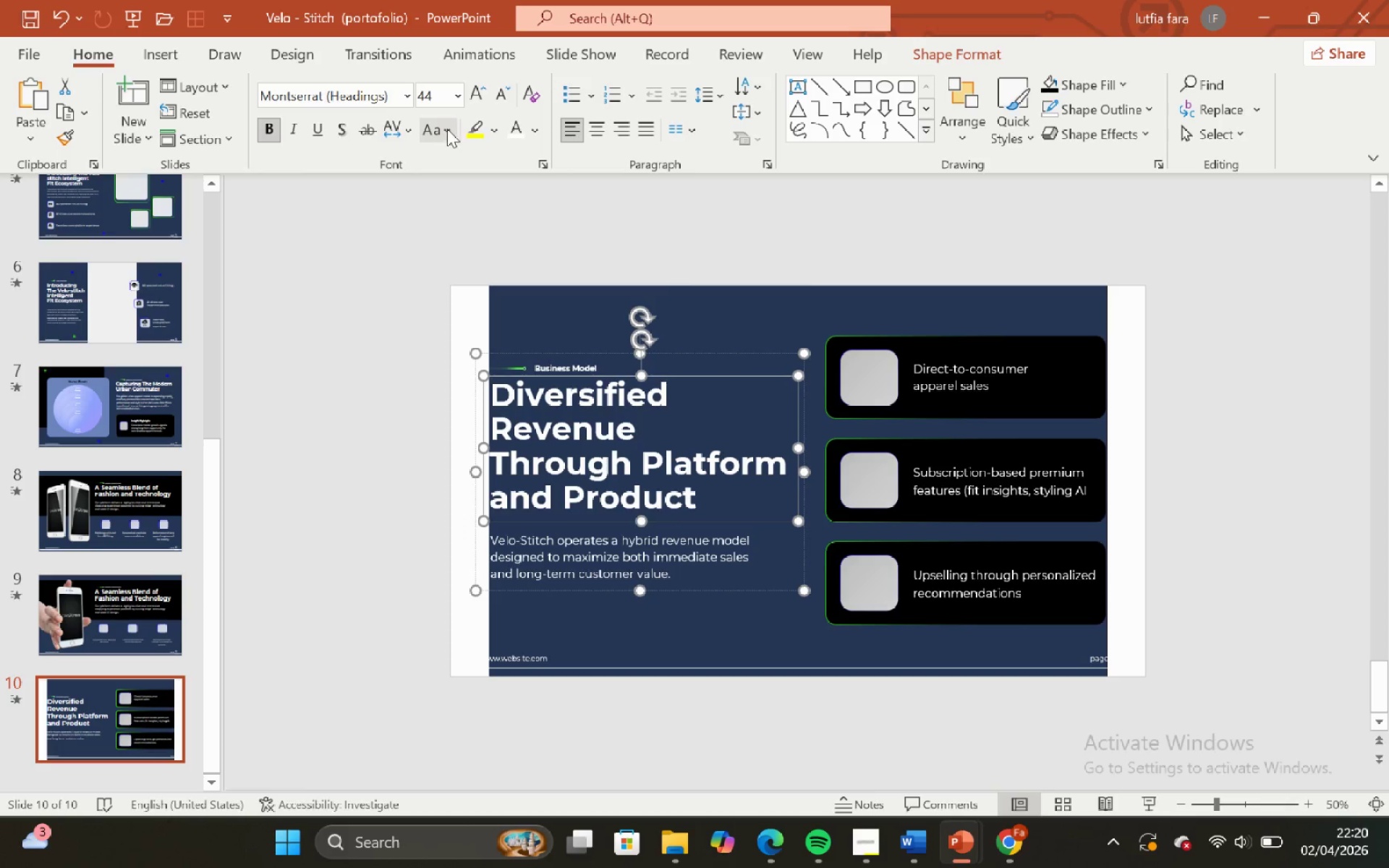 
left_click([446, 127])
 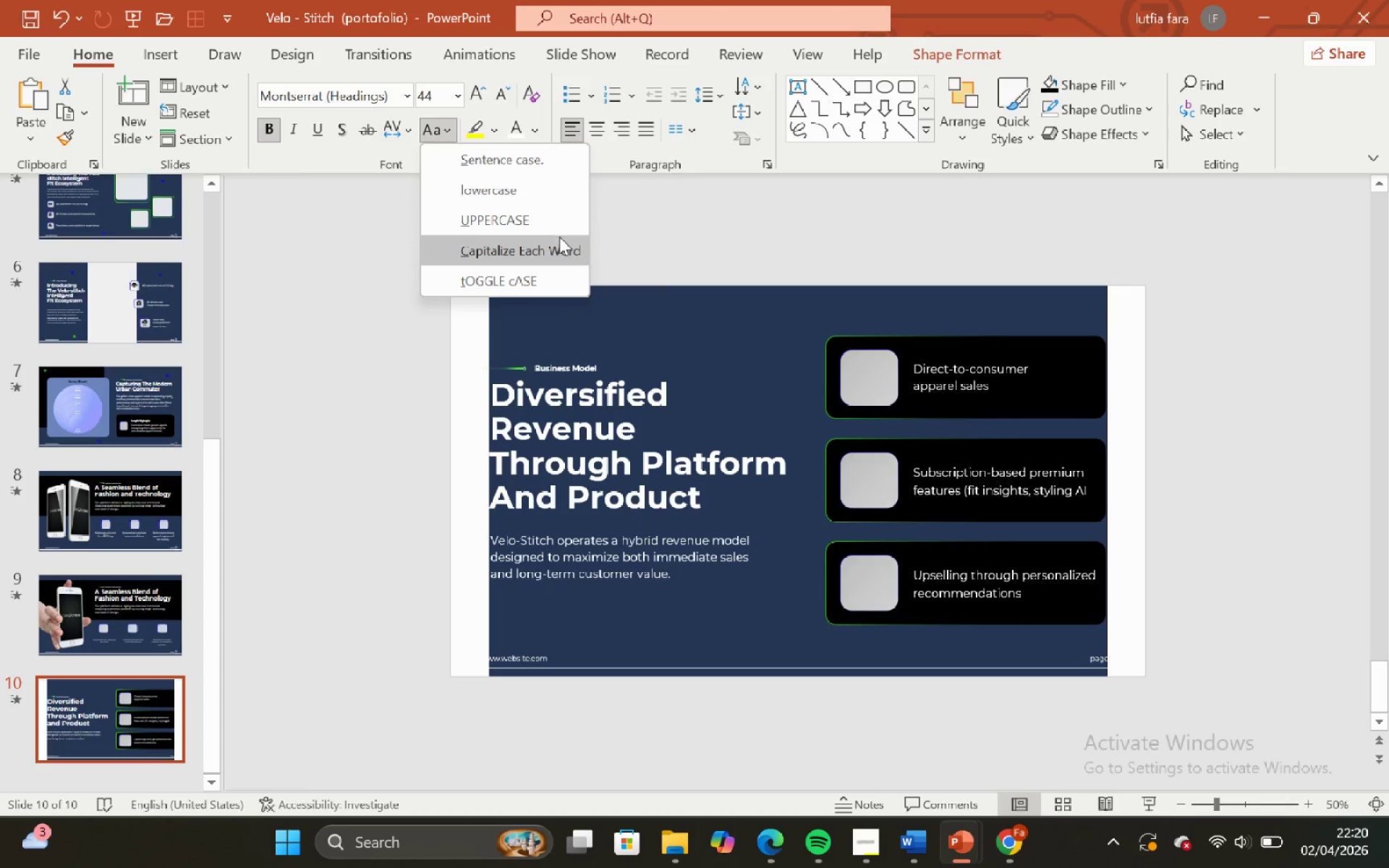 
left_click([562, 242])
 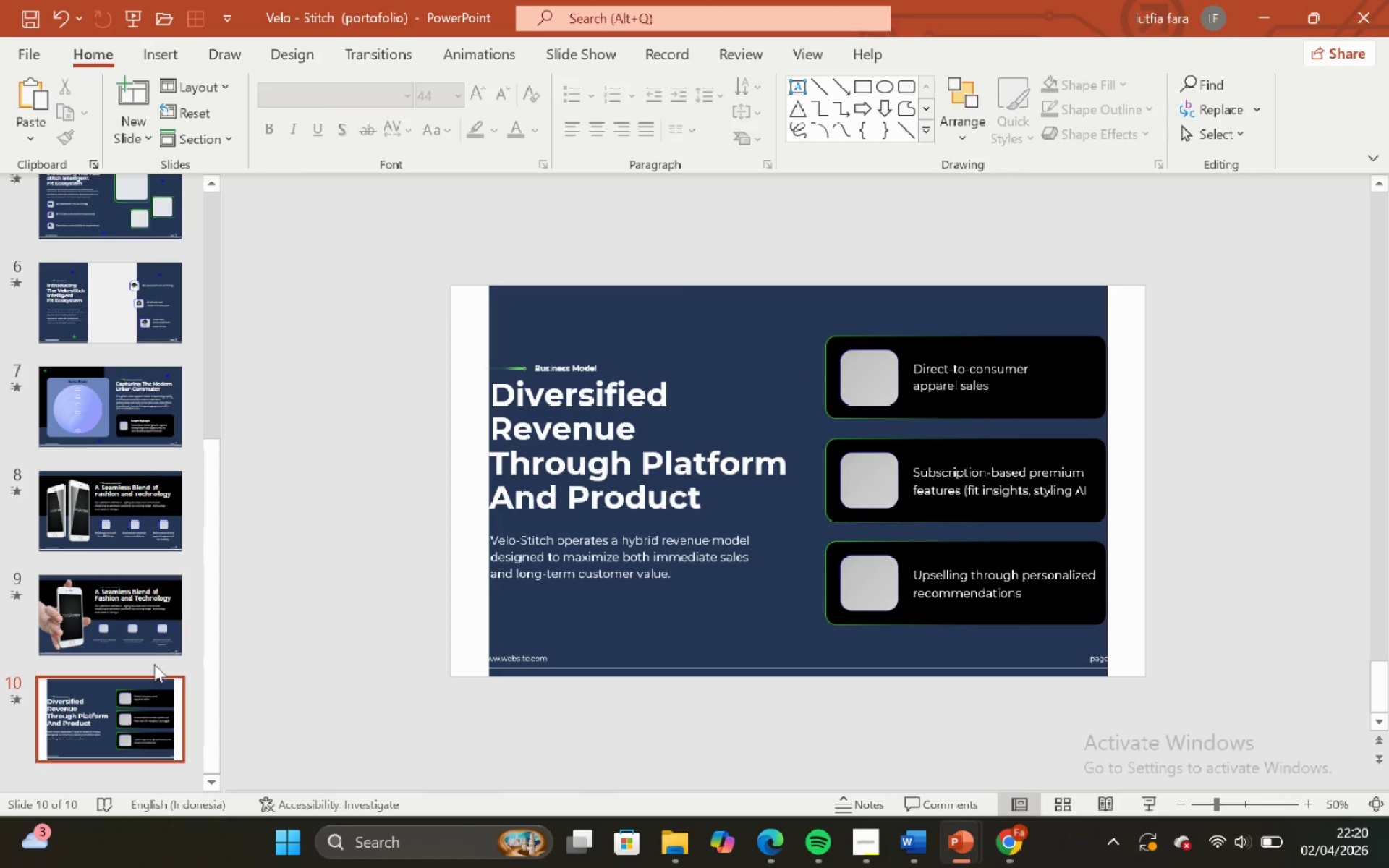 
left_click([101, 710])
 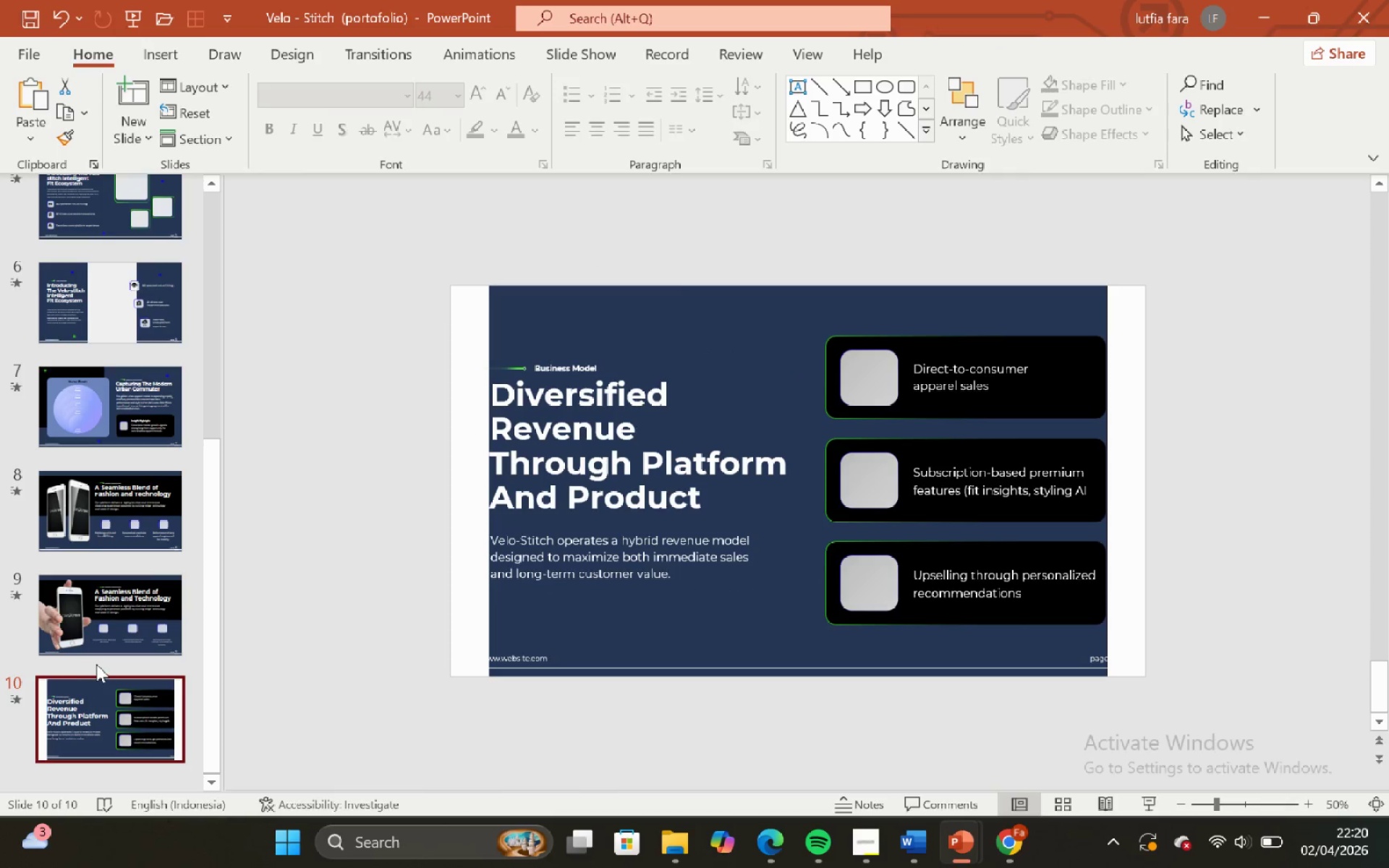 
scroll: coordinate [98, 664], scroll_direction: down, amount: 2.0
 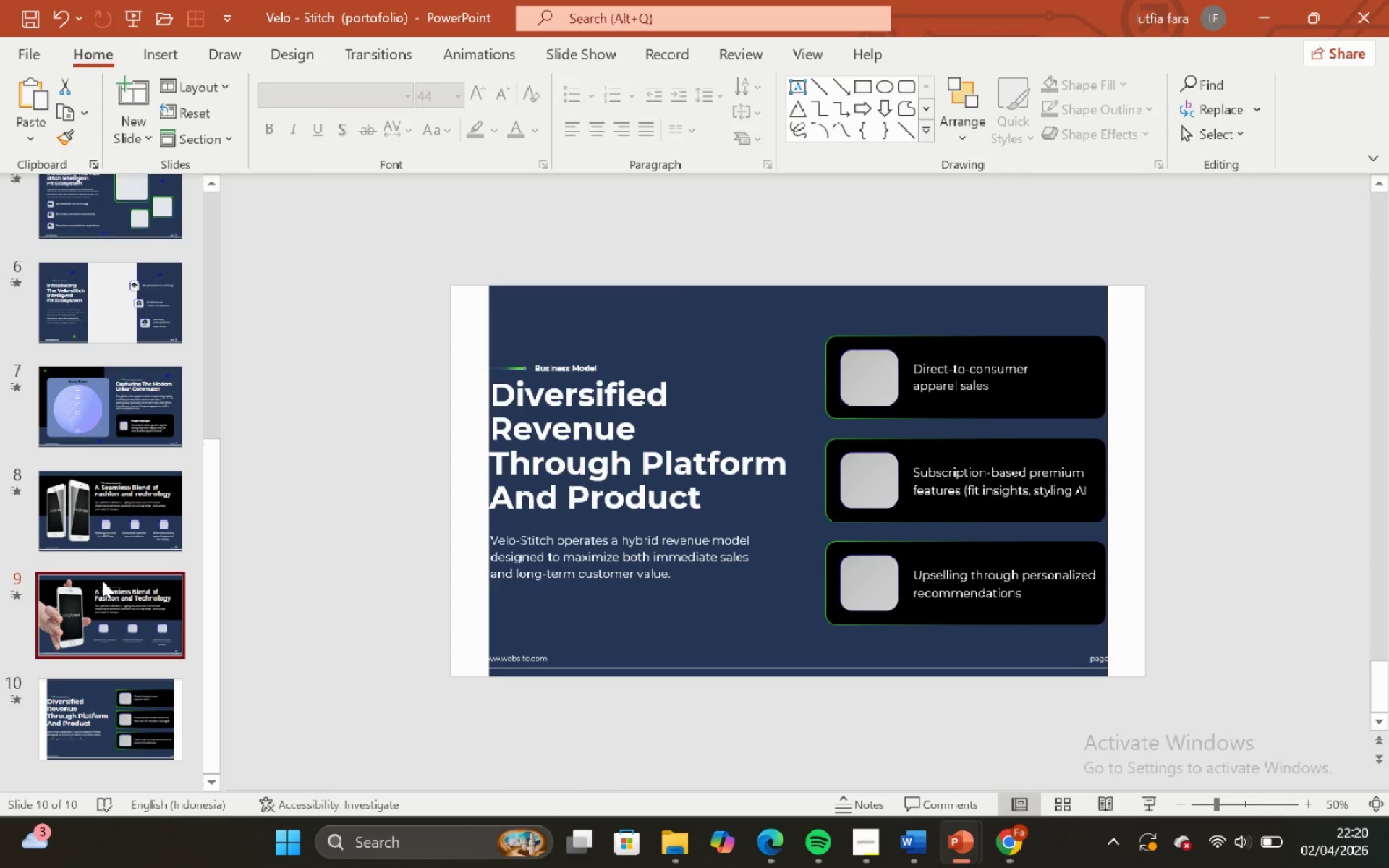 
left_click([102, 580])
 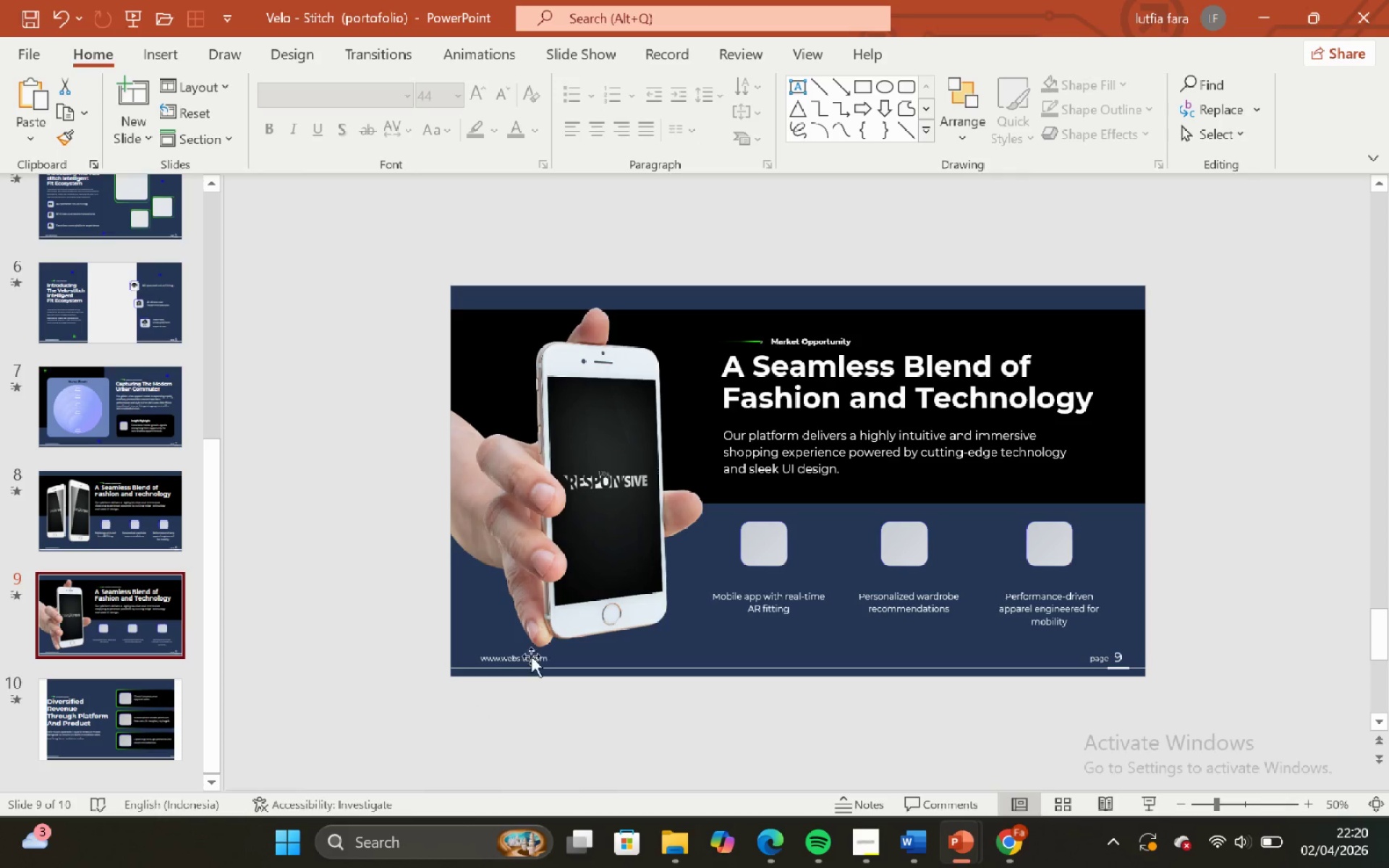 
left_click([124, 709])
 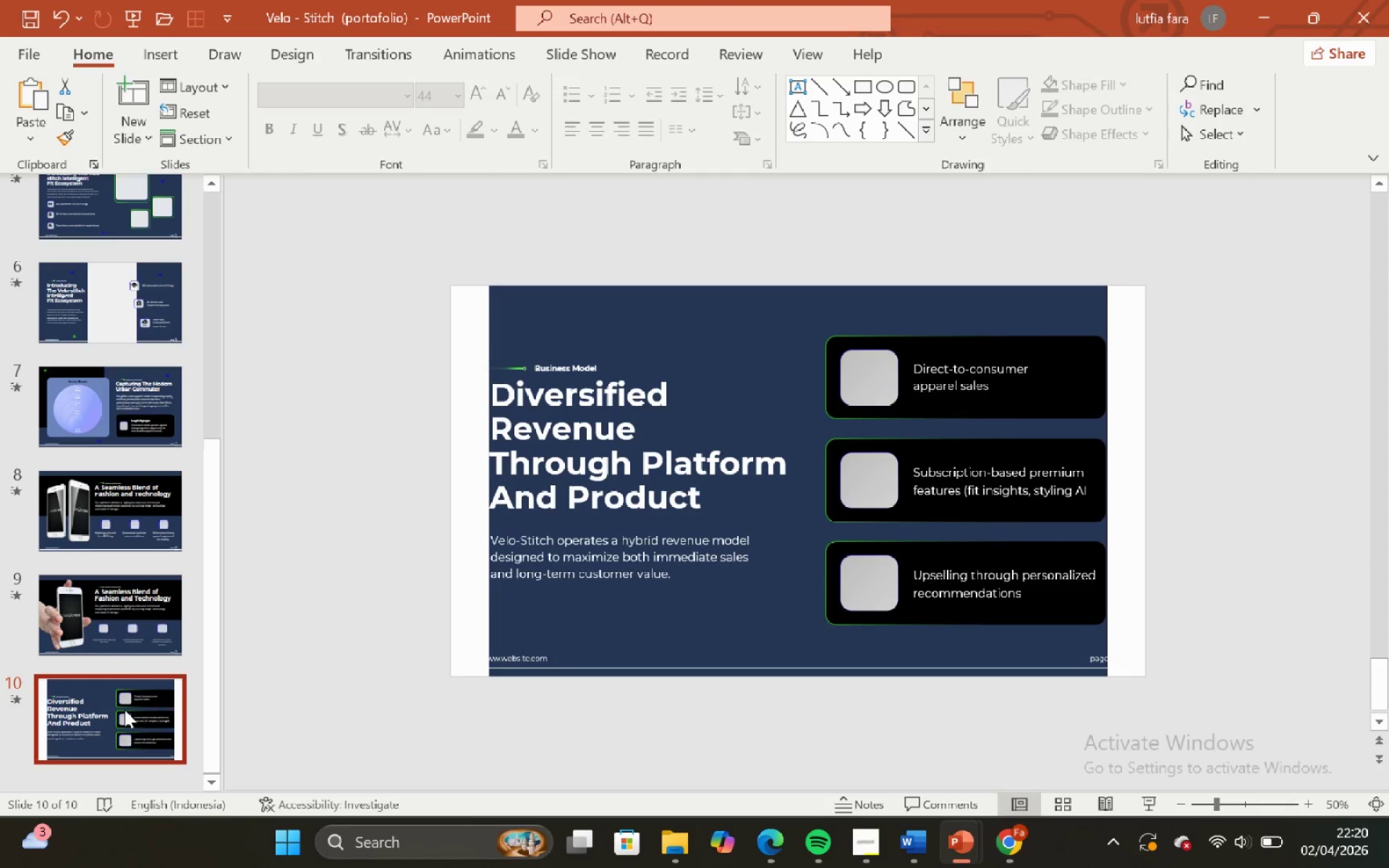 
scroll: coordinate [124, 710], scroll_direction: down, amount: 2.0
 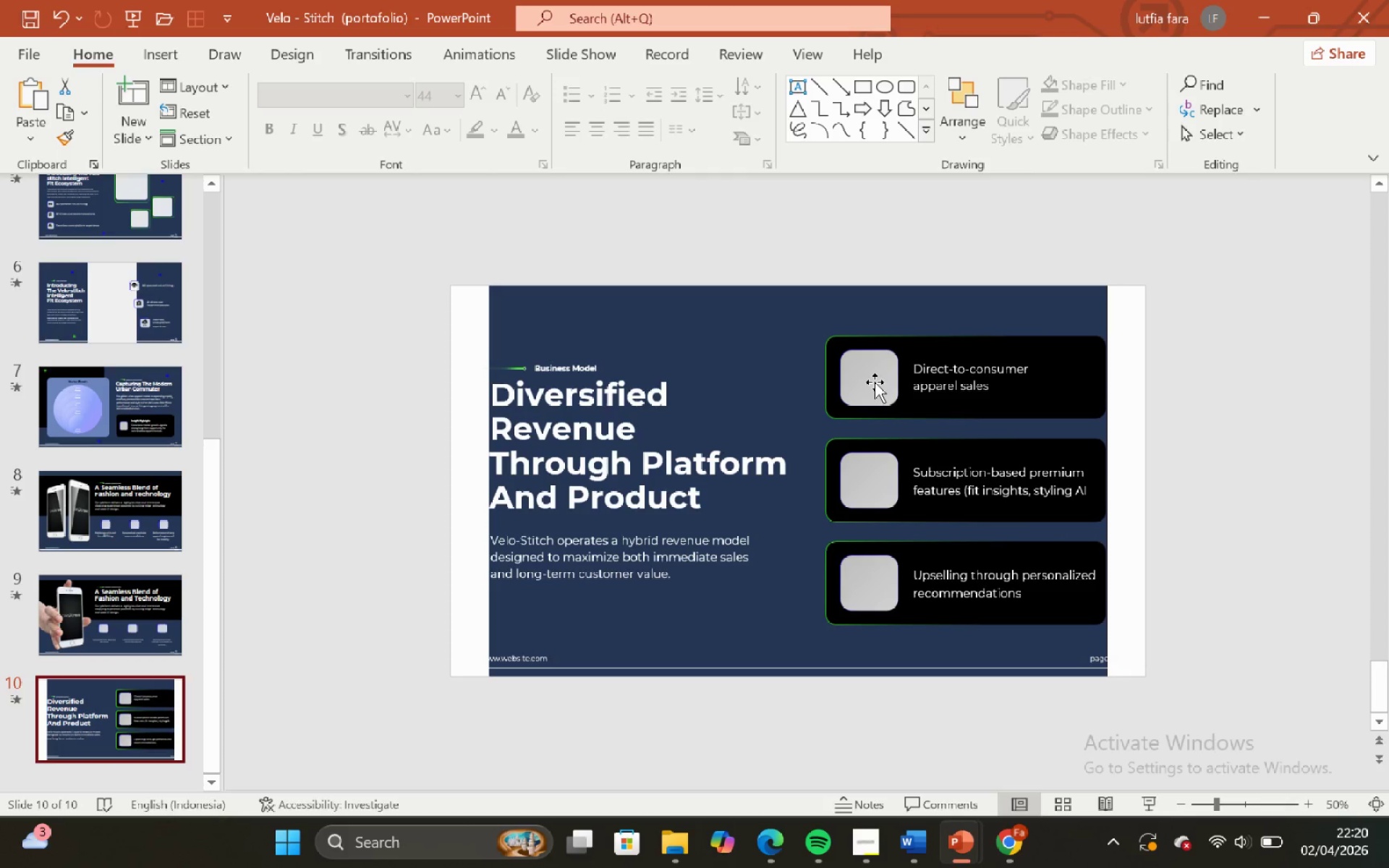 
left_click([875, 382])
 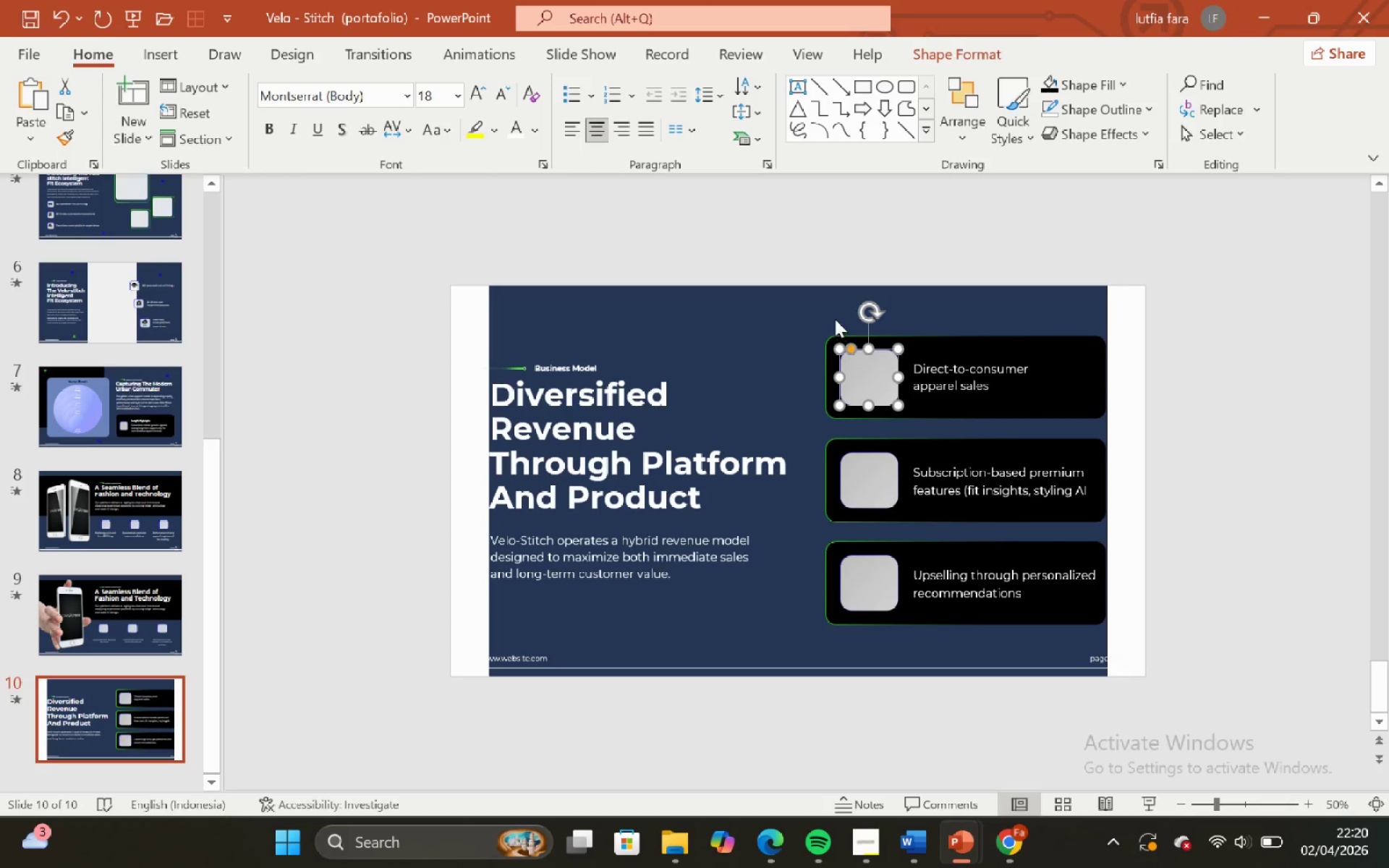 
left_click([835, 312])
 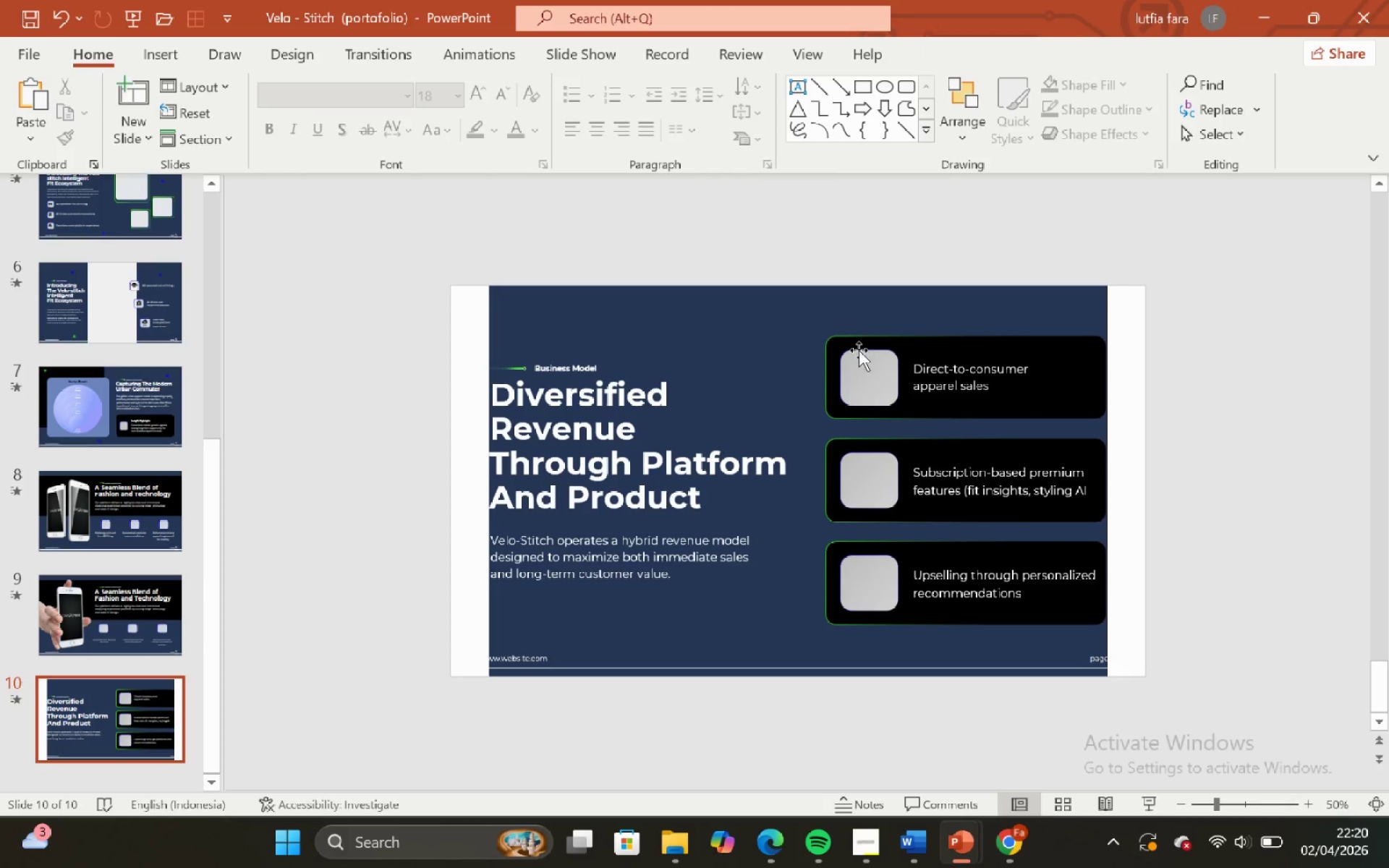 
left_click([859, 350])
 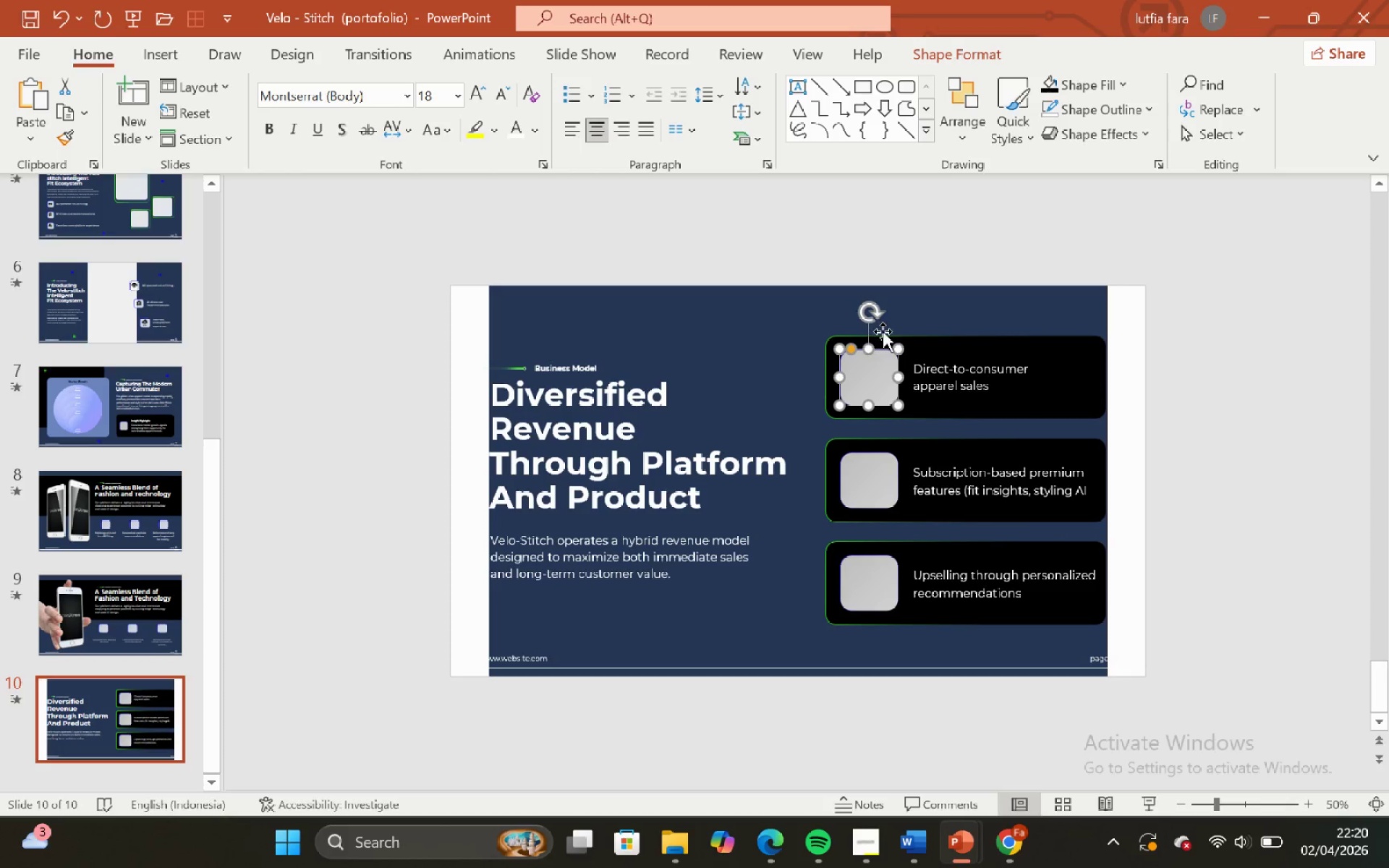 
hold_key(key=ShiftLeft, duration=0.81)
 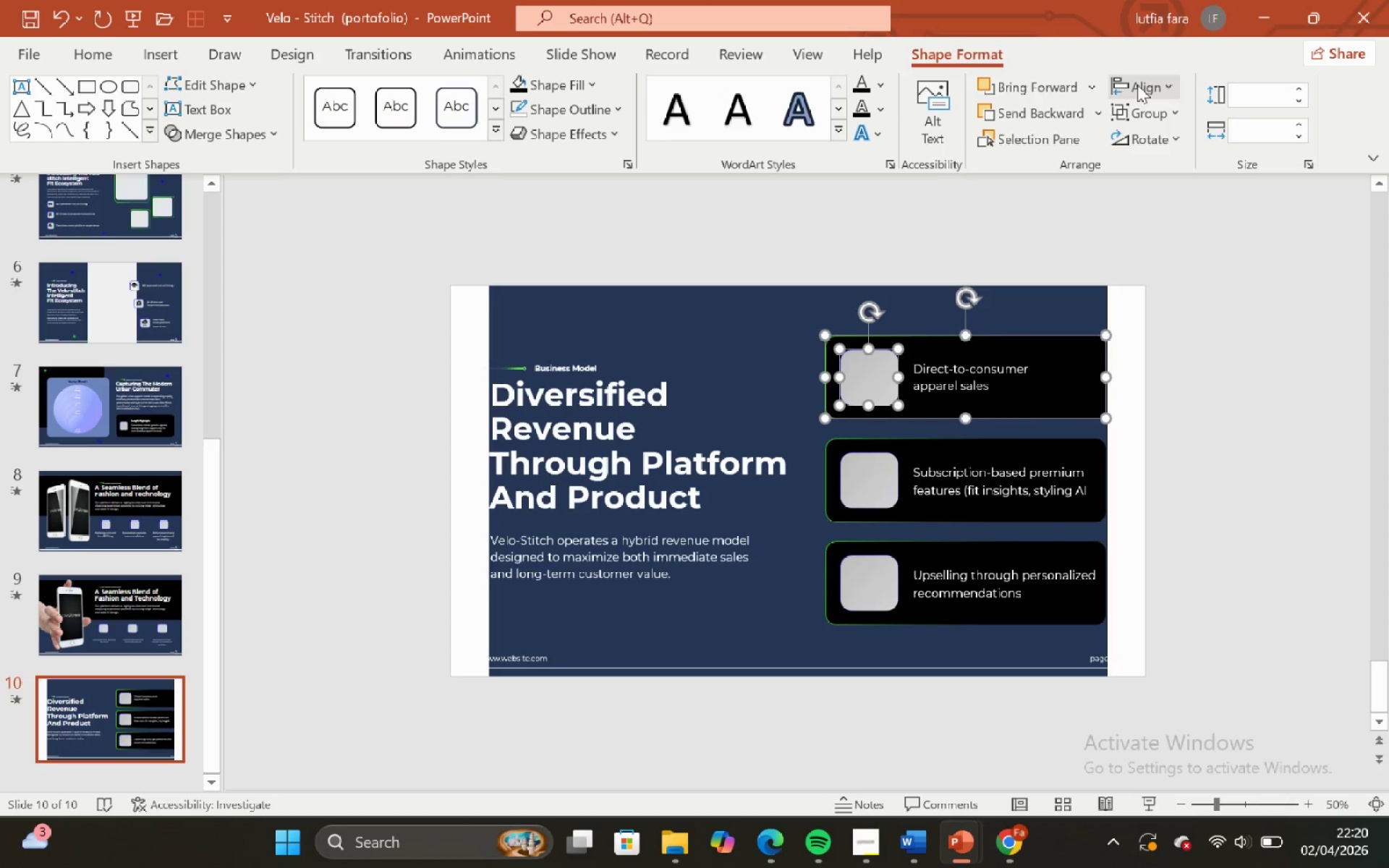 
left_click([1137, 85])
 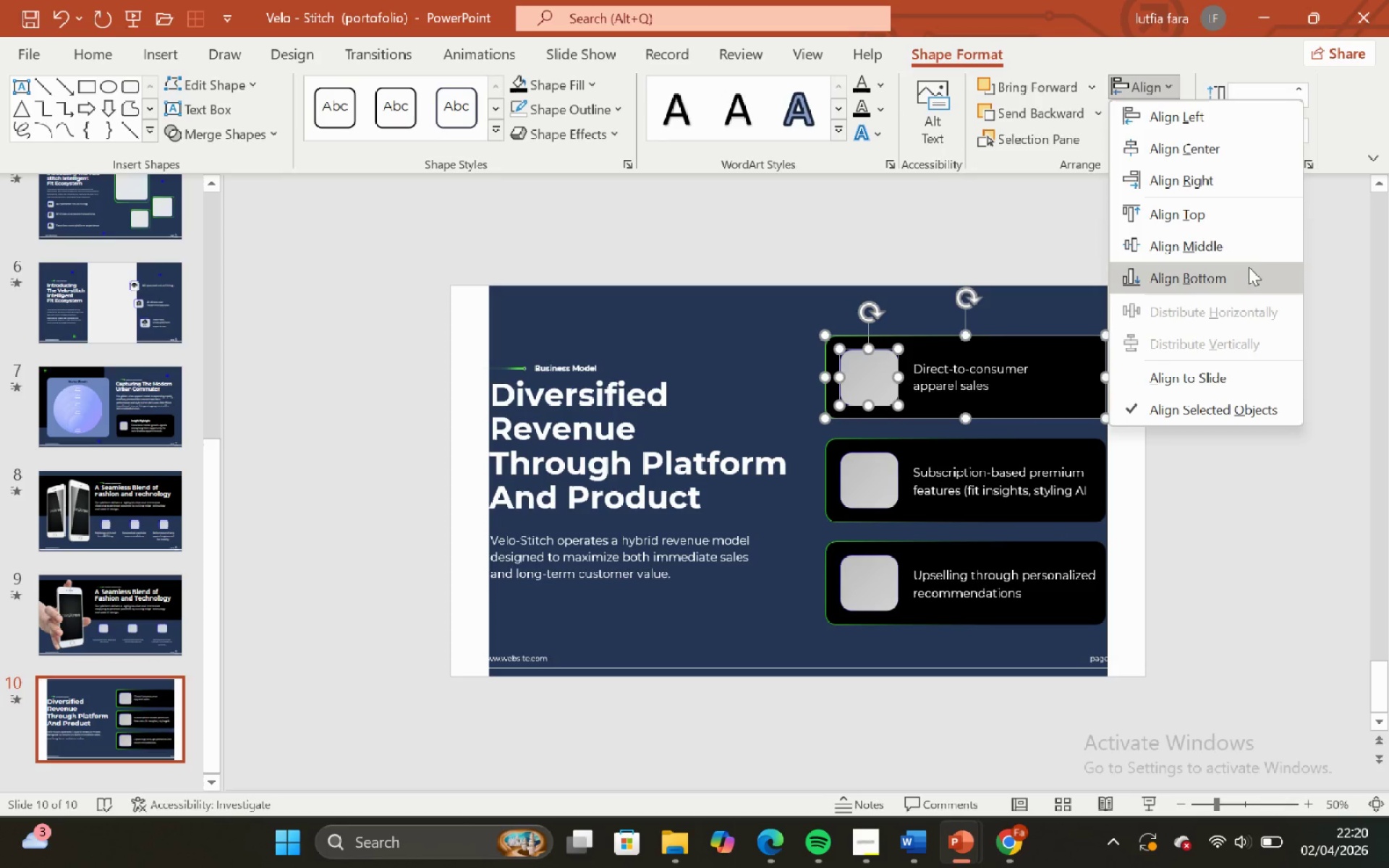 
left_click([1245, 254])
 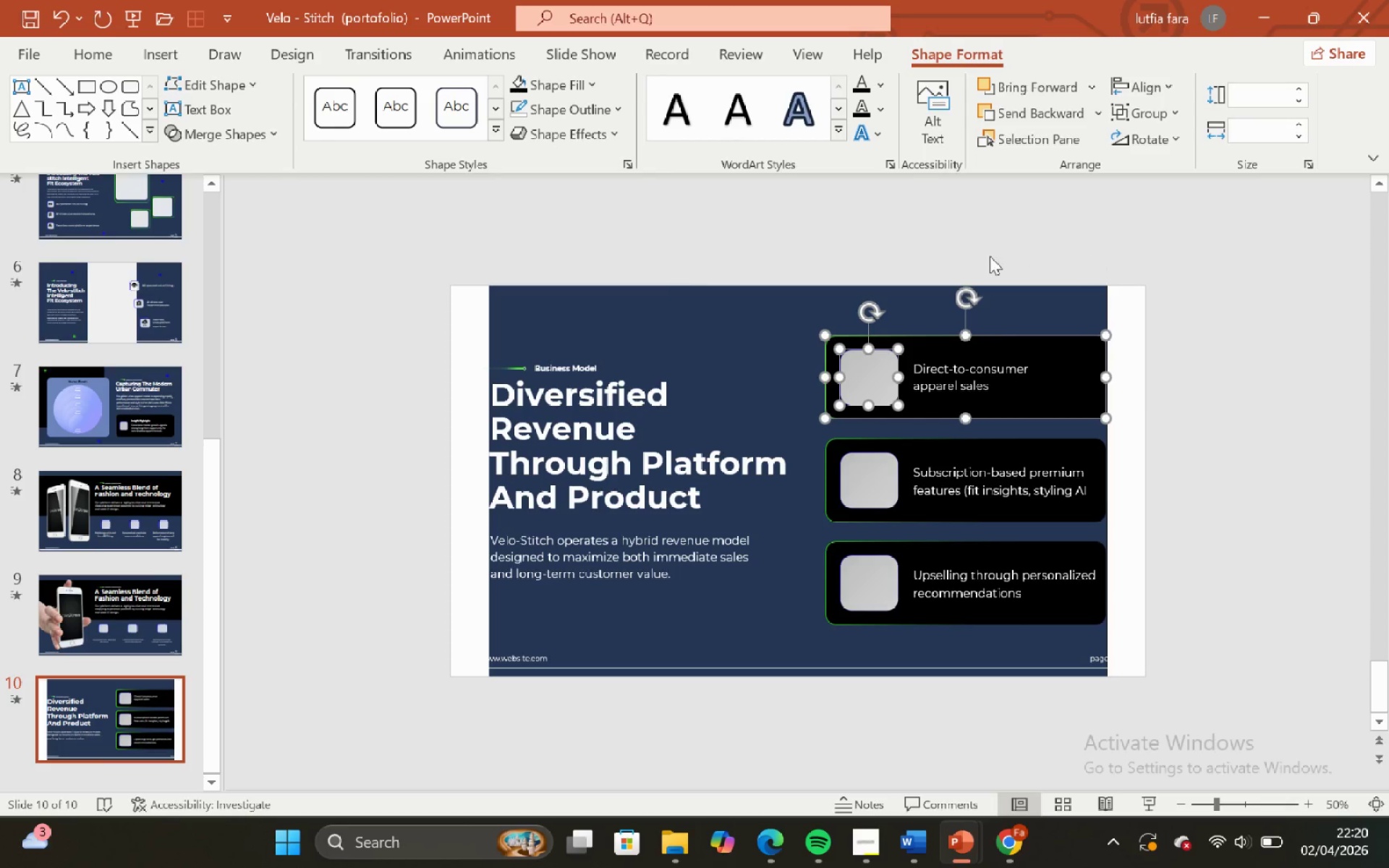 
left_click([990, 256])
 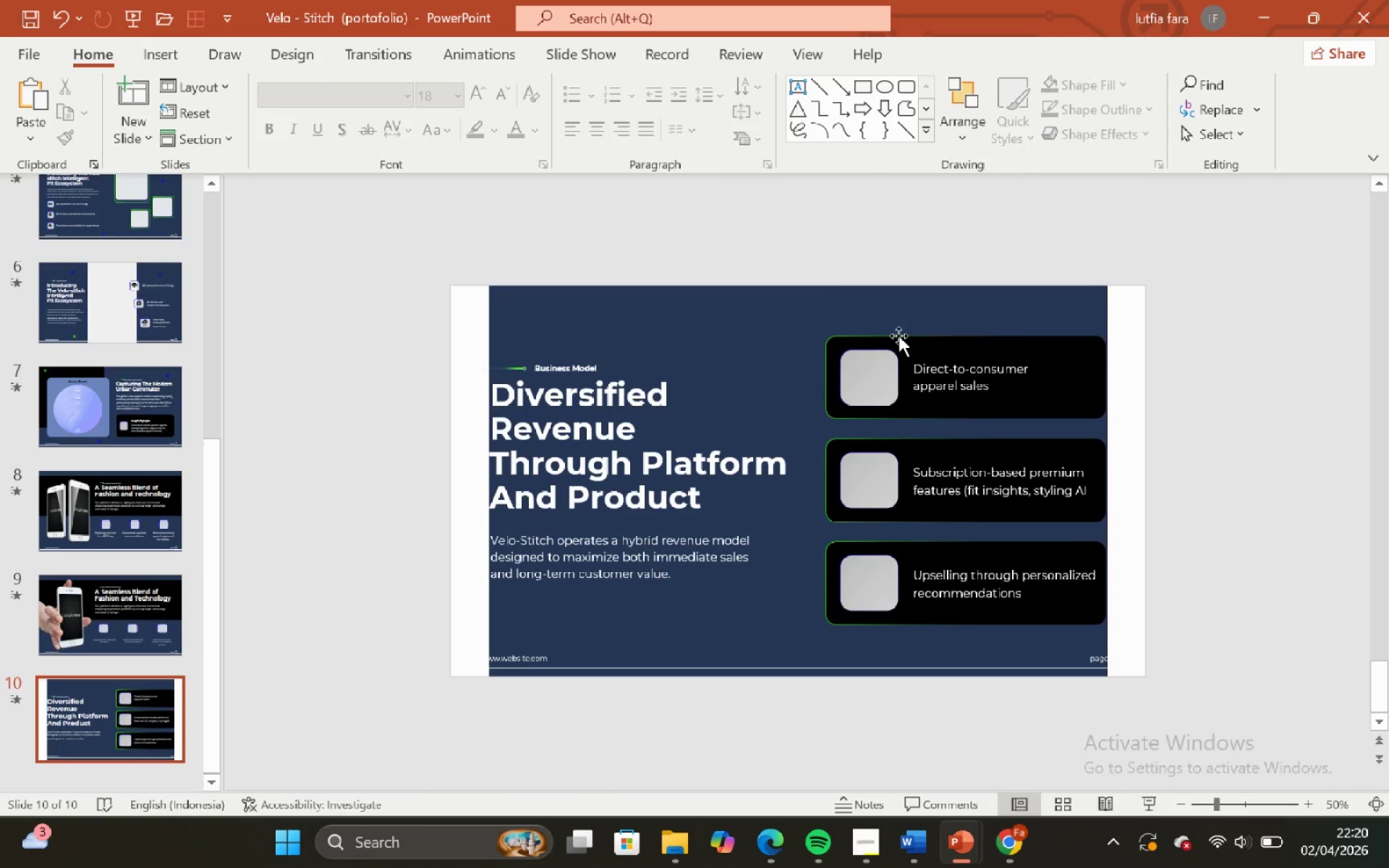 
left_click([867, 357])
 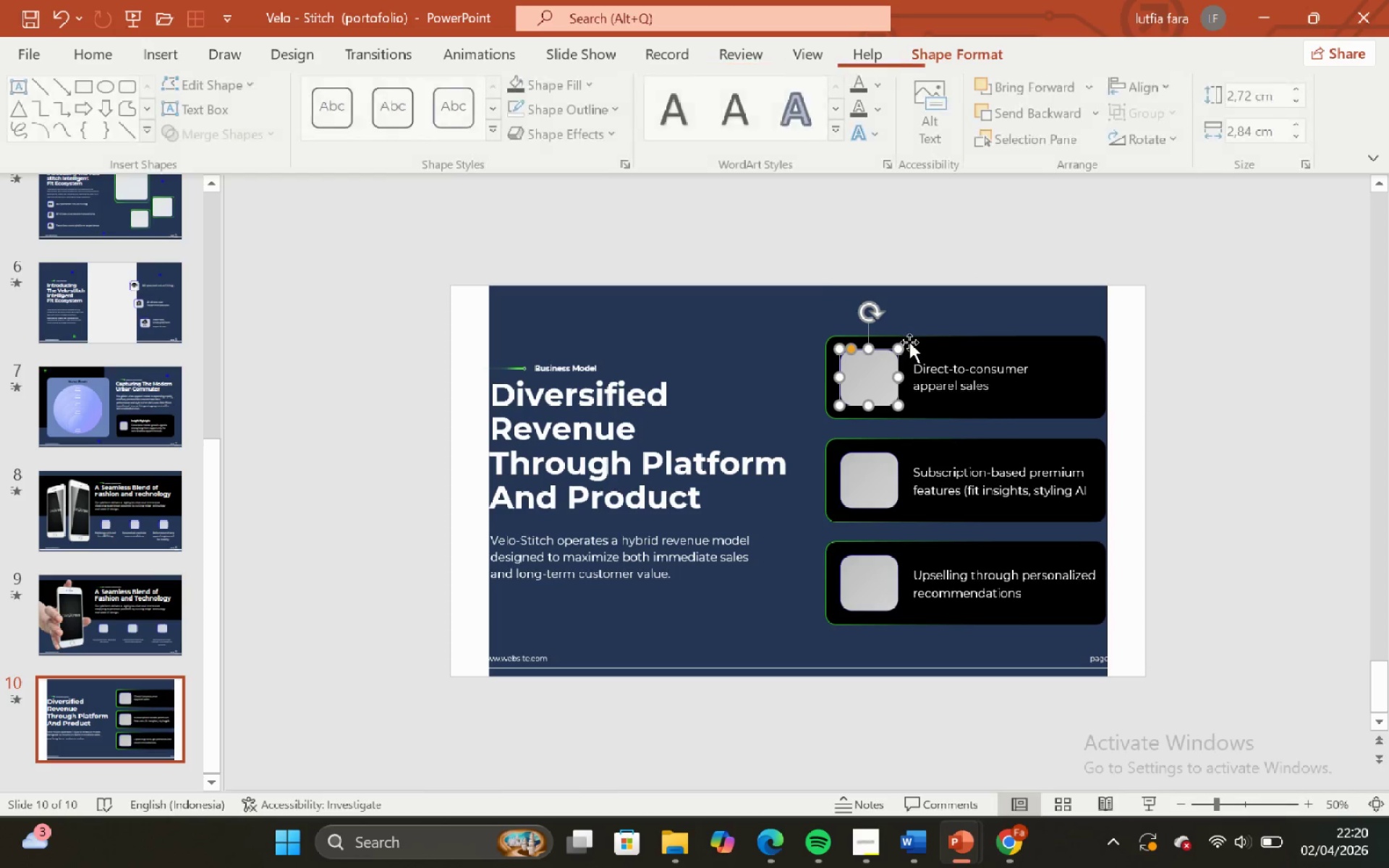 
hold_key(key=ShiftLeft, duration=0.41)
 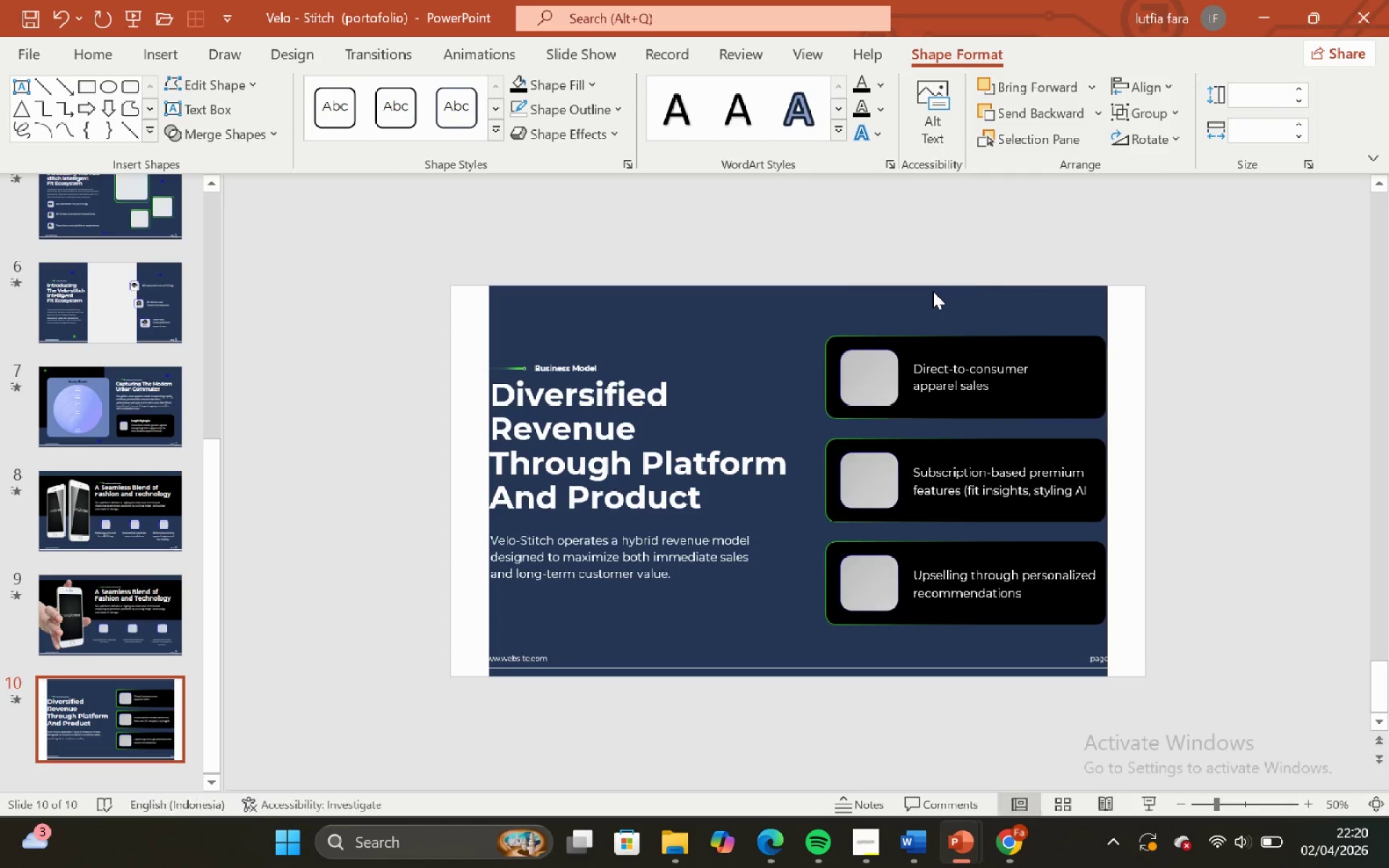 
left_click([933, 291])
 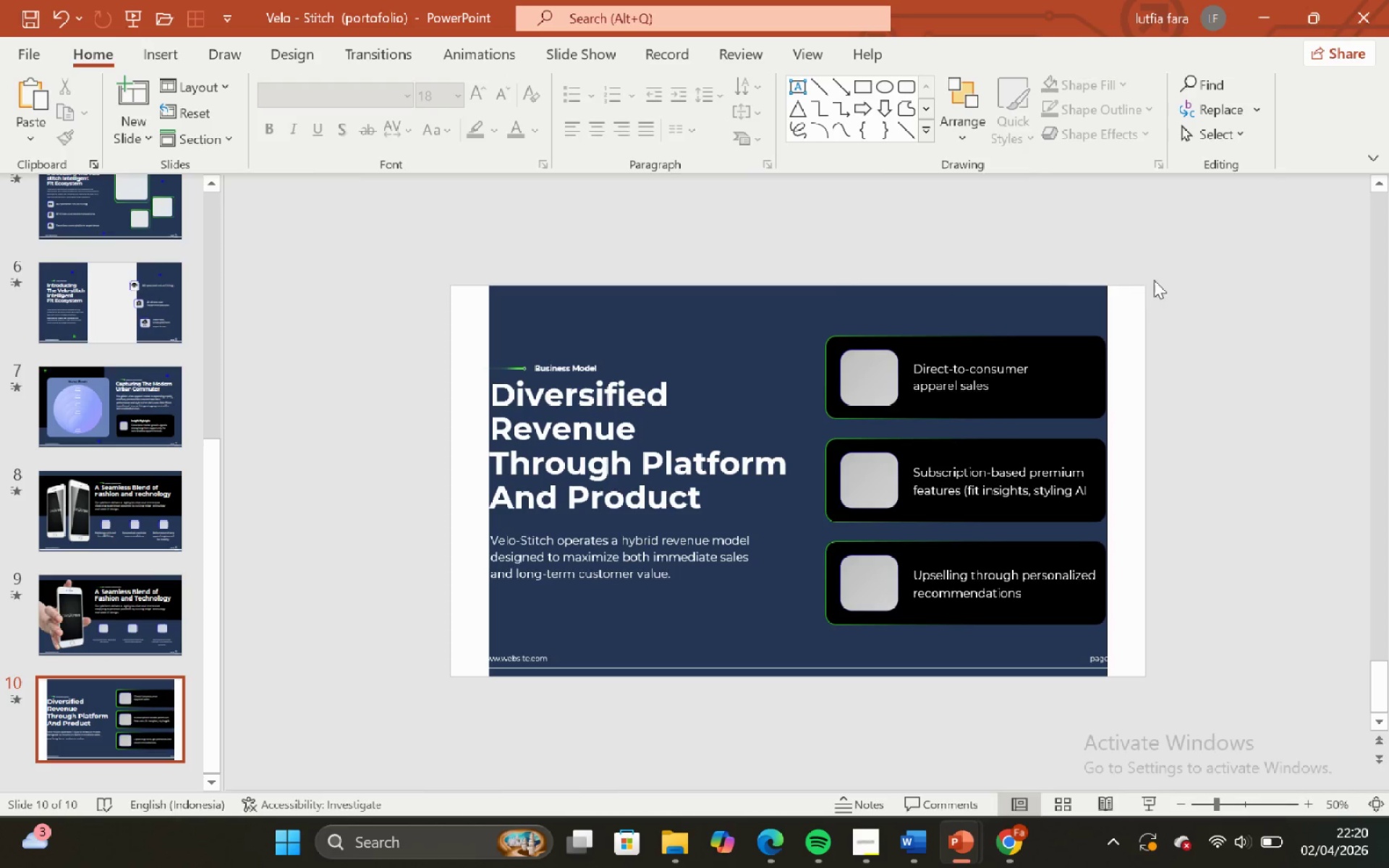 
left_click_drag(start_coordinate=[1179, 265], to_coordinate=[765, 430])
 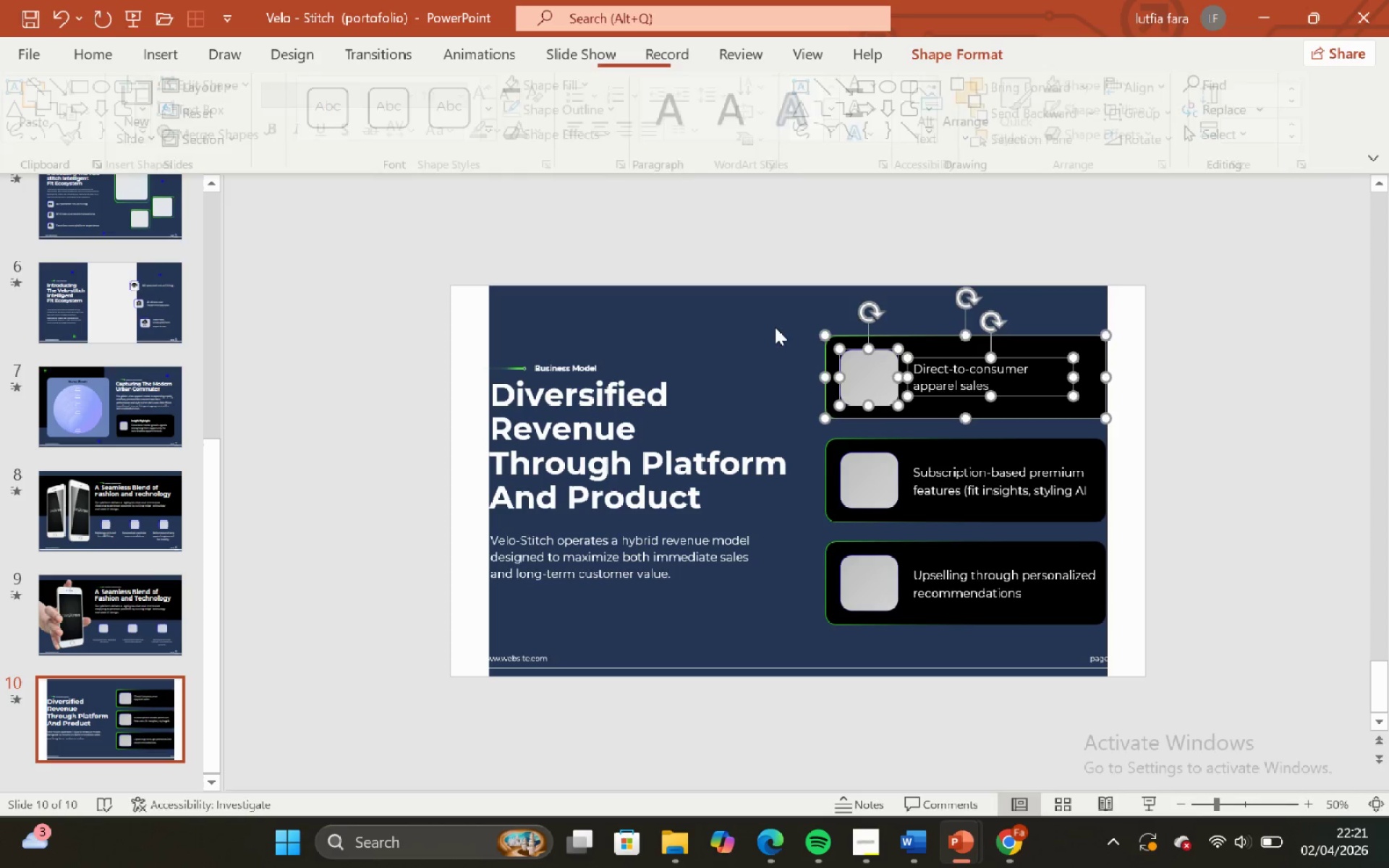 
left_click([775, 327])
 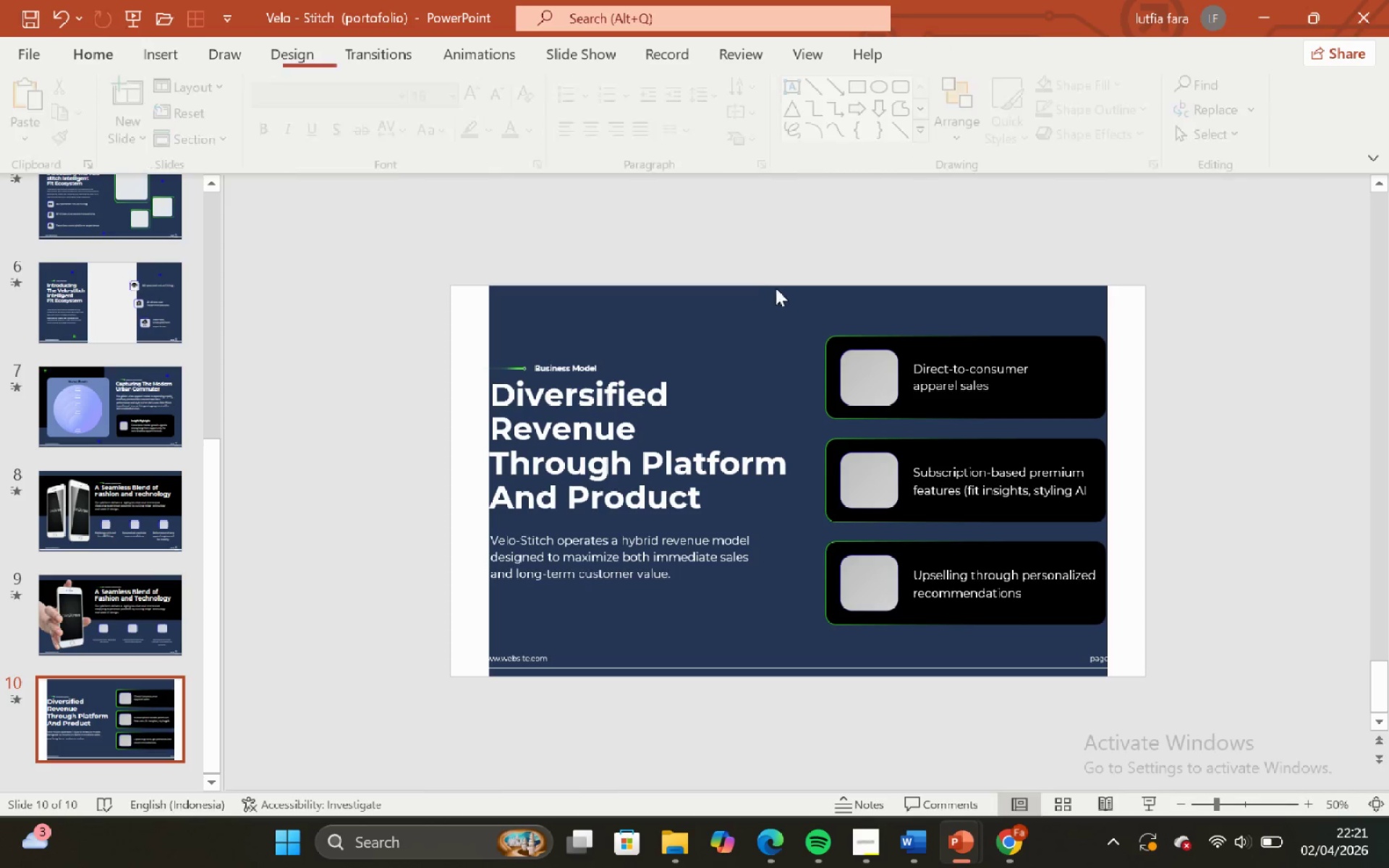 
left_click_drag(start_coordinate=[774, 285], to_coordinate=[1216, 433])
 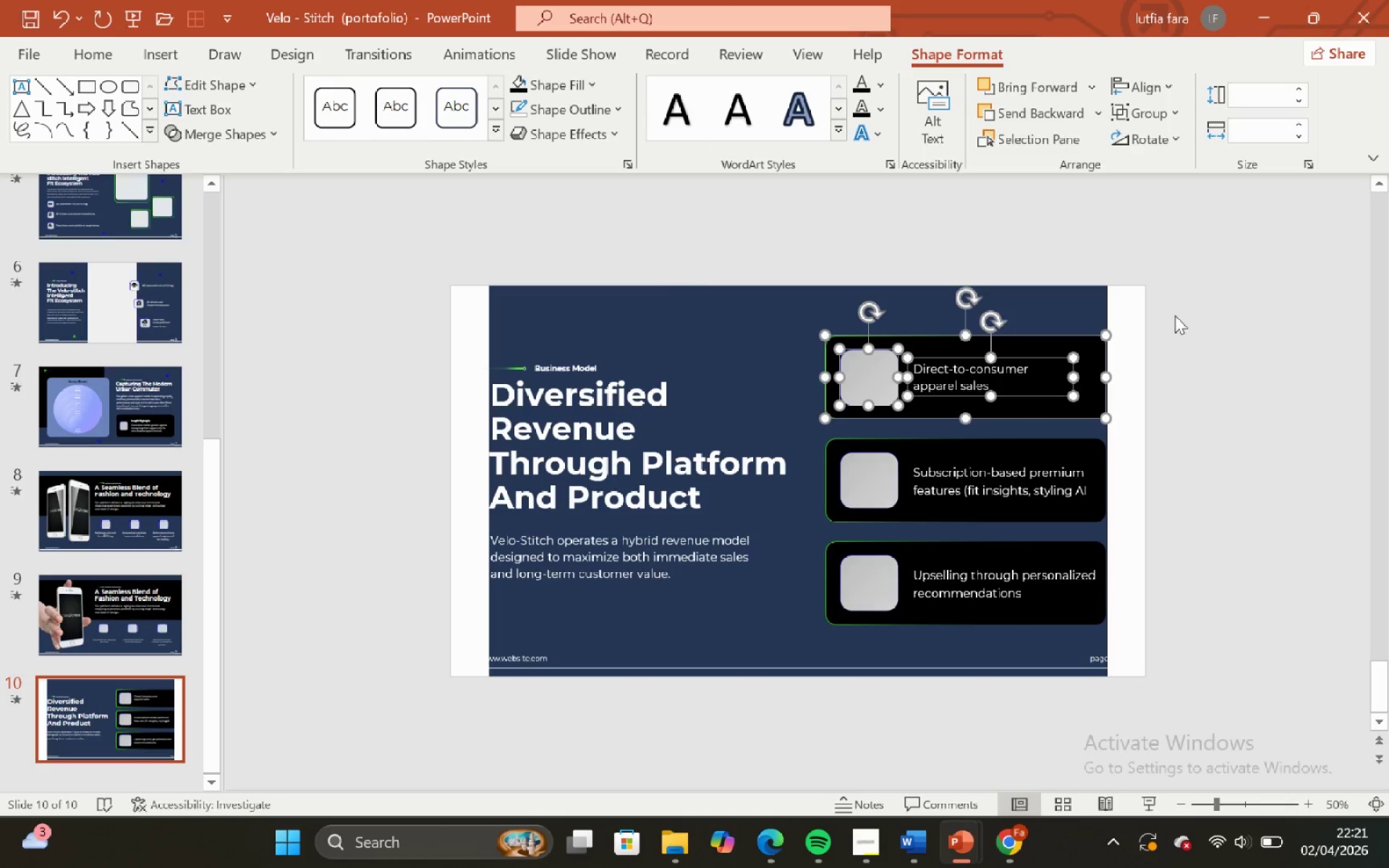 
left_click([1183, 285])
 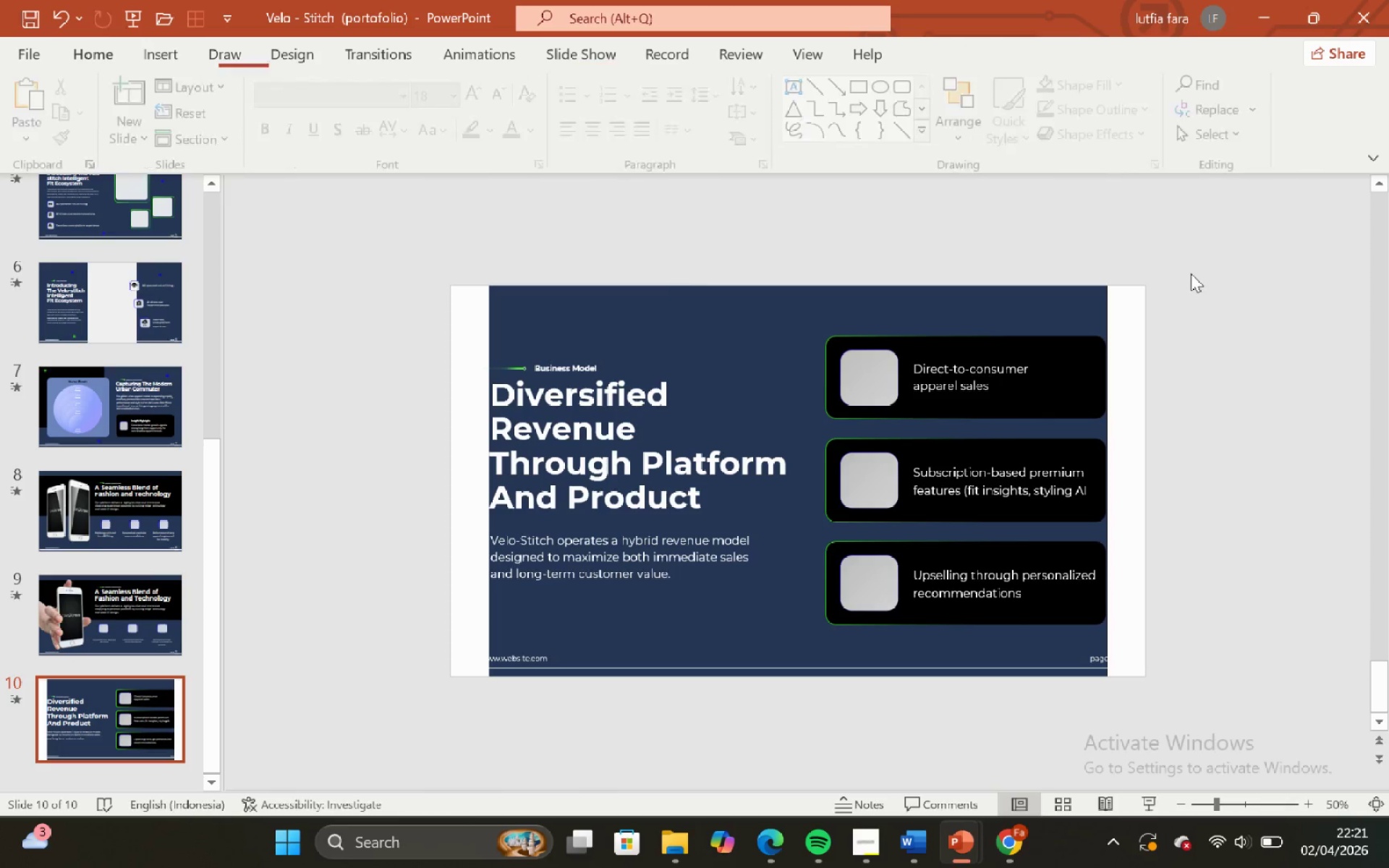 
left_click_drag(start_coordinate=[1191, 273], to_coordinate=[763, 432])
 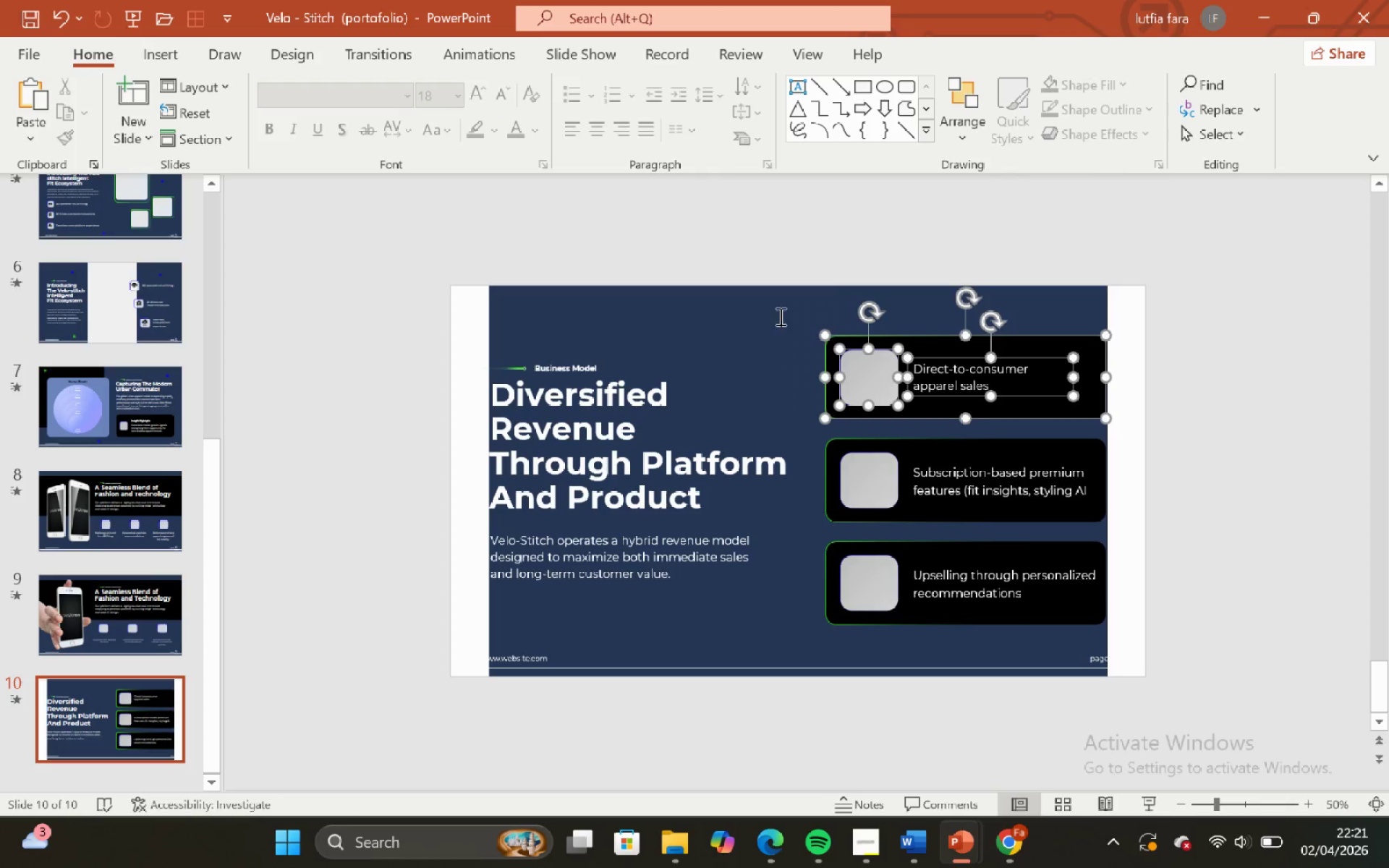 
left_click([779, 308])
 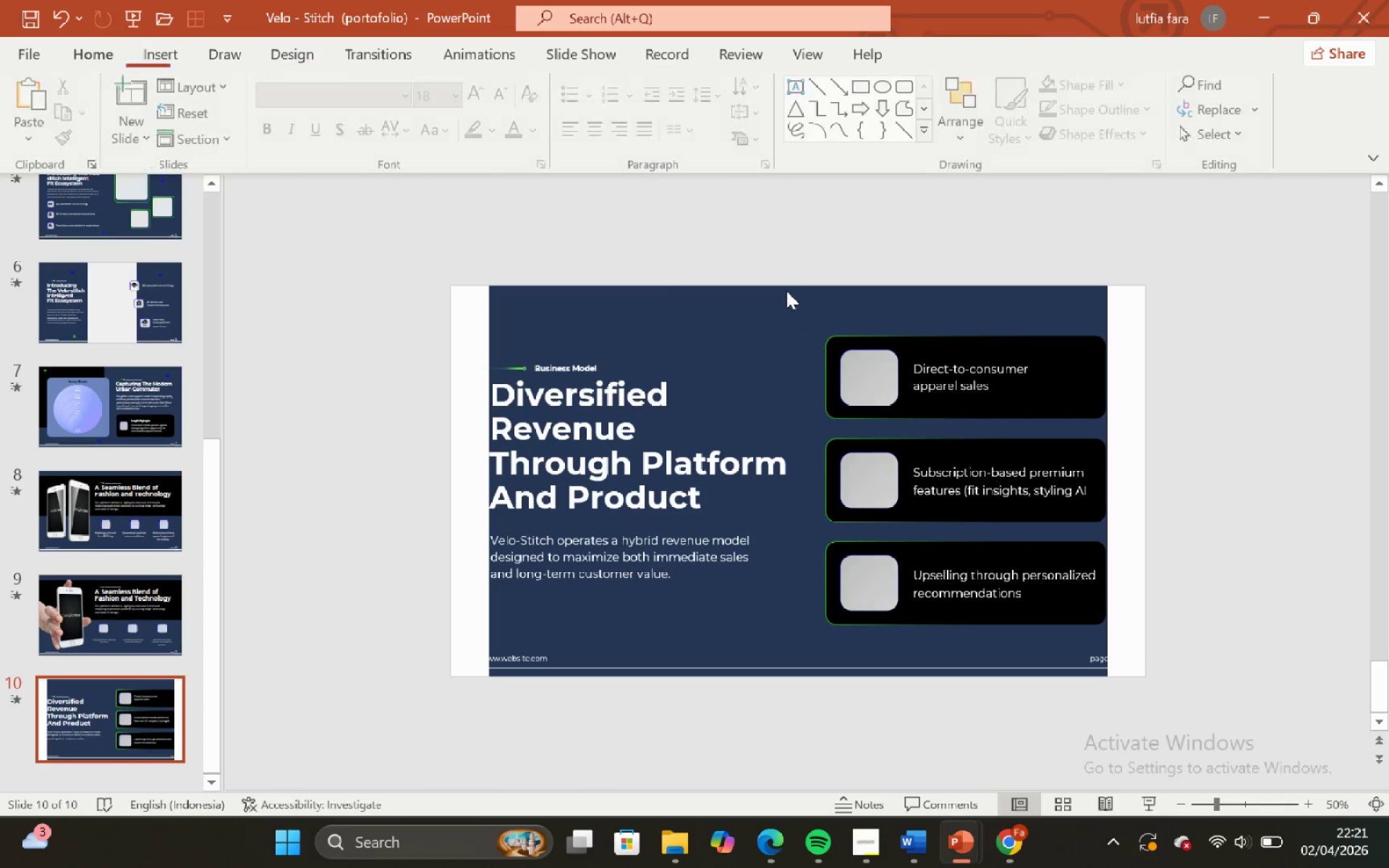 
left_click_drag(start_coordinate=[780, 285], to_coordinate=[1192, 430])
 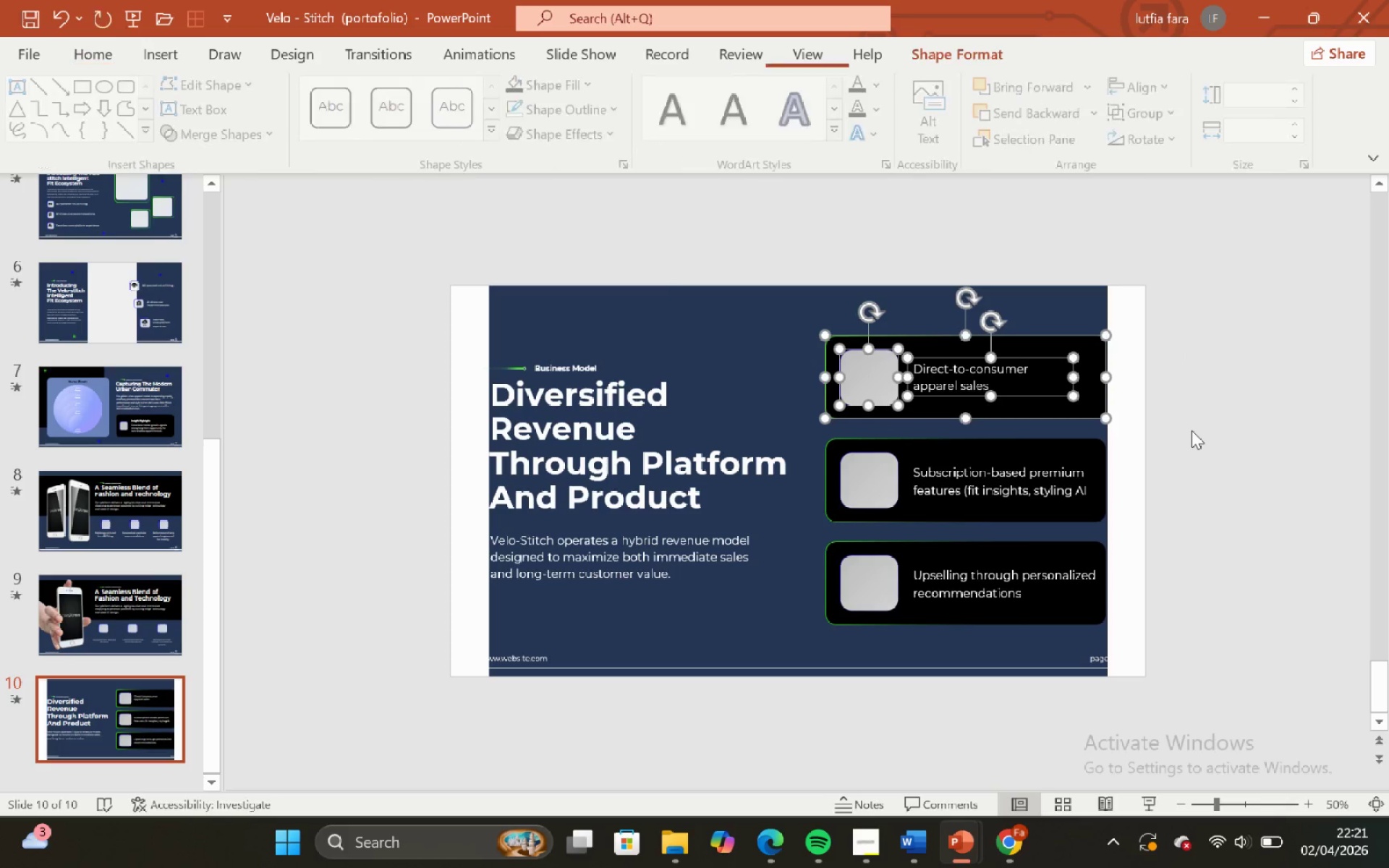 
left_click([1192, 430])
 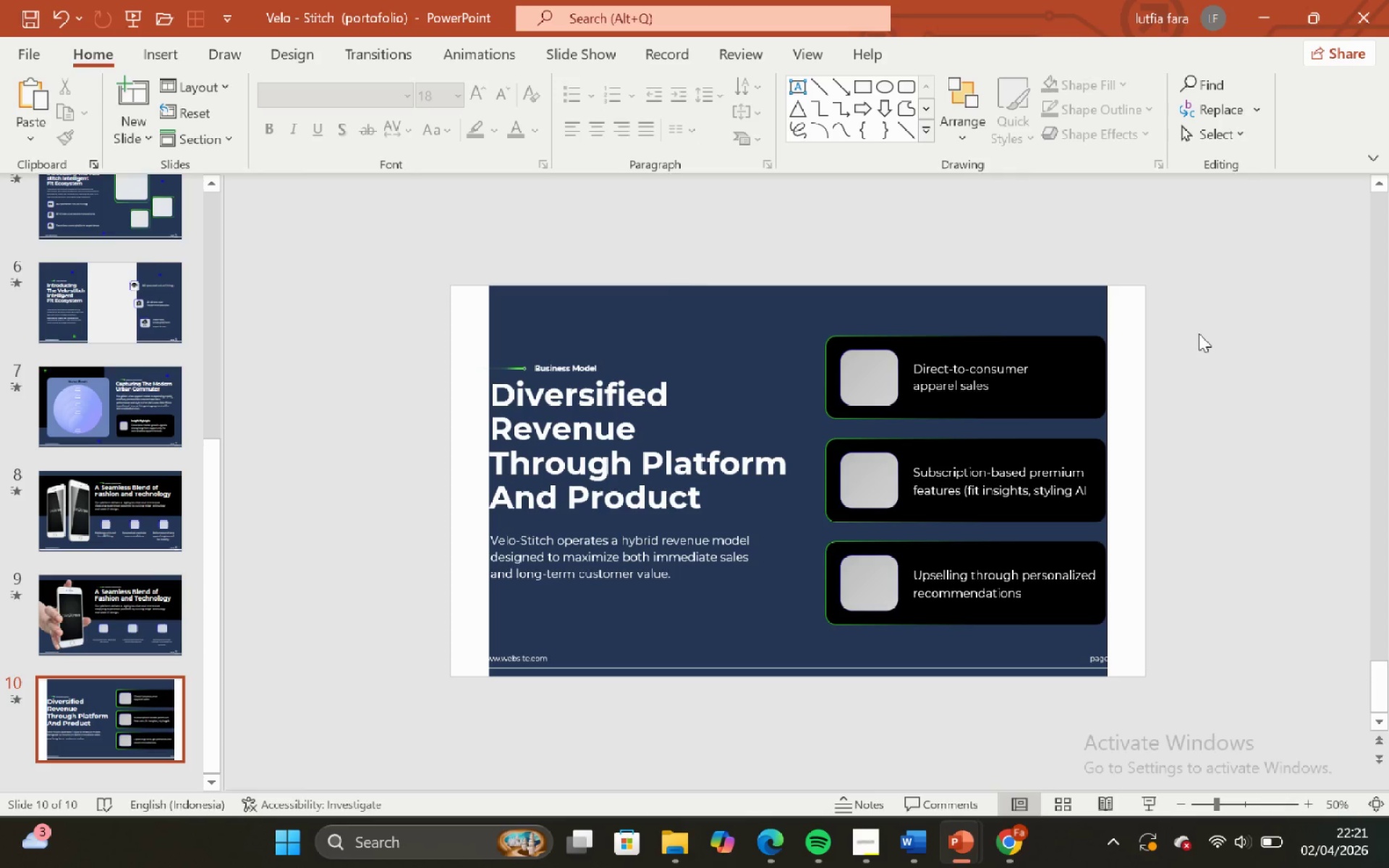 
wait(5.51)
 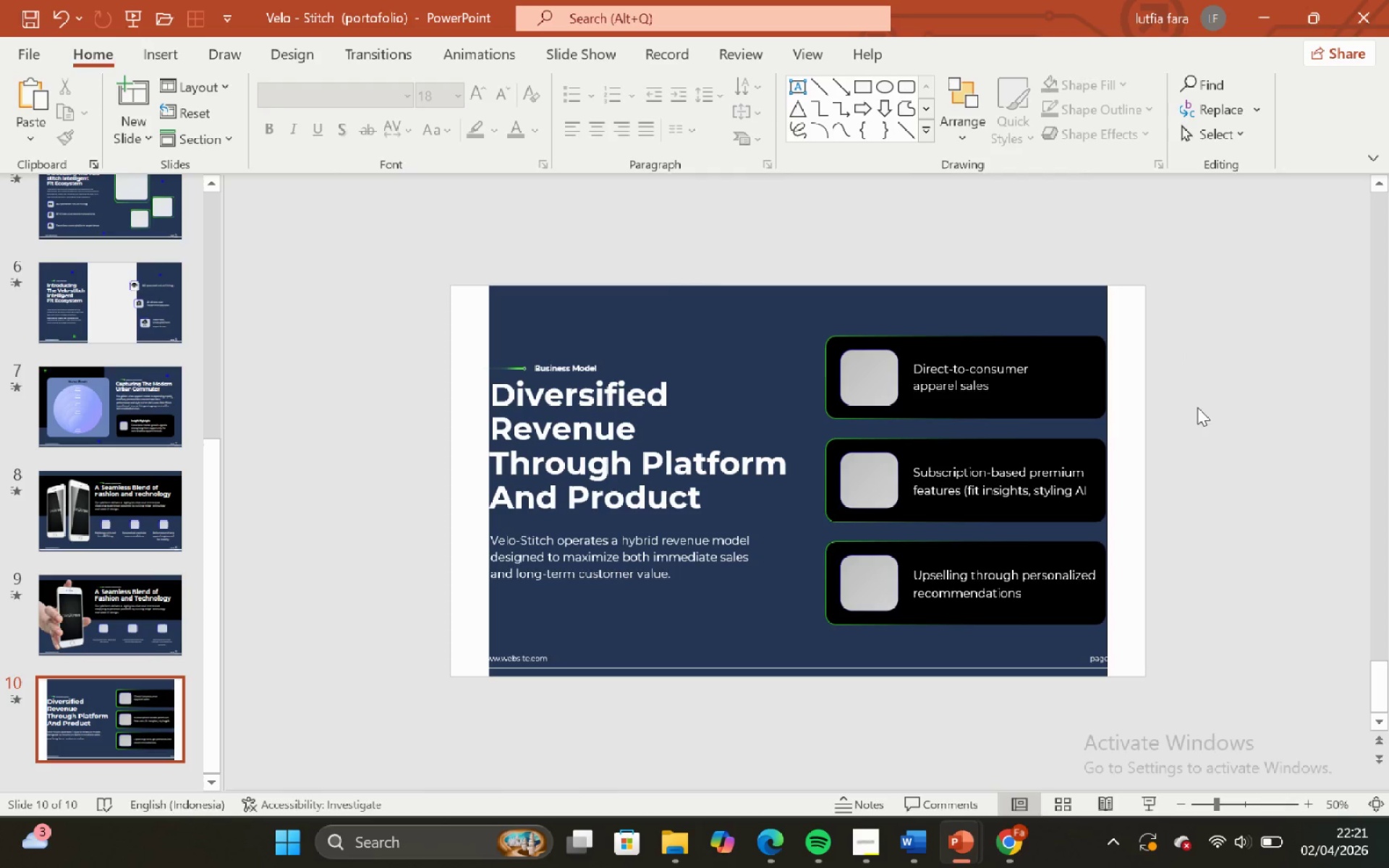 
left_click([1228, 282])
 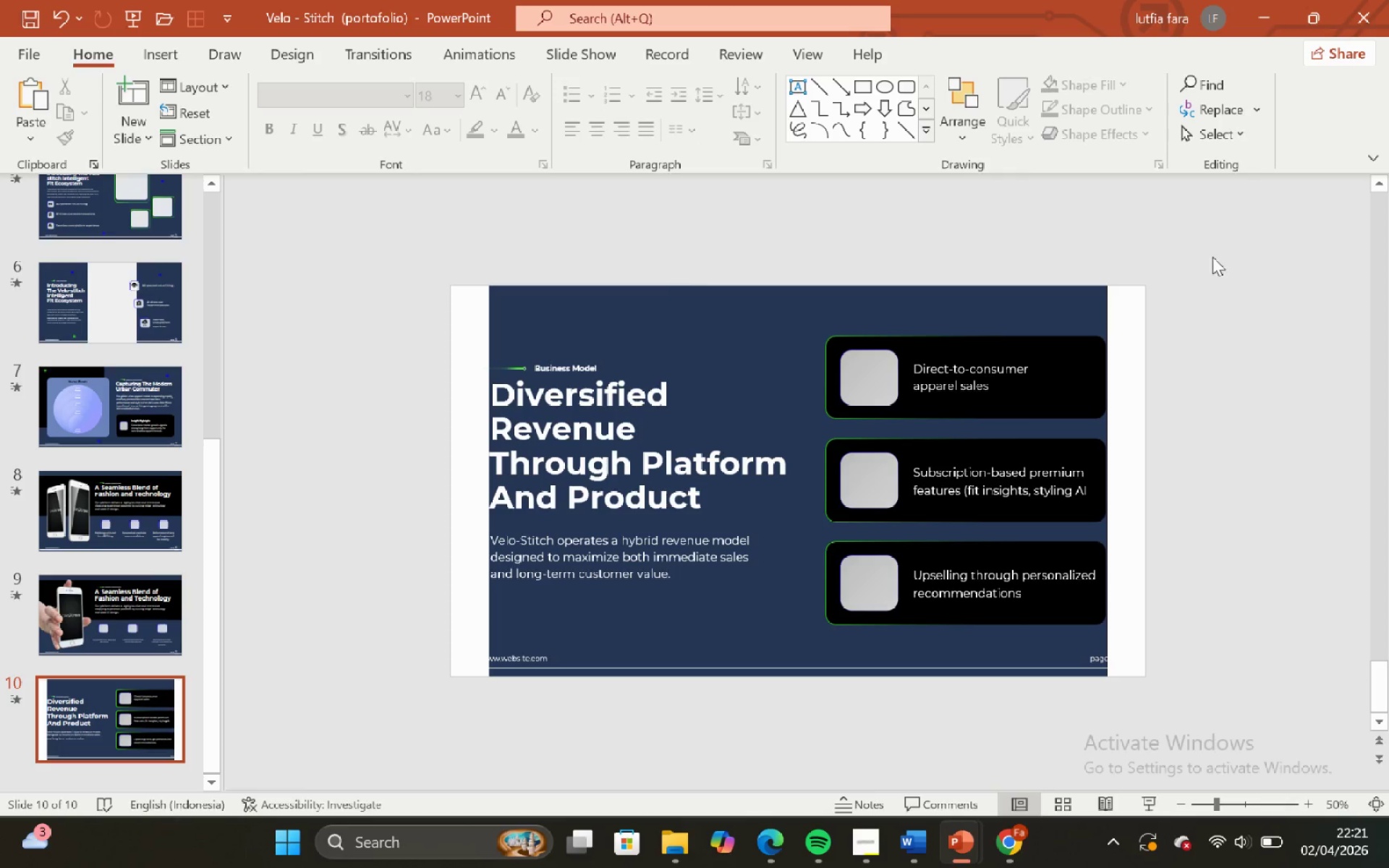 
left_click_drag(start_coordinate=[1212, 257], to_coordinate=[784, 438])
 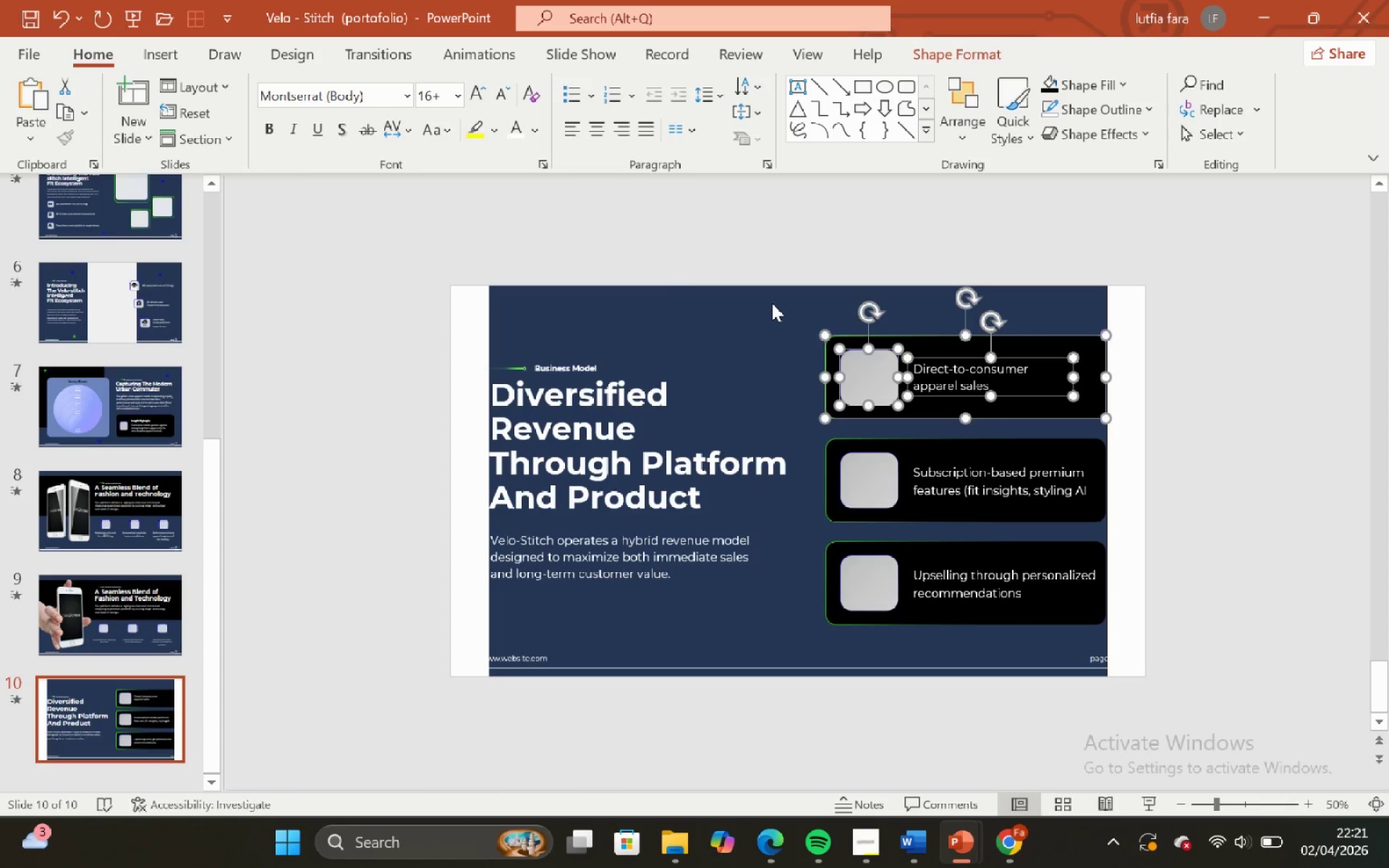 
left_click([772, 303])
 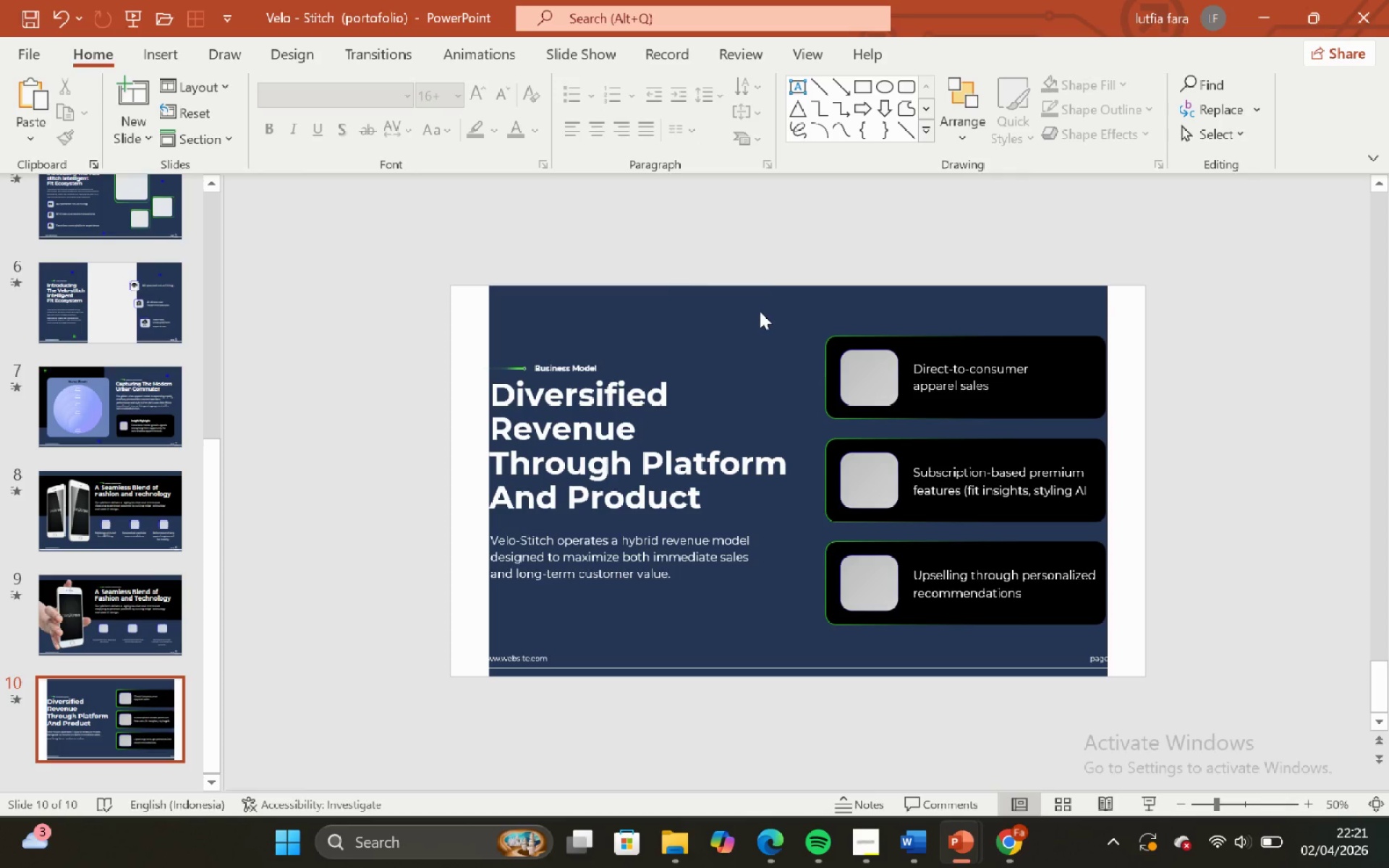 
left_click_drag(start_coordinate=[766, 250], to_coordinate=[1173, 430])
 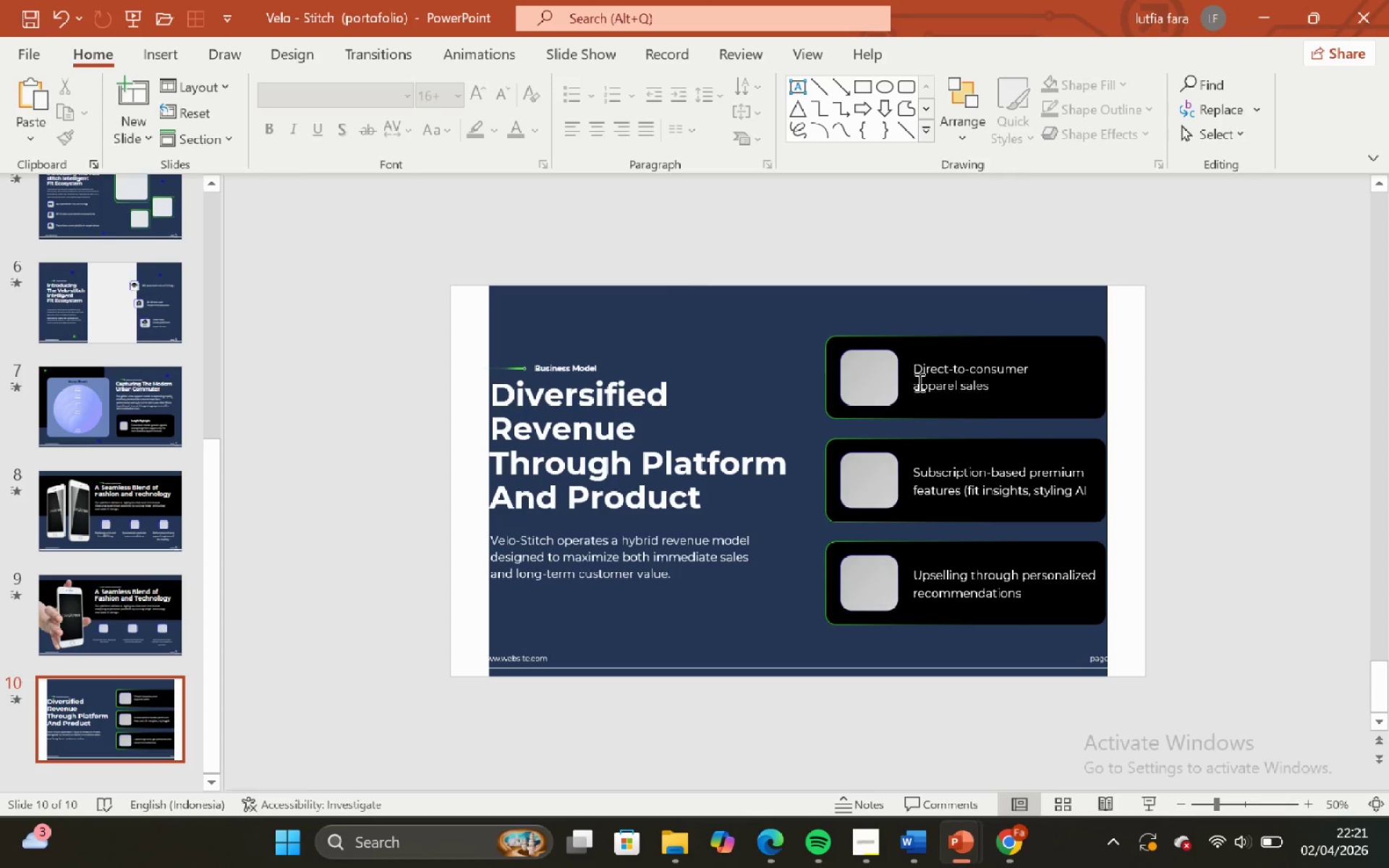 
left_click([881, 382])
 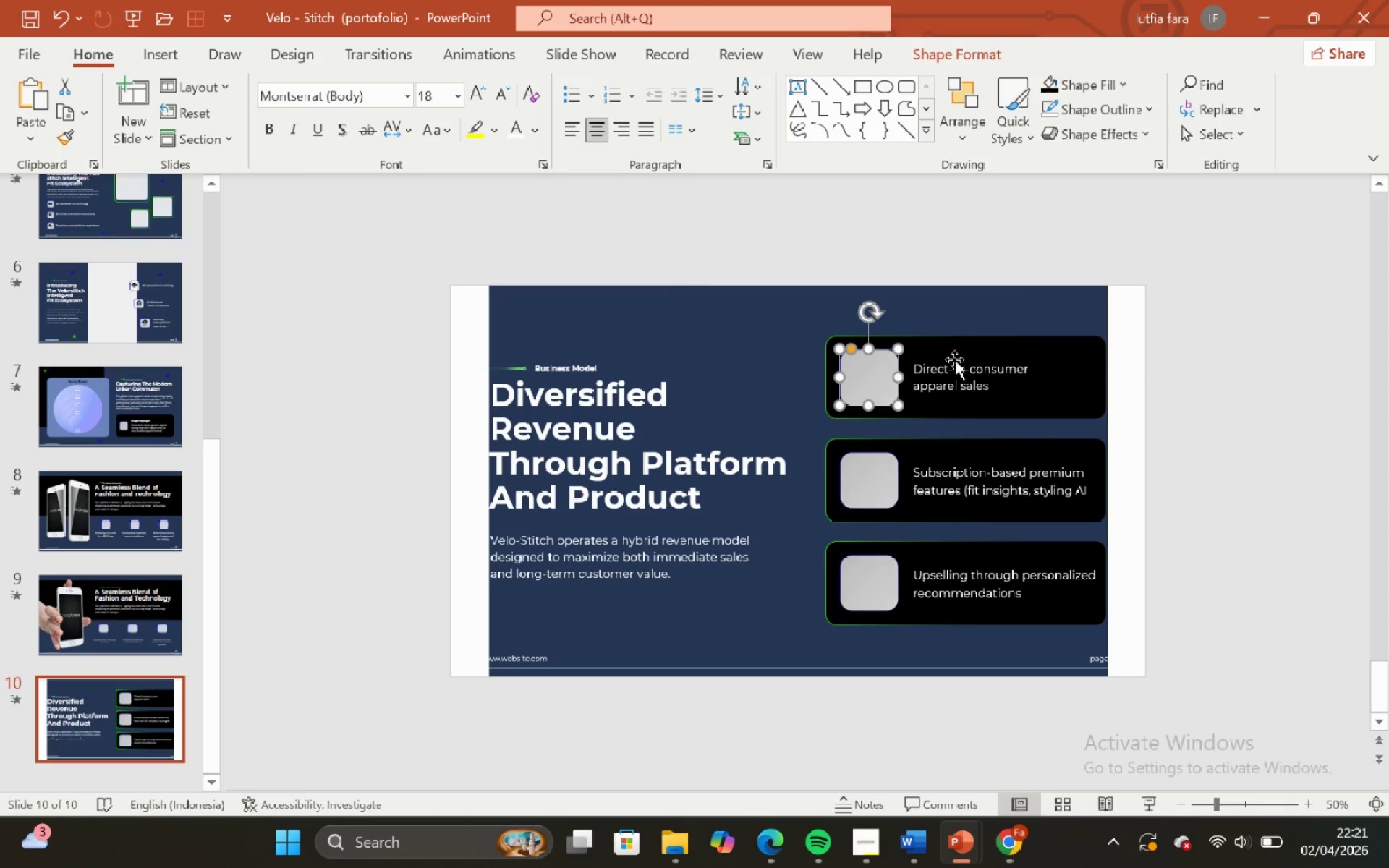 
hold_key(key=ShiftLeft, duration=0.39)
double_click([956, 359])
 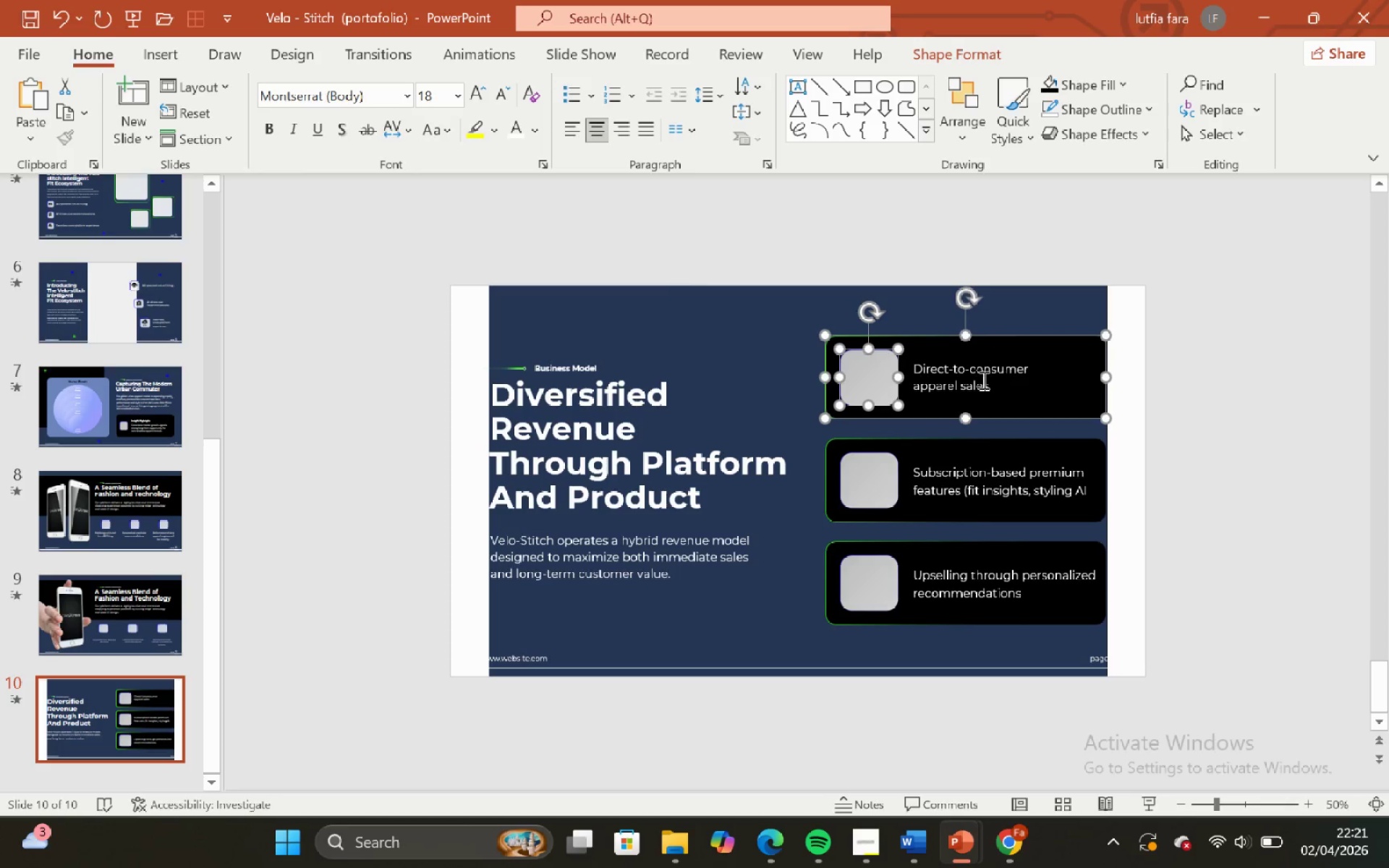 
left_click([982, 380])
 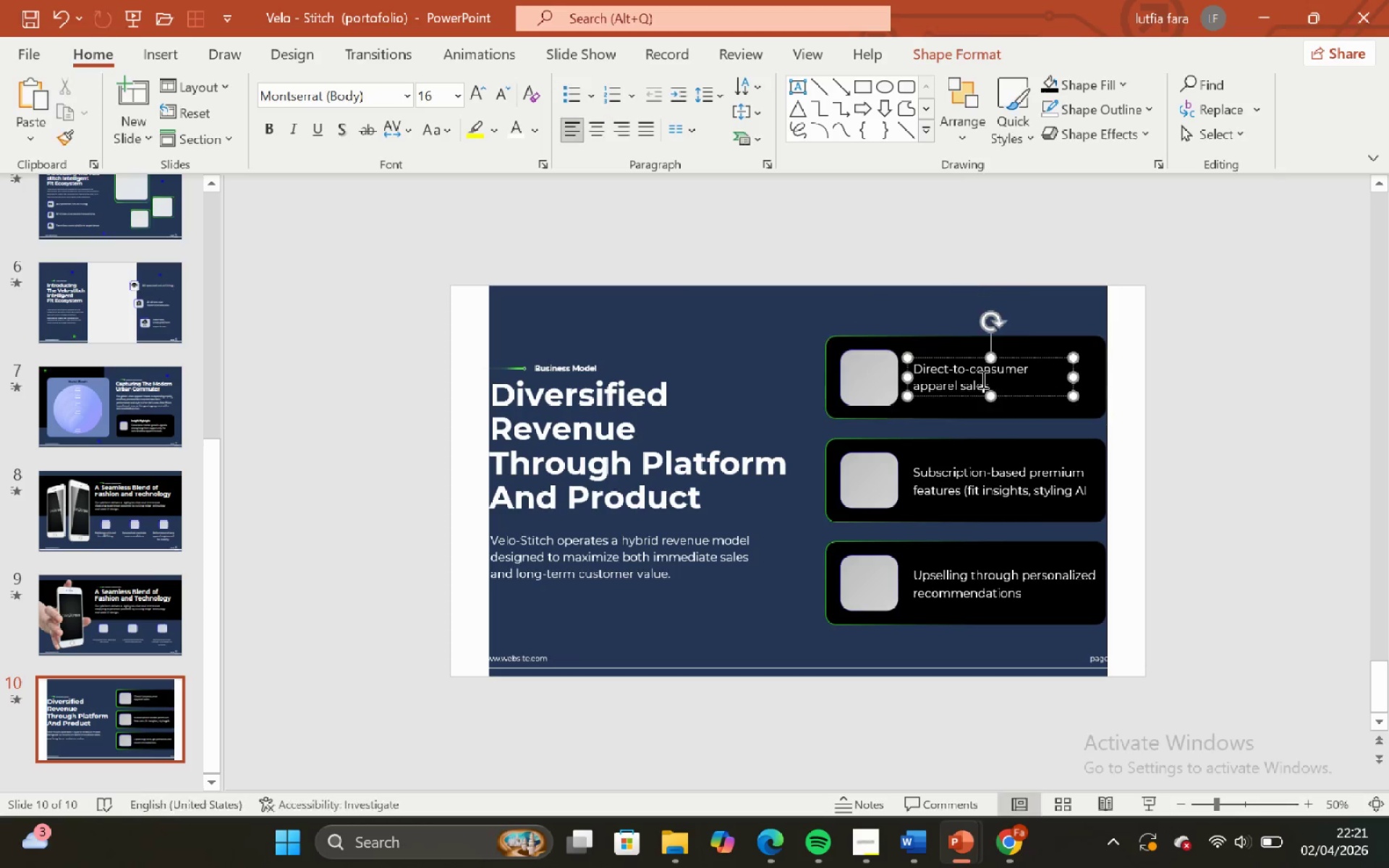 
hold_key(key=ShiftLeft, duration=0.36)
double_click([1037, 289])
 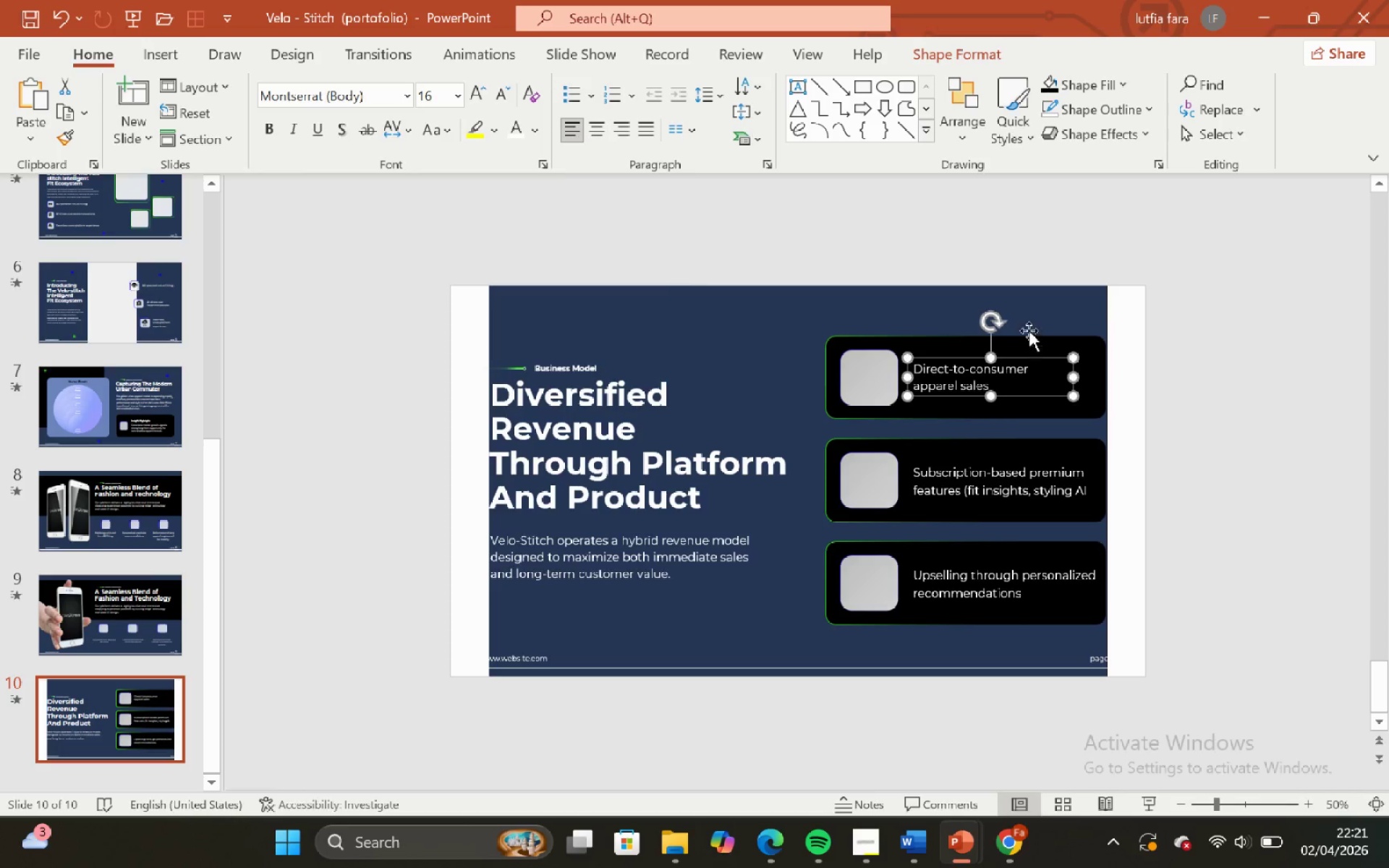 
left_click([1029, 322])
 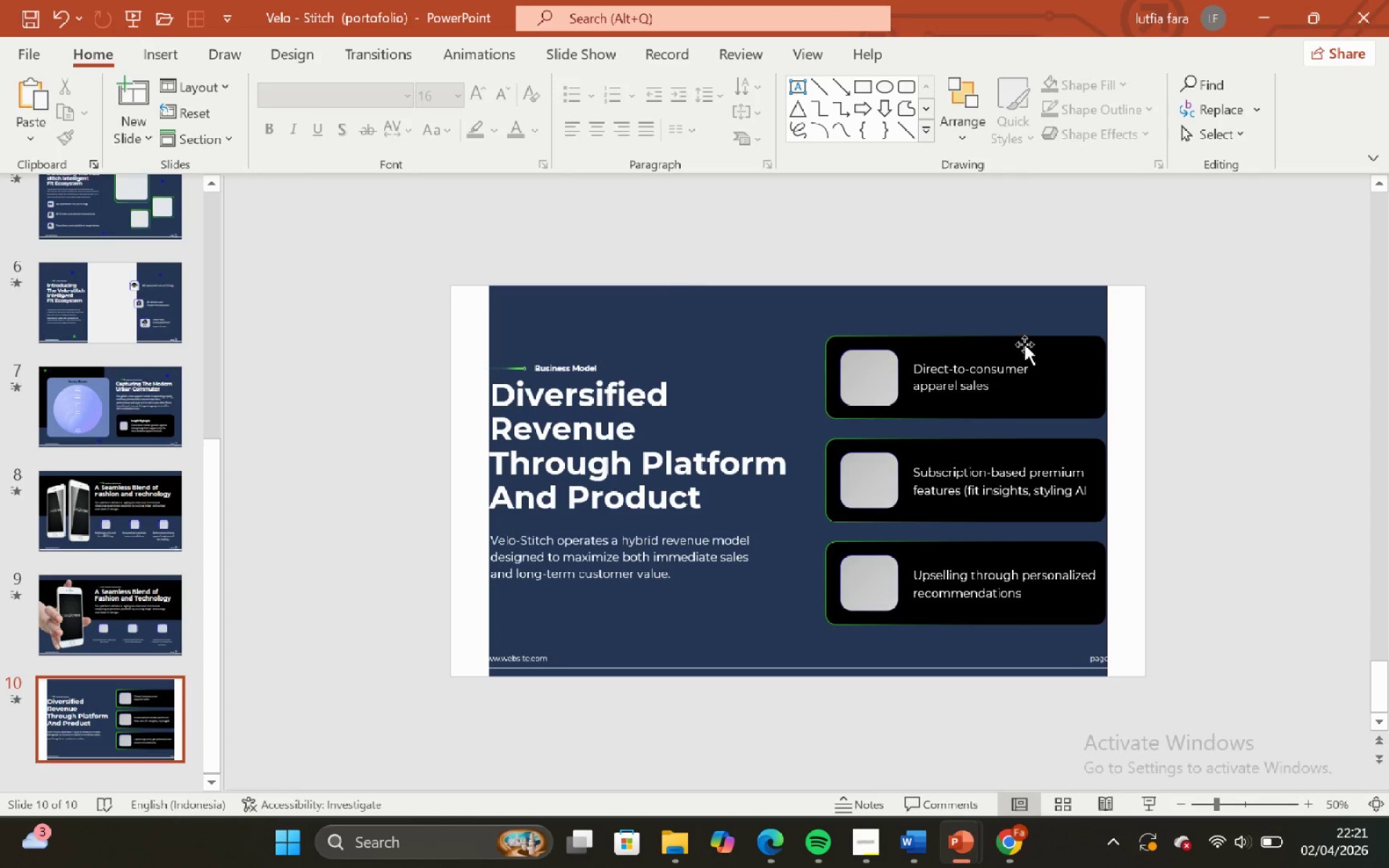 
hold_key(key=ShiftLeft, duration=0.34)
left_click([1024, 340])
 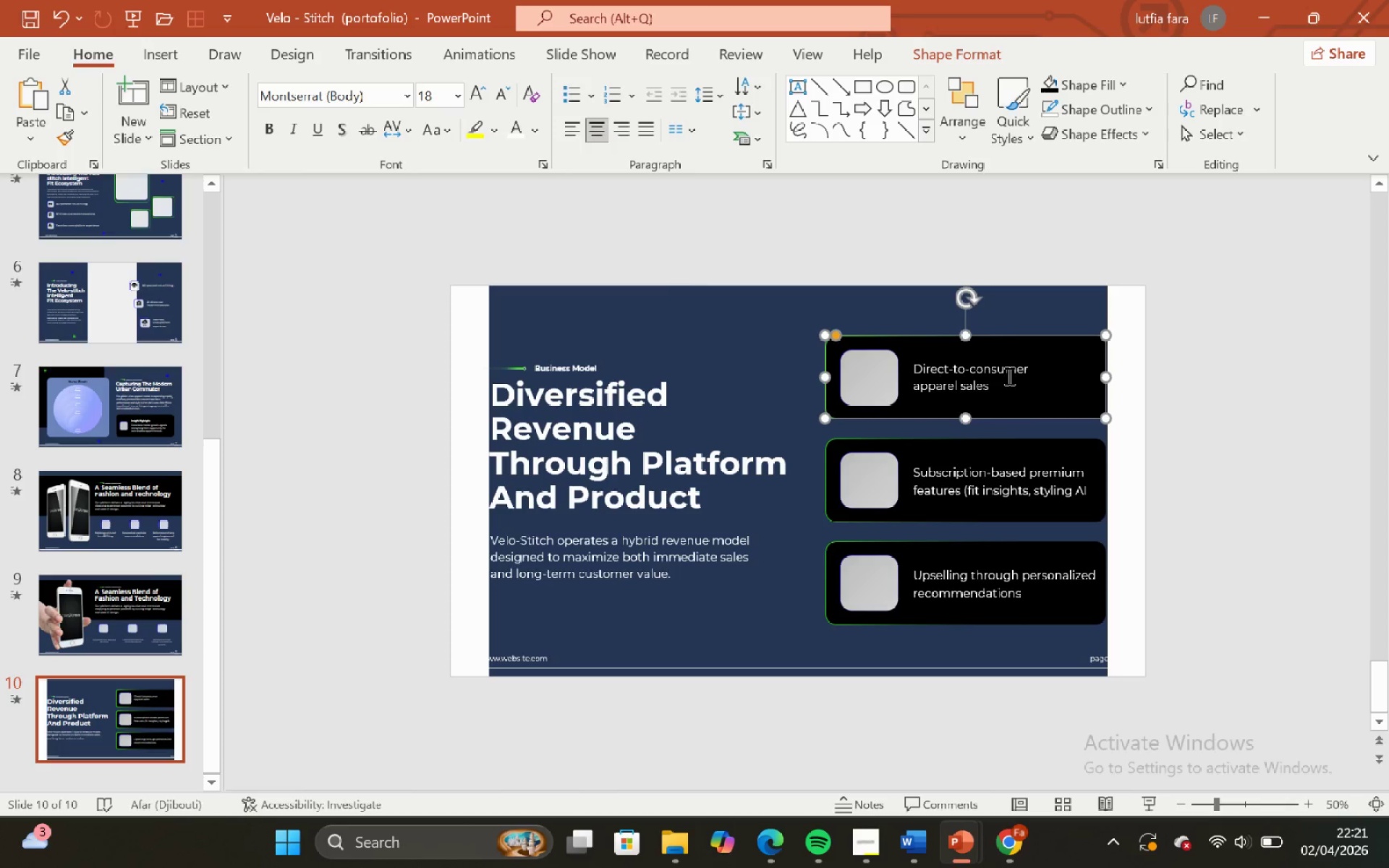 
hold_key(key=ShiftLeft, duration=1.2)
double_click([1008, 375])
 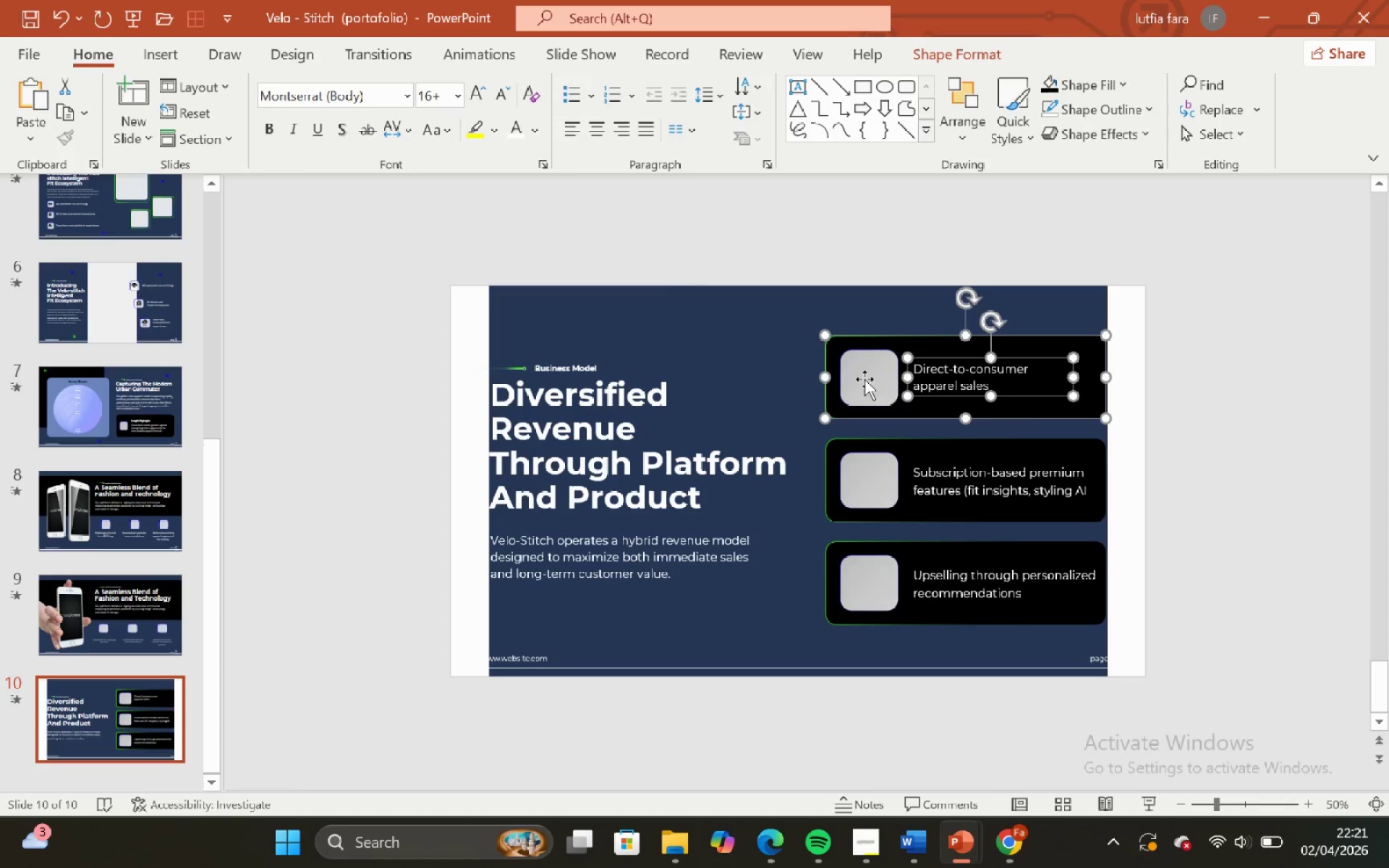 
triple_click([862, 379])
 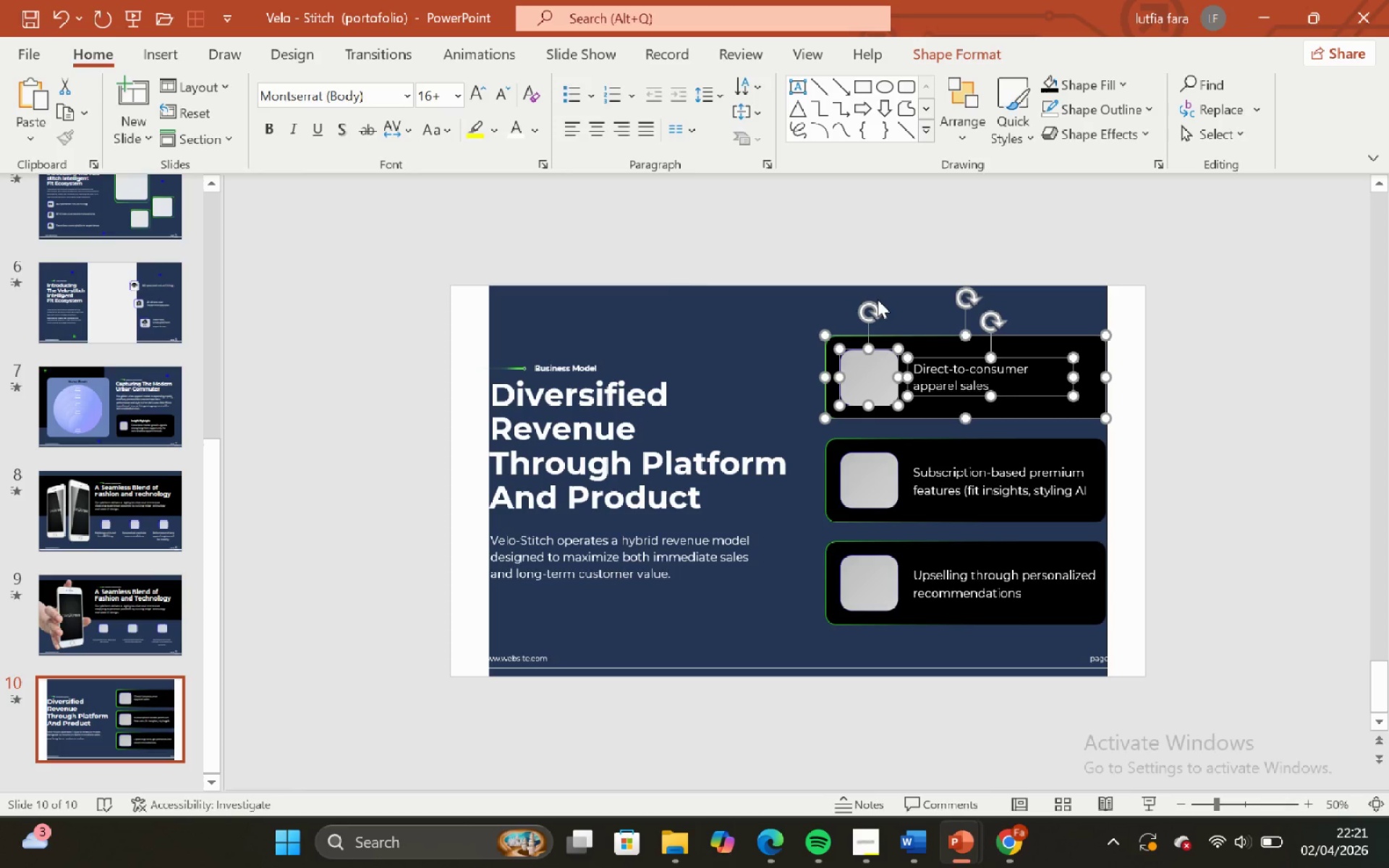 
triple_click([878, 299])
 